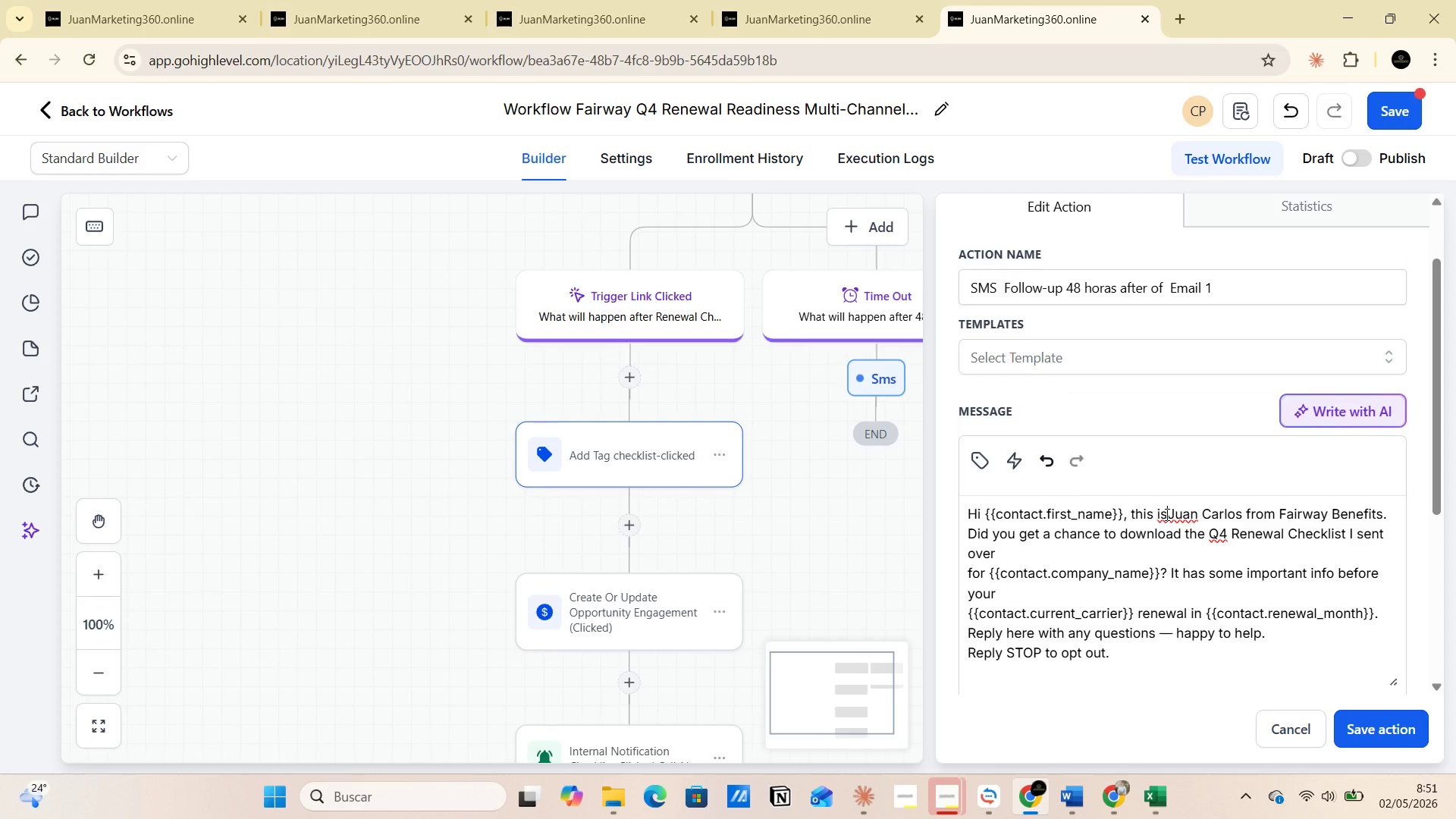 
key(Space)
 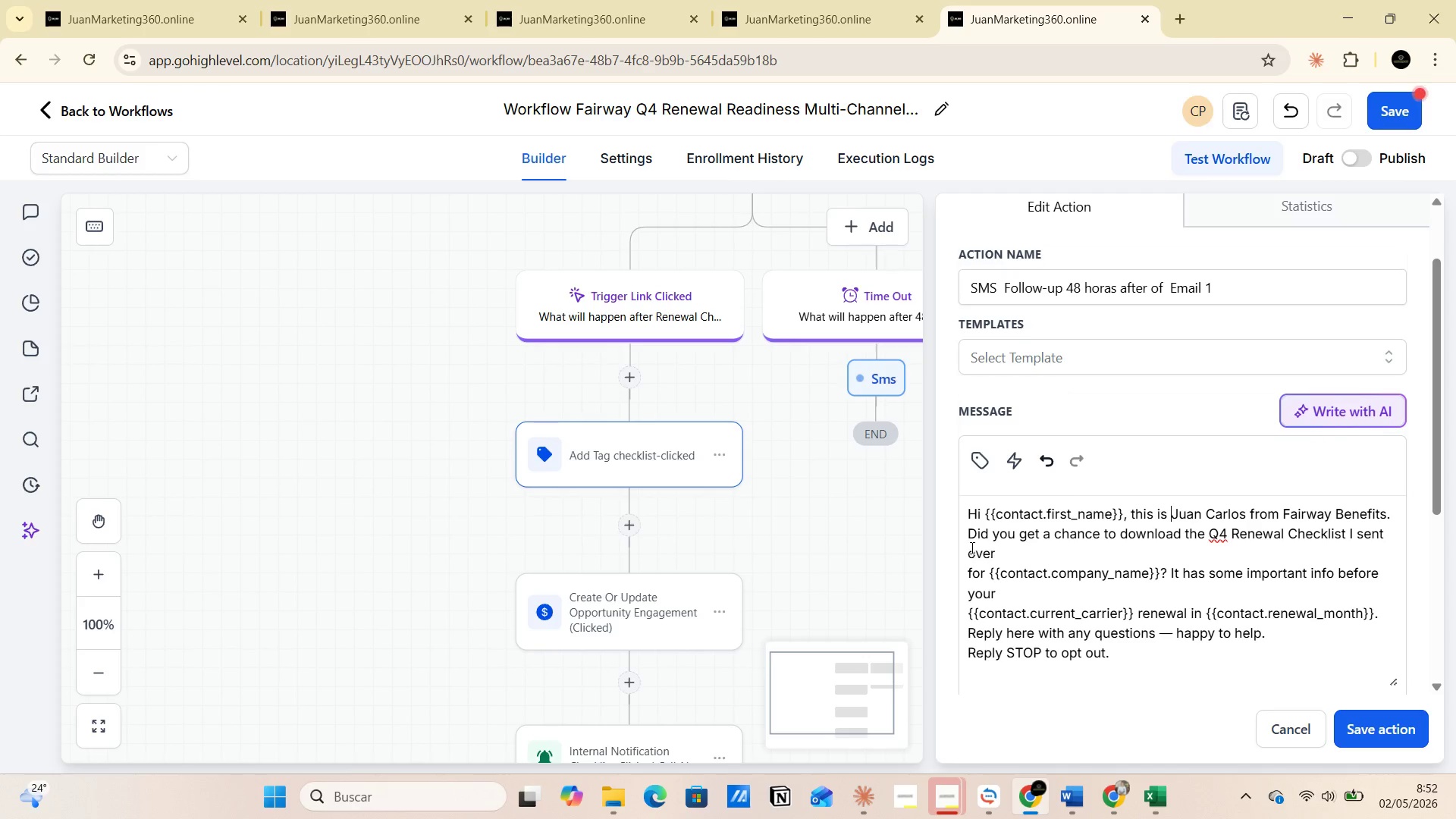 
wait(8.34)
 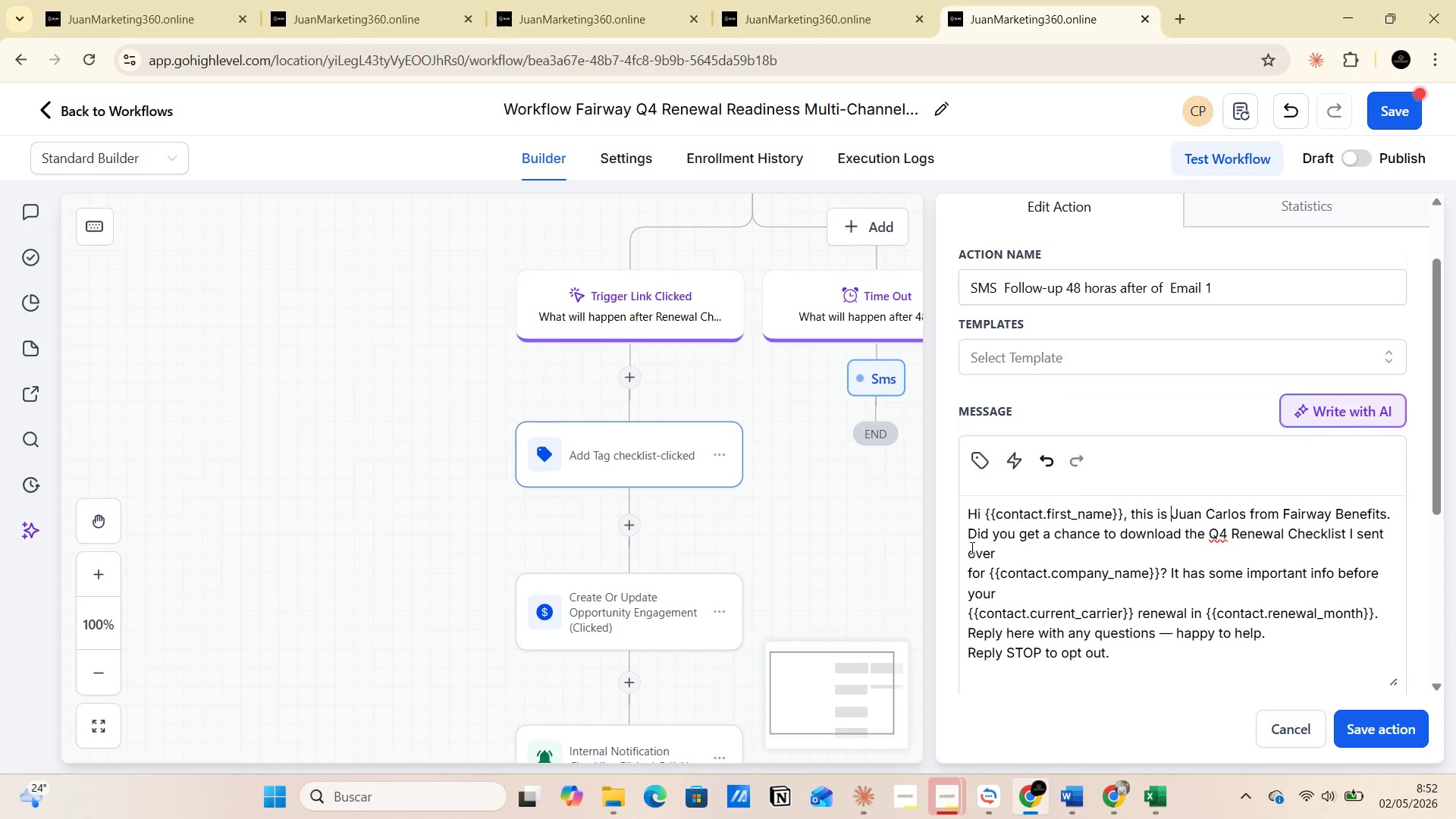 
left_click([1003, 570])
 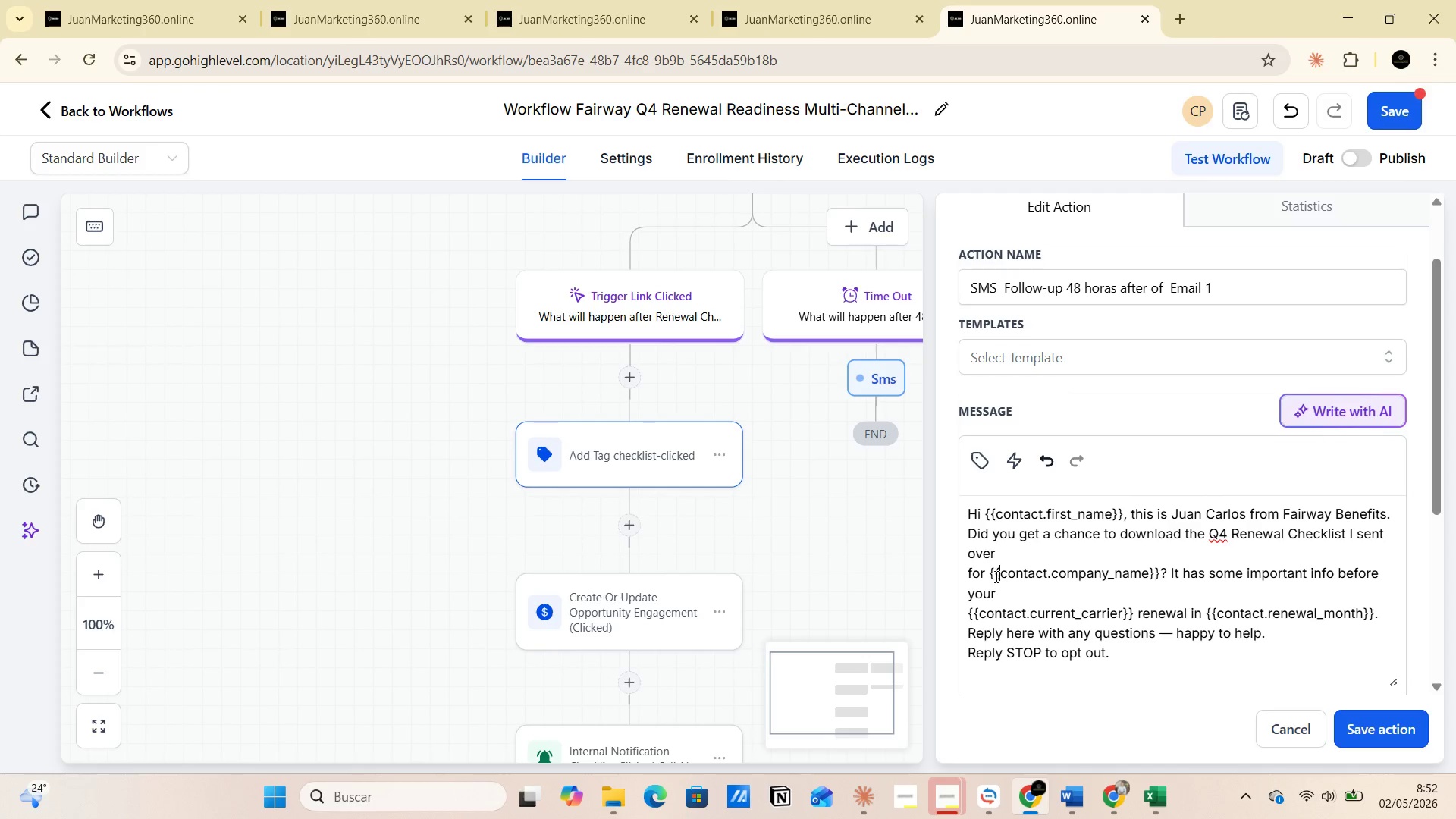 
left_click([995, 577])
 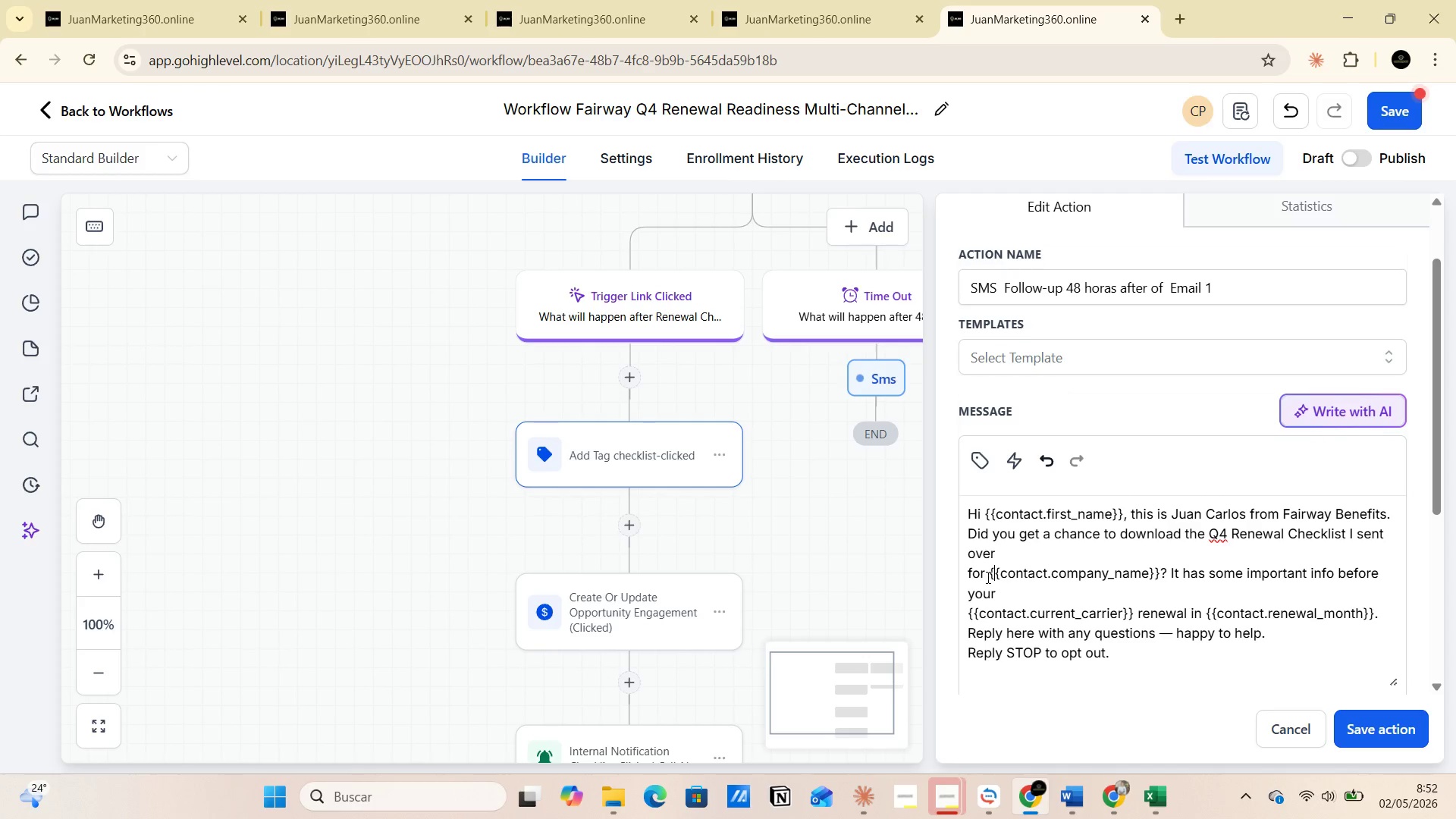 
left_click([987, 577])
 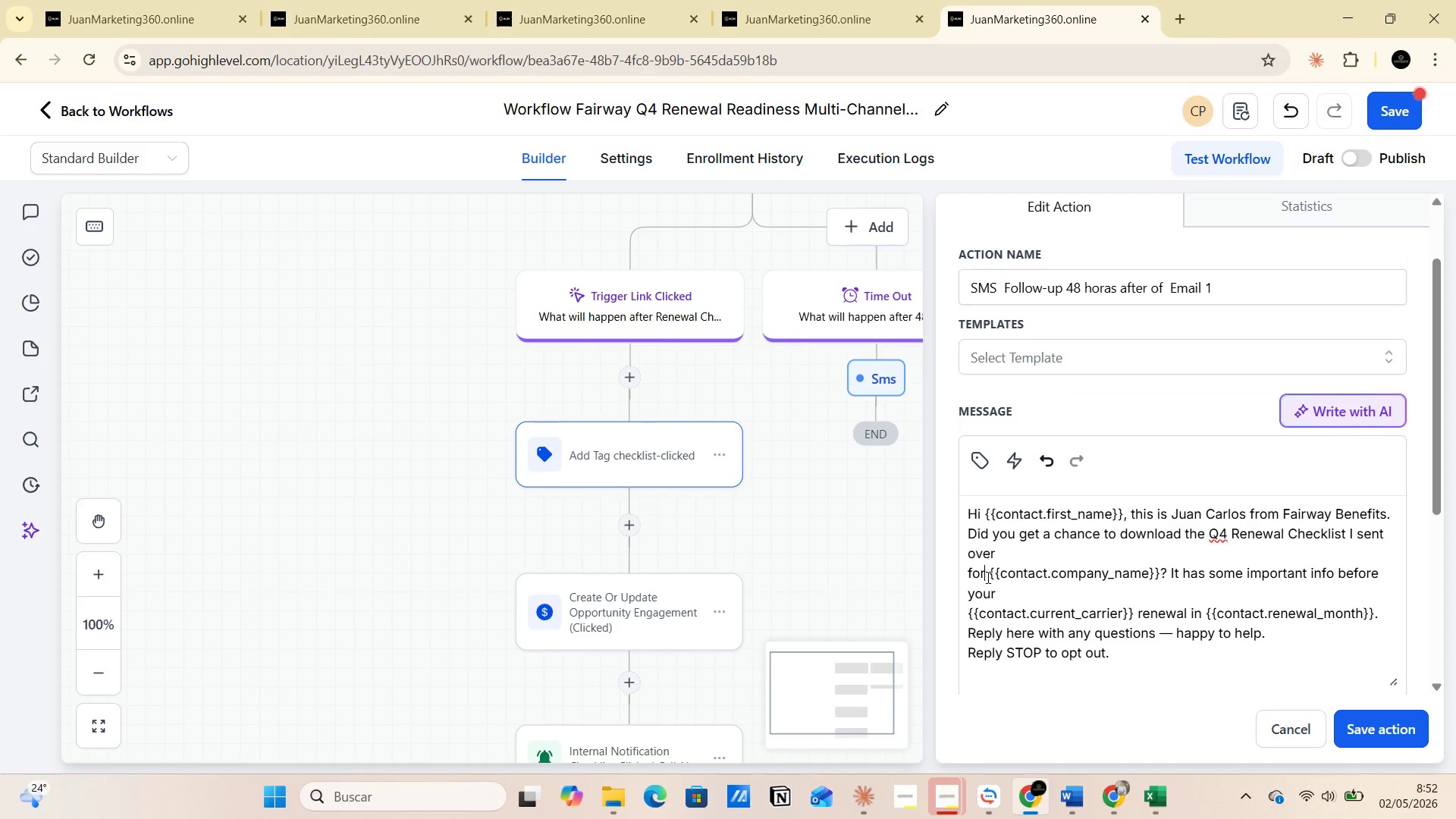 
left_click([987, 577])
 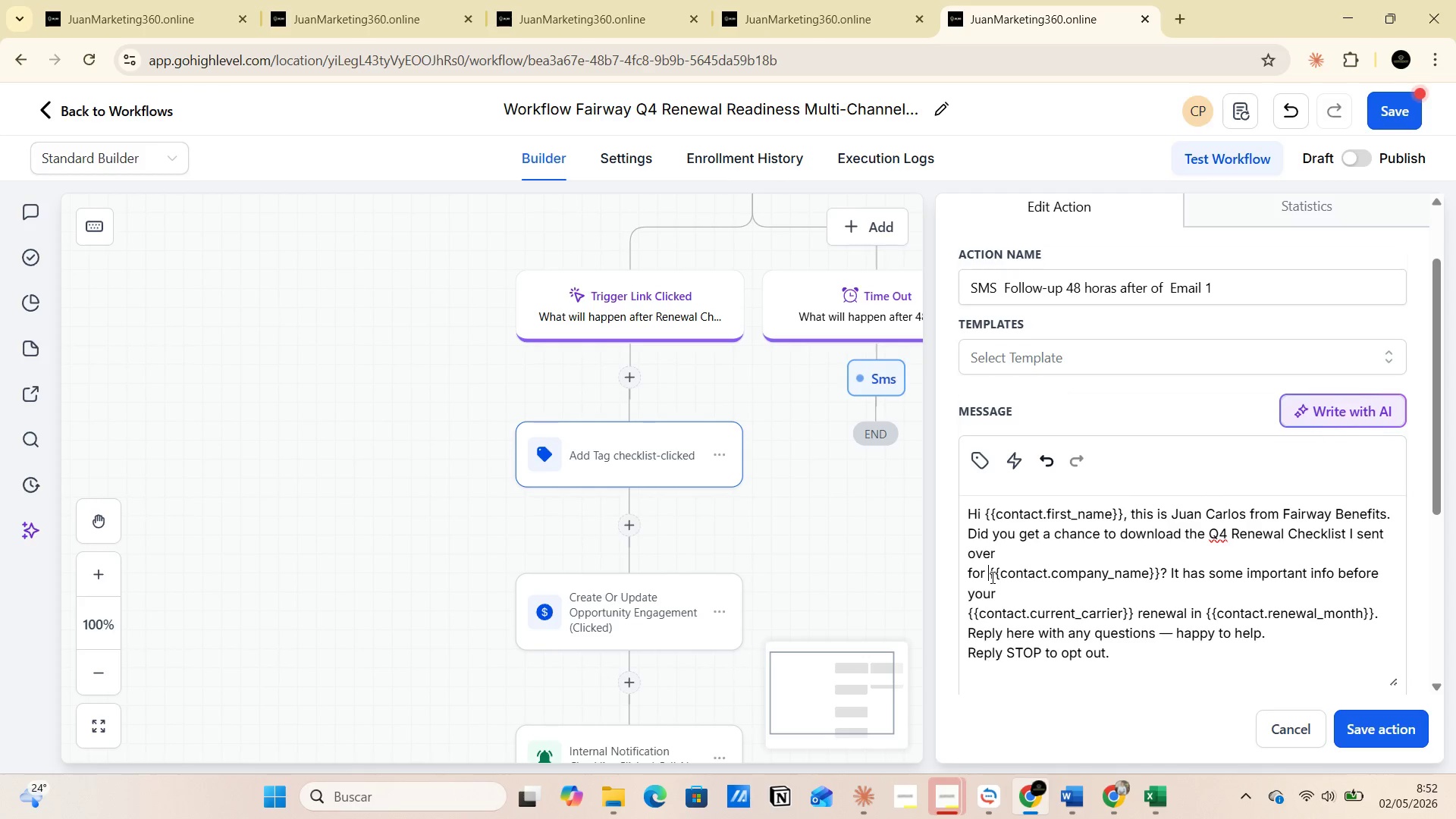 
left_click_drag(start_coordinate=[991, 577], to_coordinate=[1162, 575])
 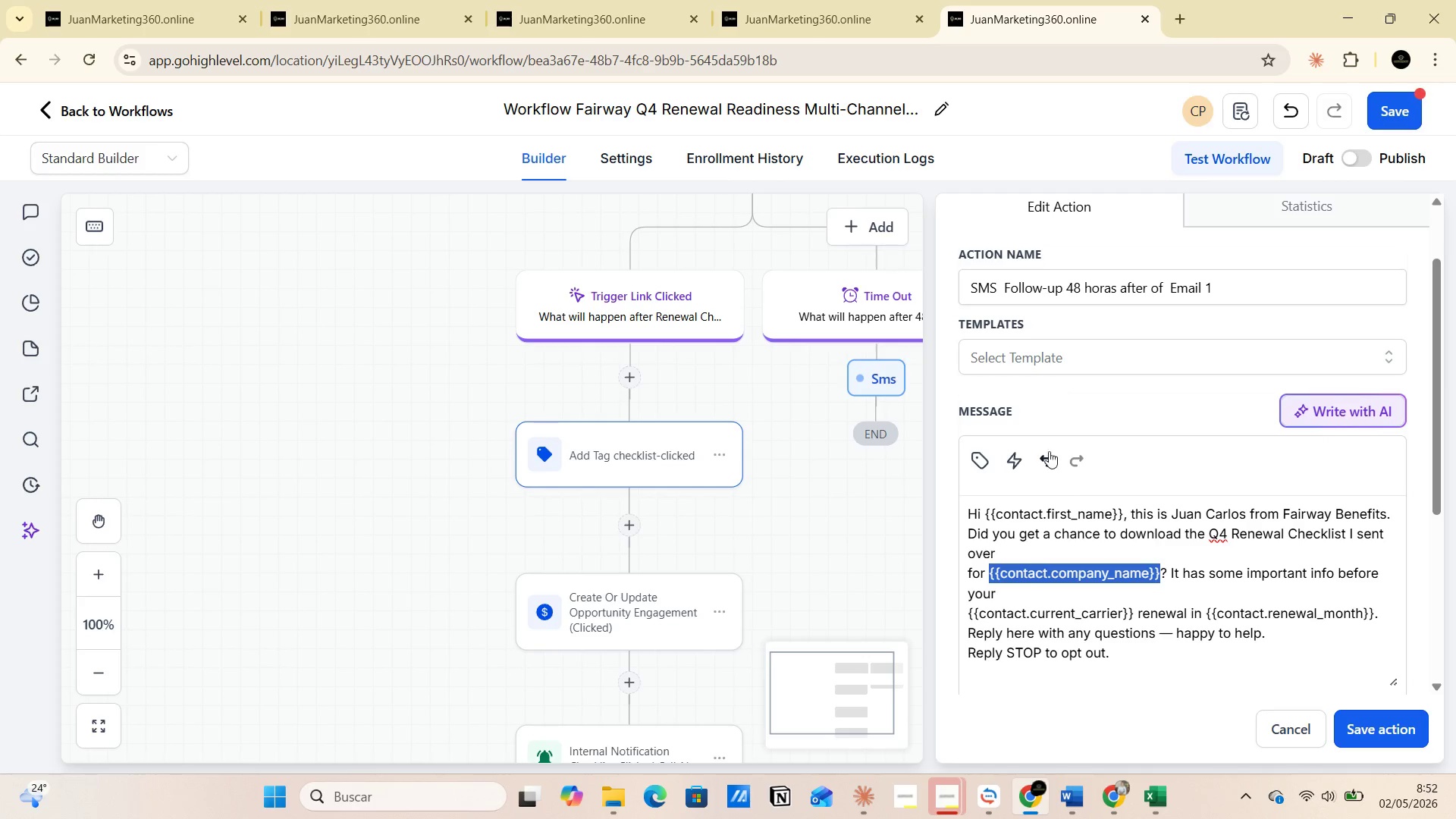 
left_click([974, 462])
 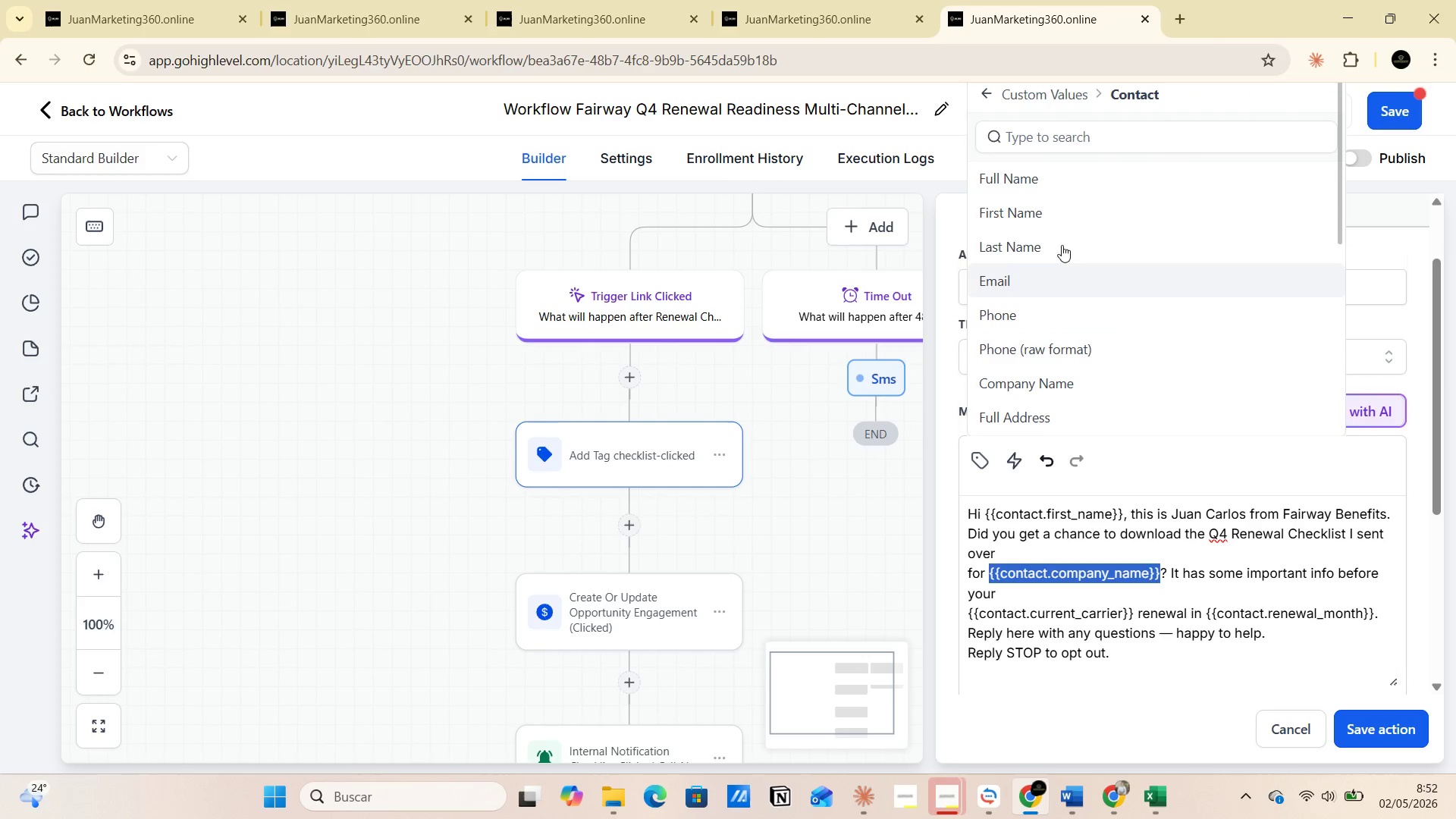 
scroll: coordinate [1068, 297], scroll_direction: down, amount: 2.0
 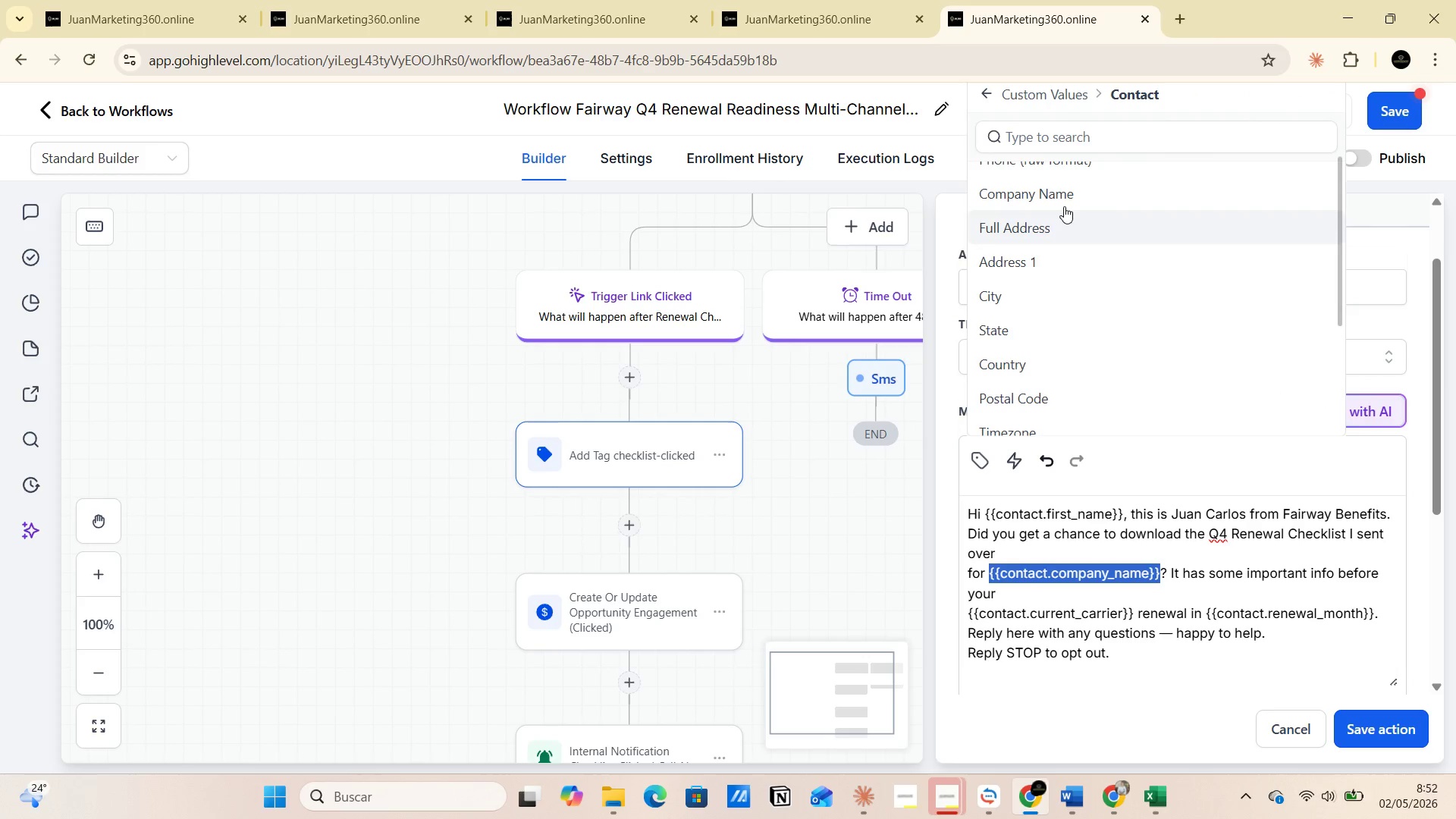 
left_click([1061, 197])
 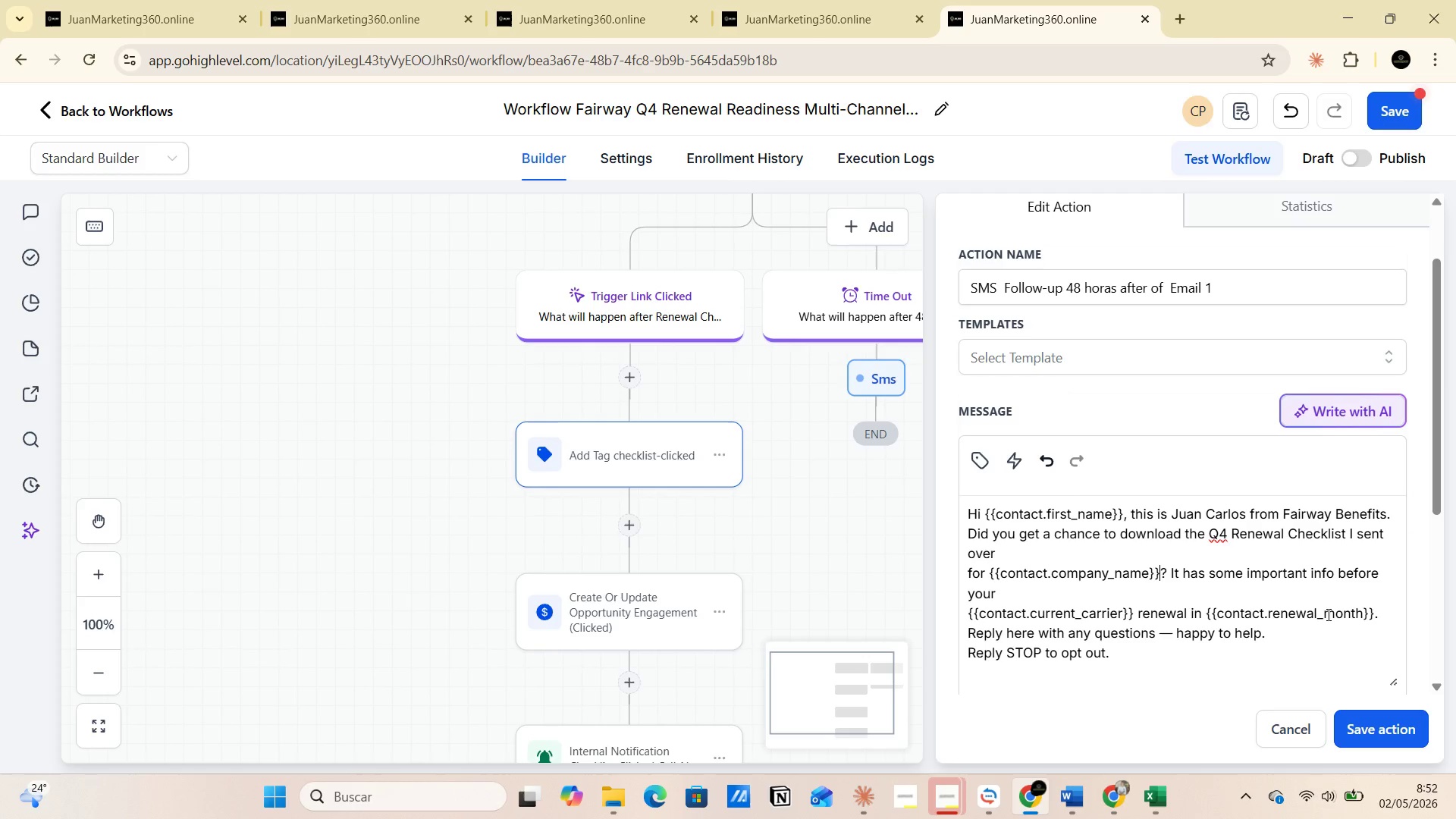 
wait(10.69)
 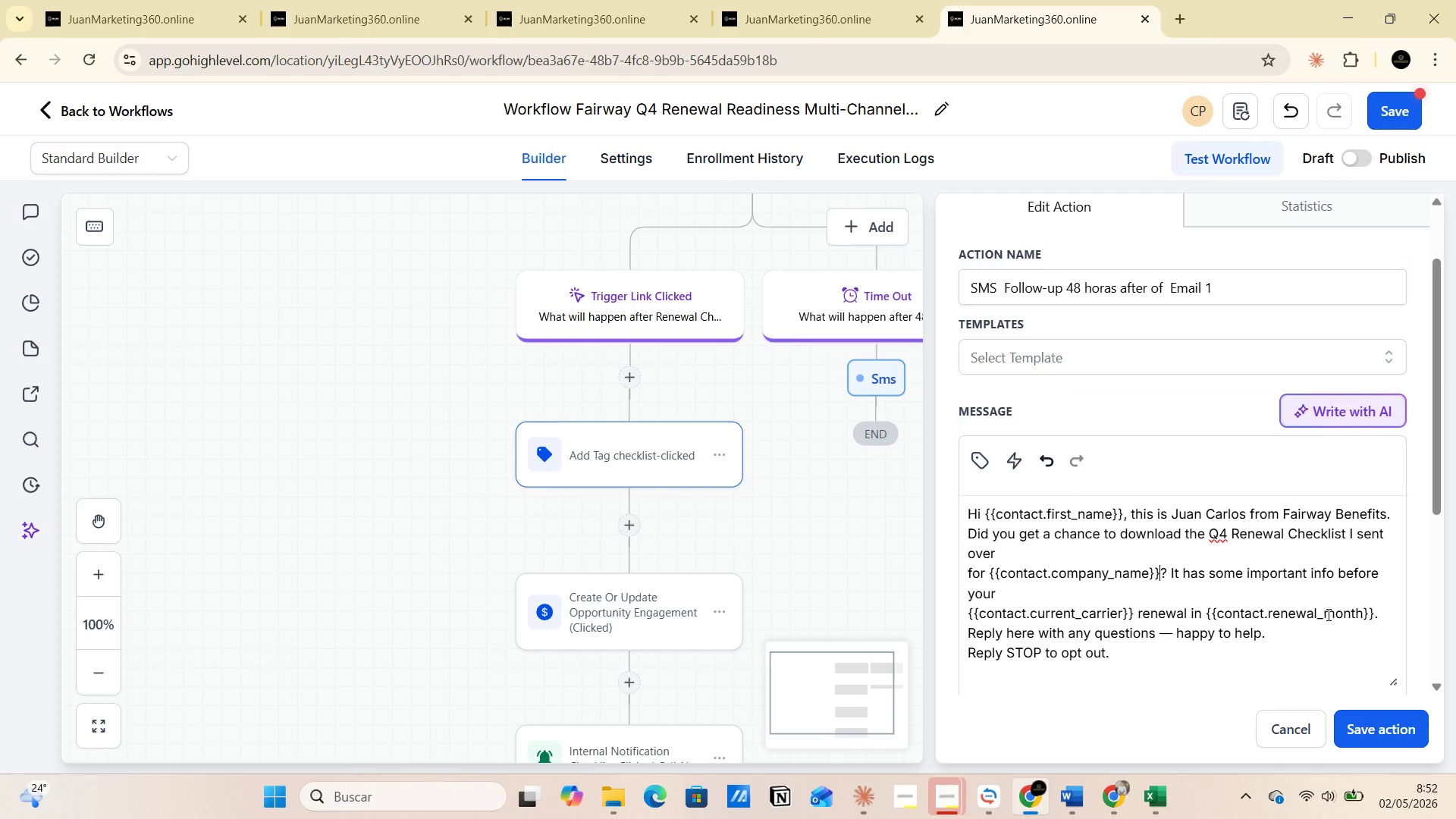 
left_click([974, 620])
 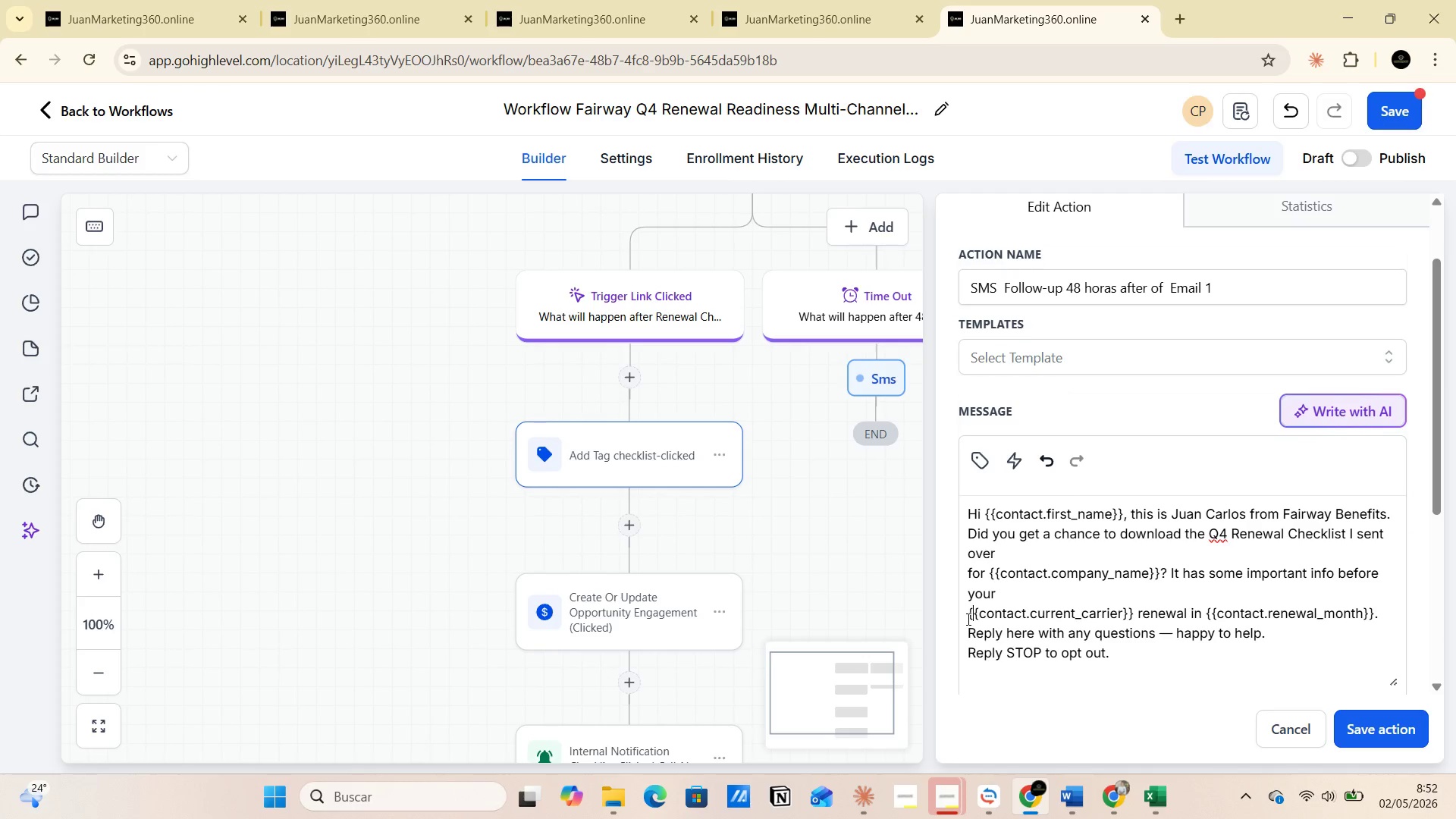 
left_click([967, 619])
 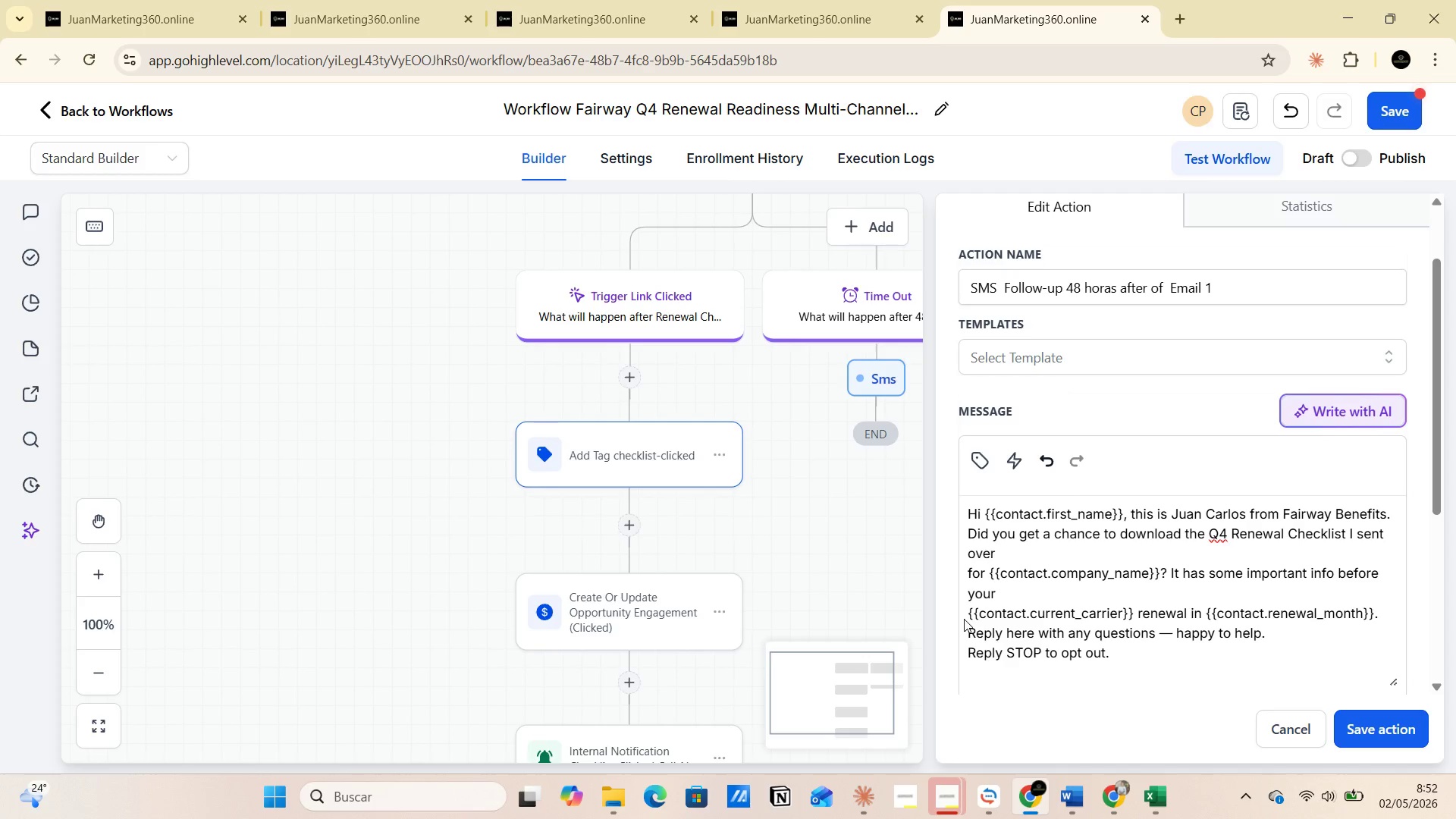 
left_click([968, 616])
 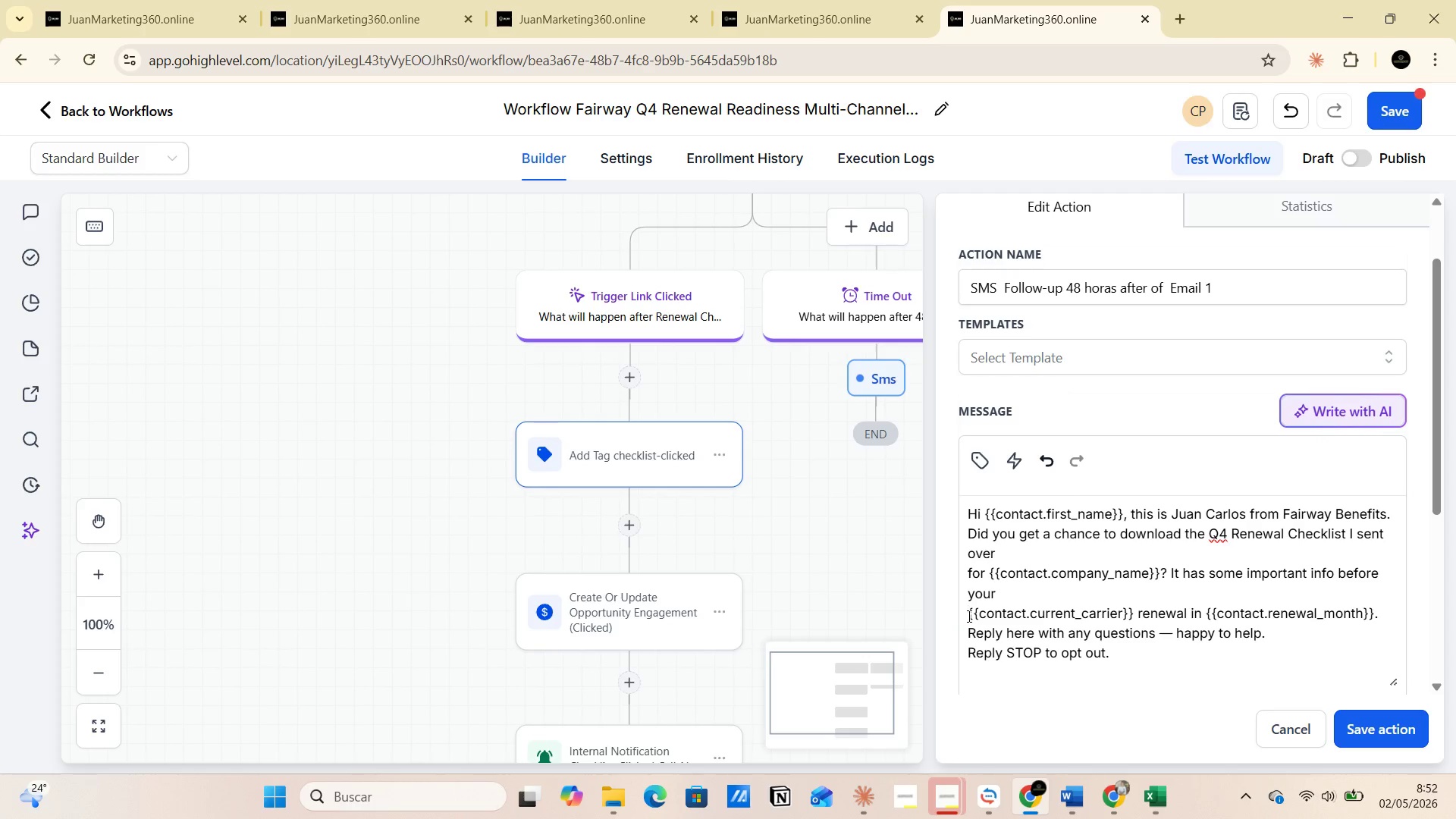 
left_click_drag(start_coordinate=[968, 616], to_coordinate=[1133, 613])
 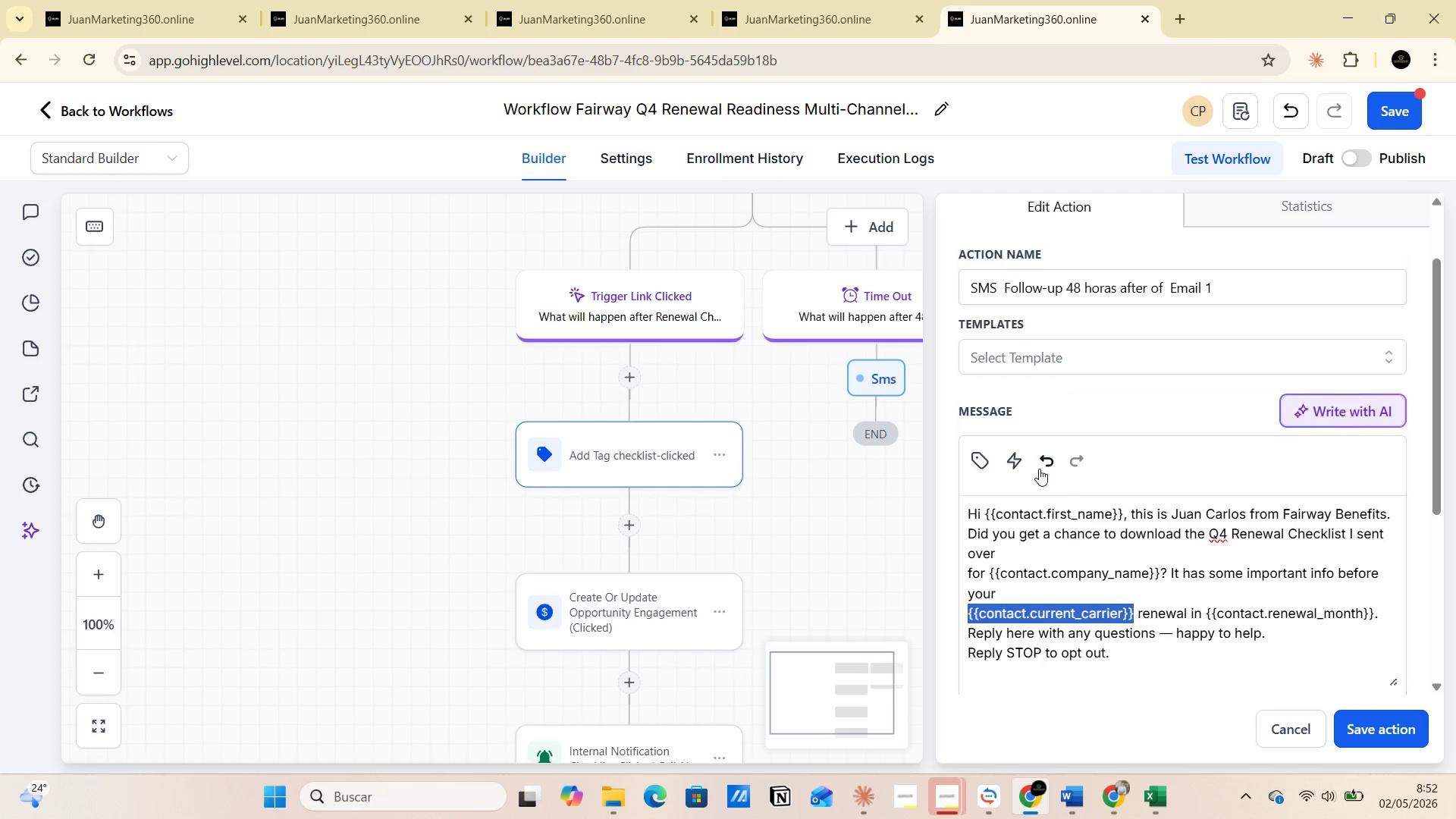 
left_click([981, 461])
 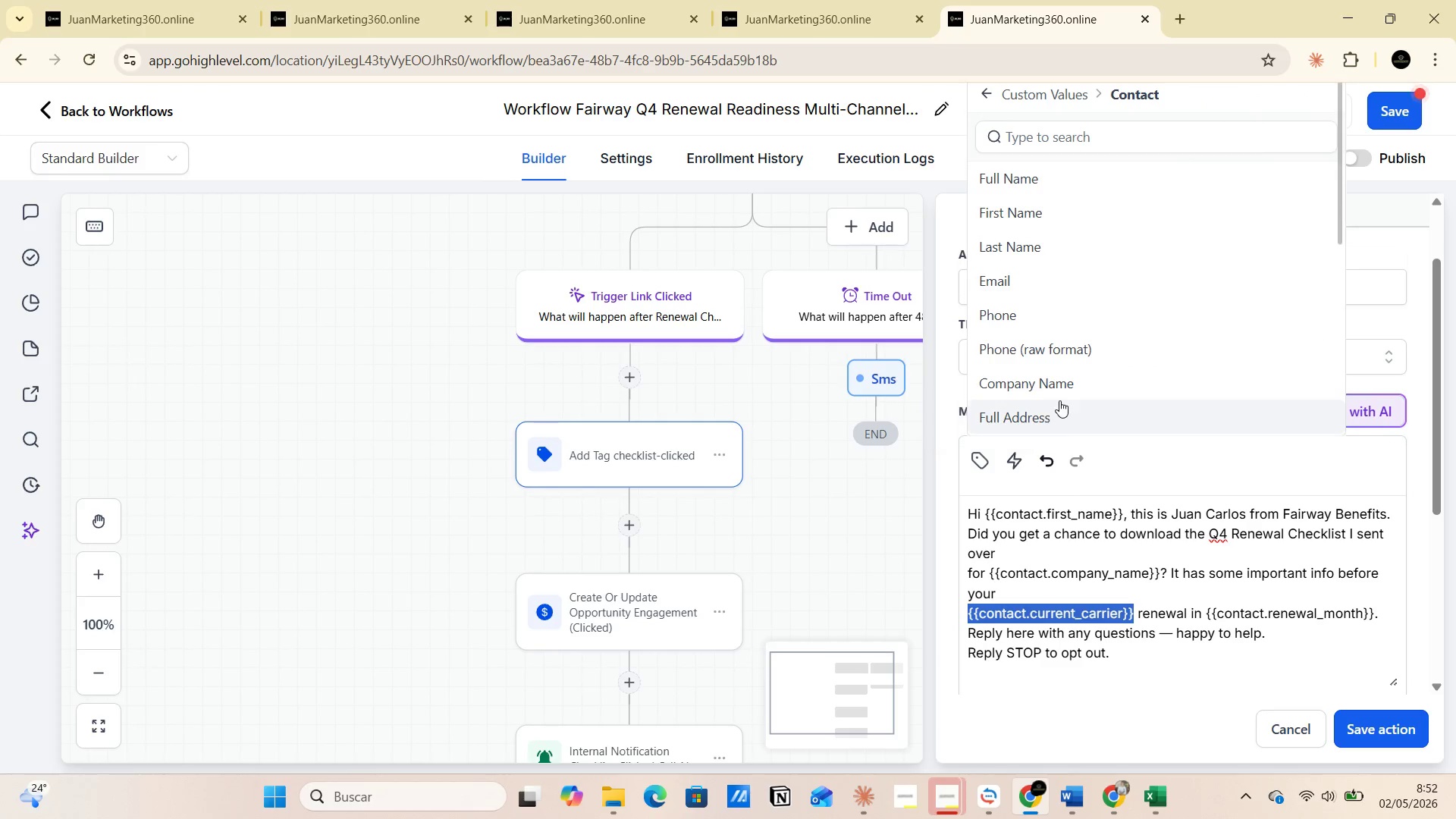 
scroll: coordinate [1082, 418], scroll_direction: down, amount: 8.0
 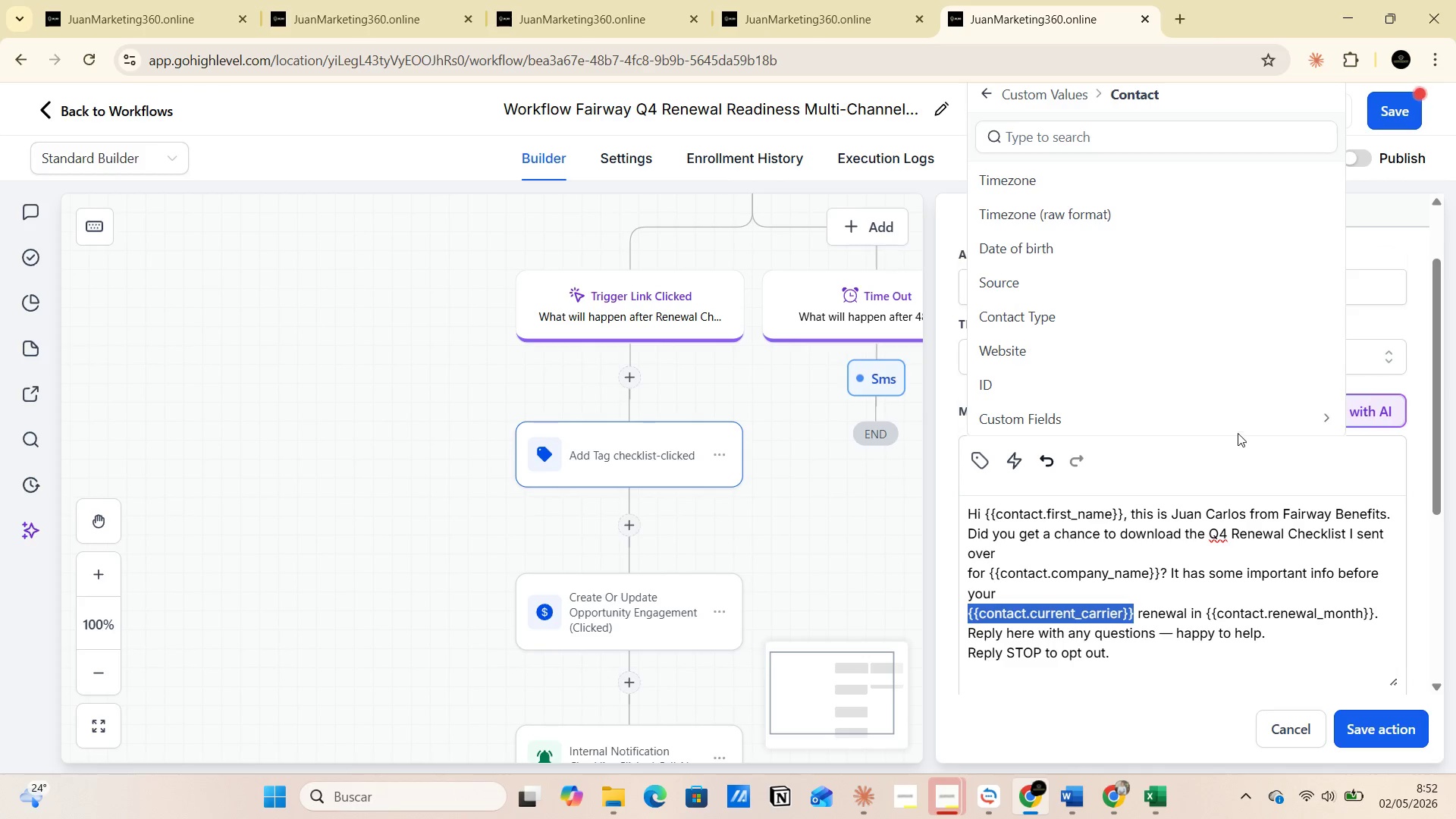 
left_click([1240, 424])
 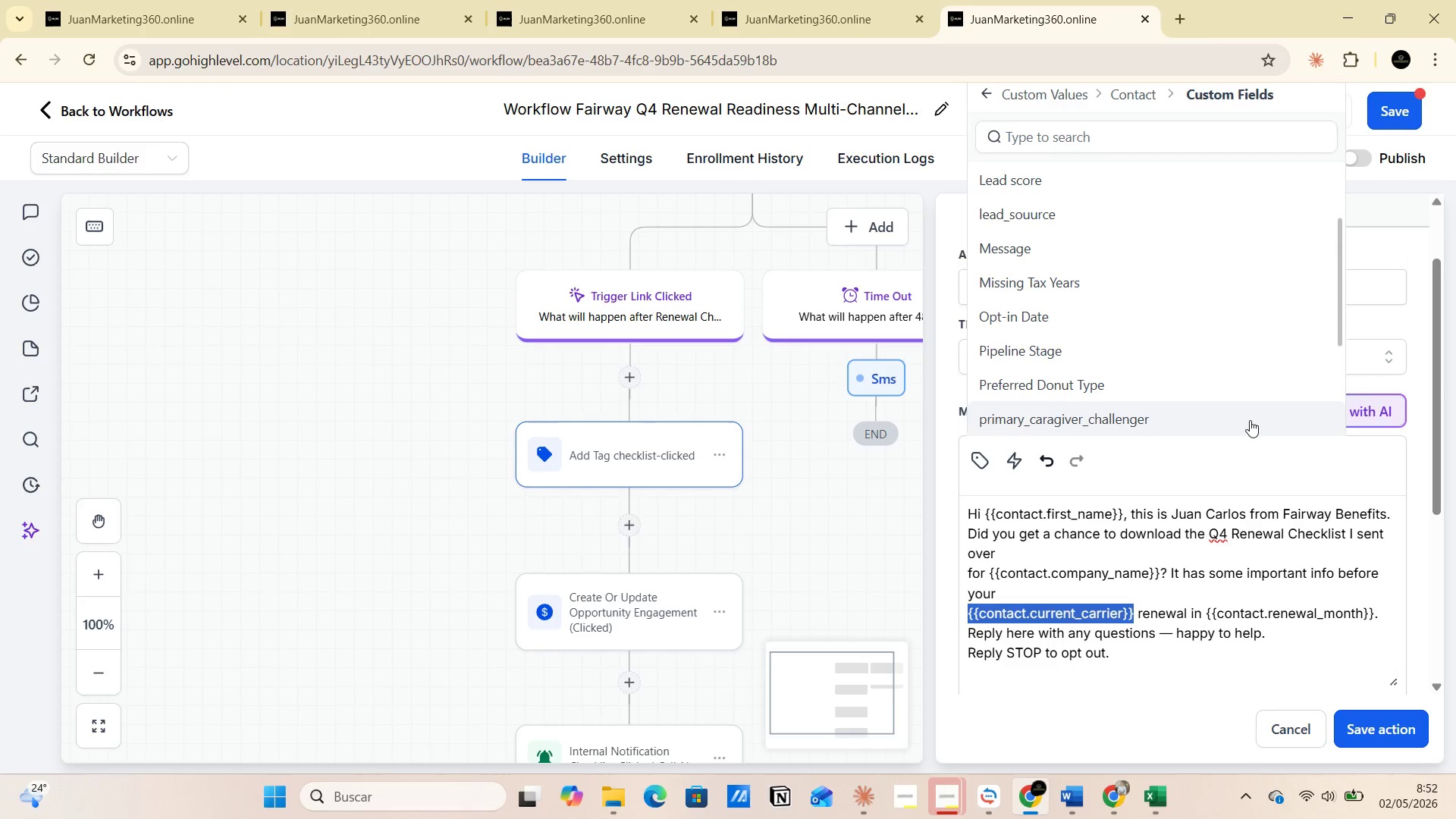 
left_click([1239, 419])
 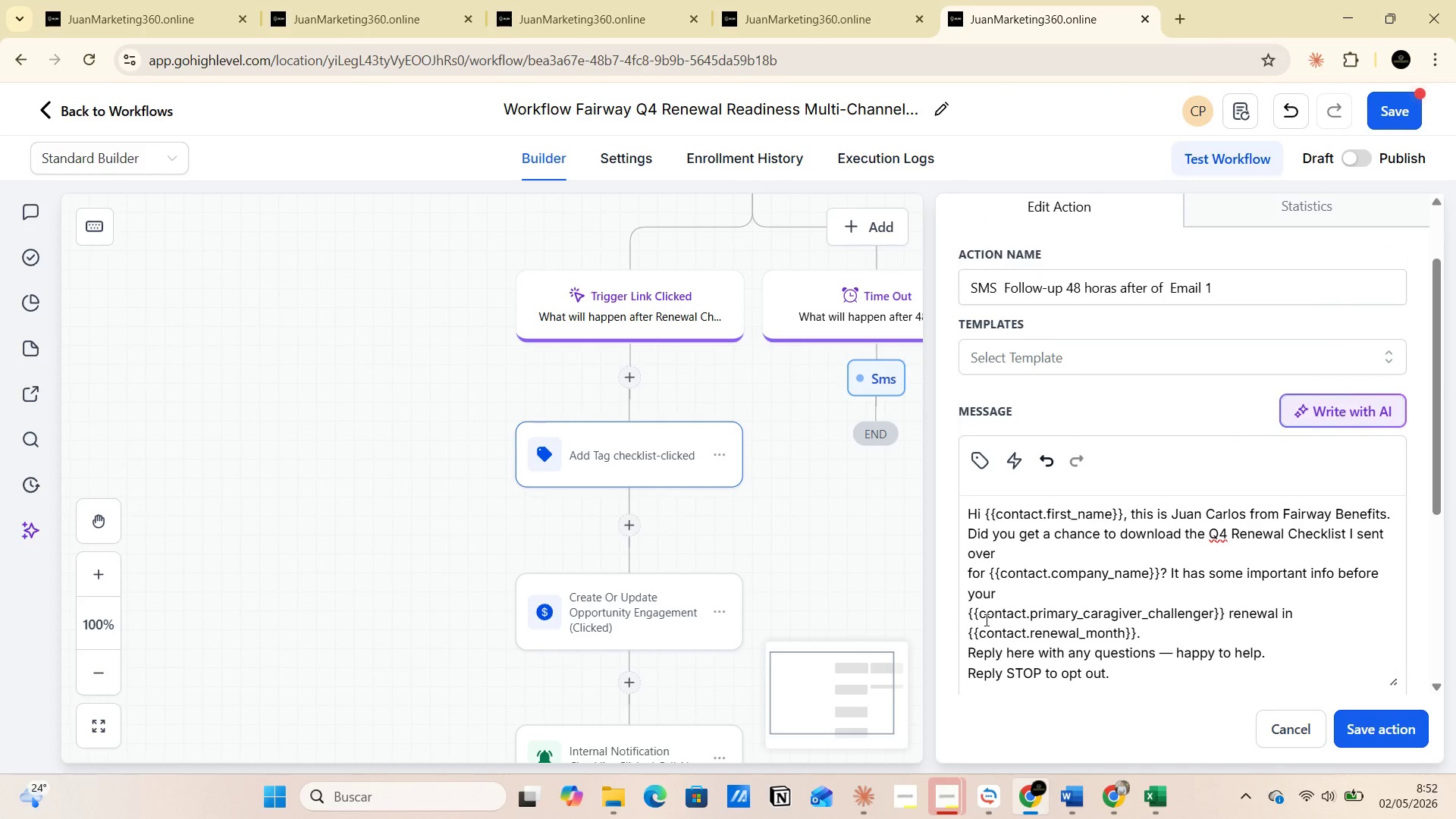 
left_click([971, 617])
 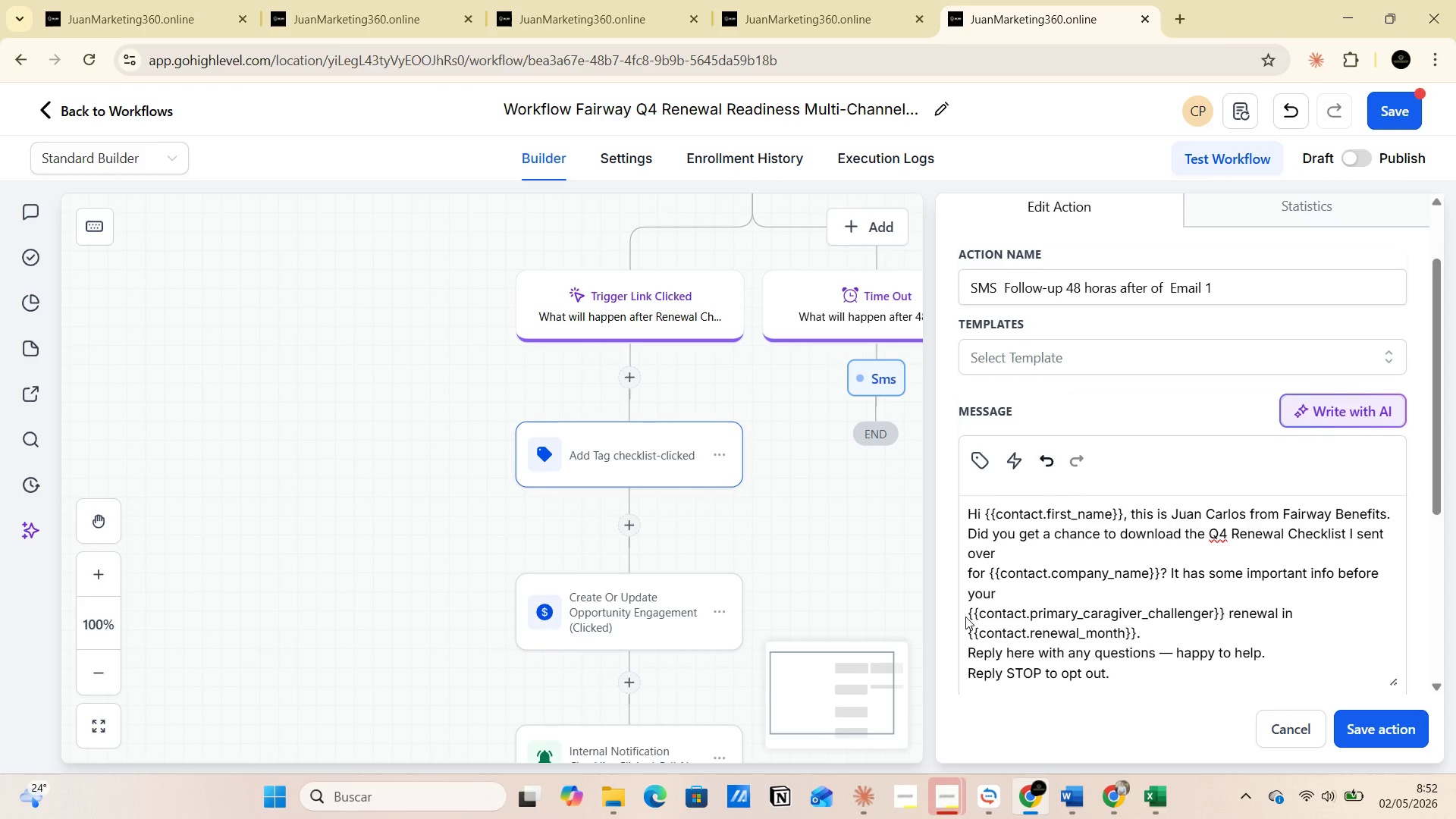 
left_click([968, 617])
 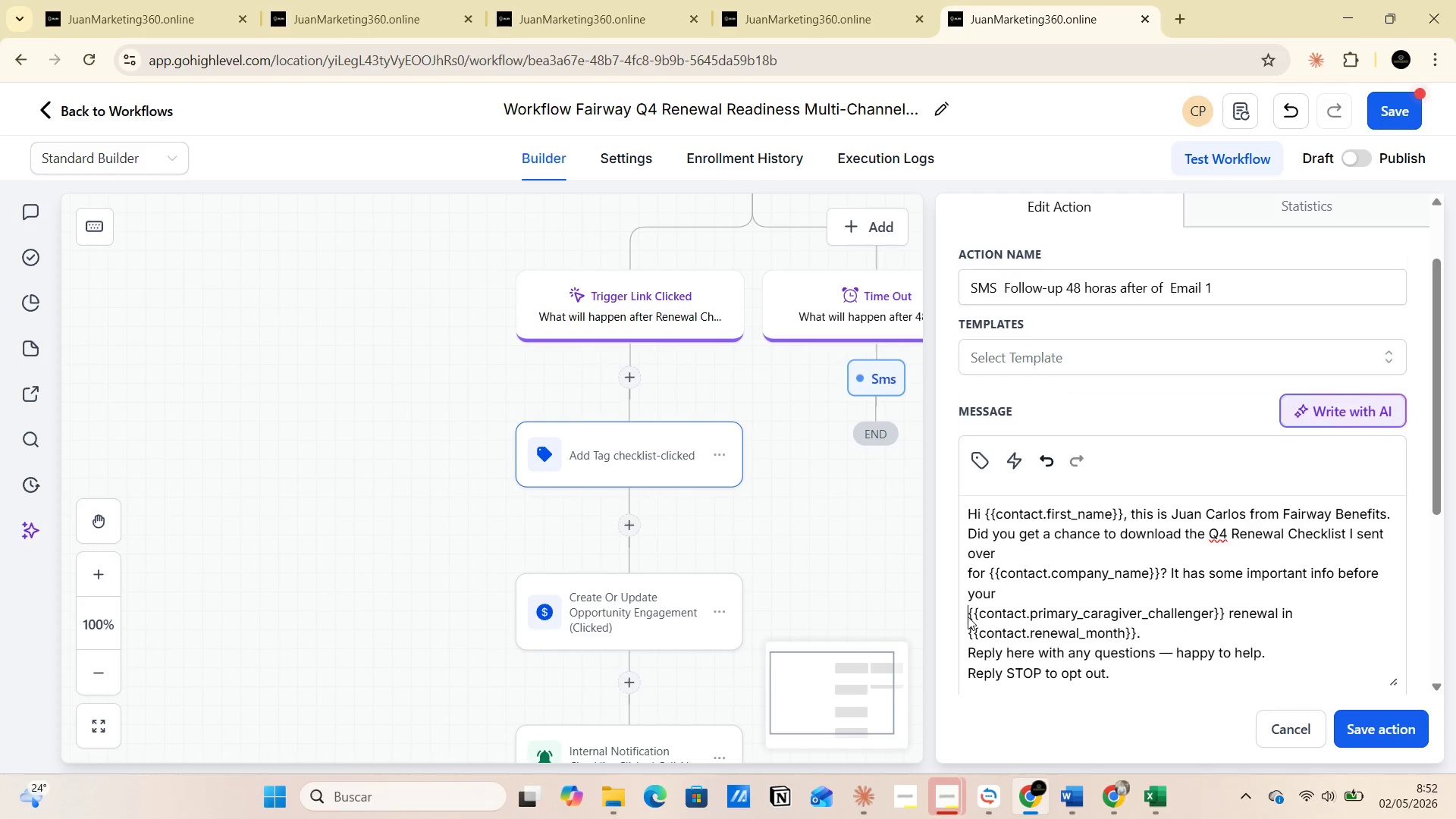 
left_click_drag(start_coordinate=[968, 617], to_coordinate=[1228, 610])
 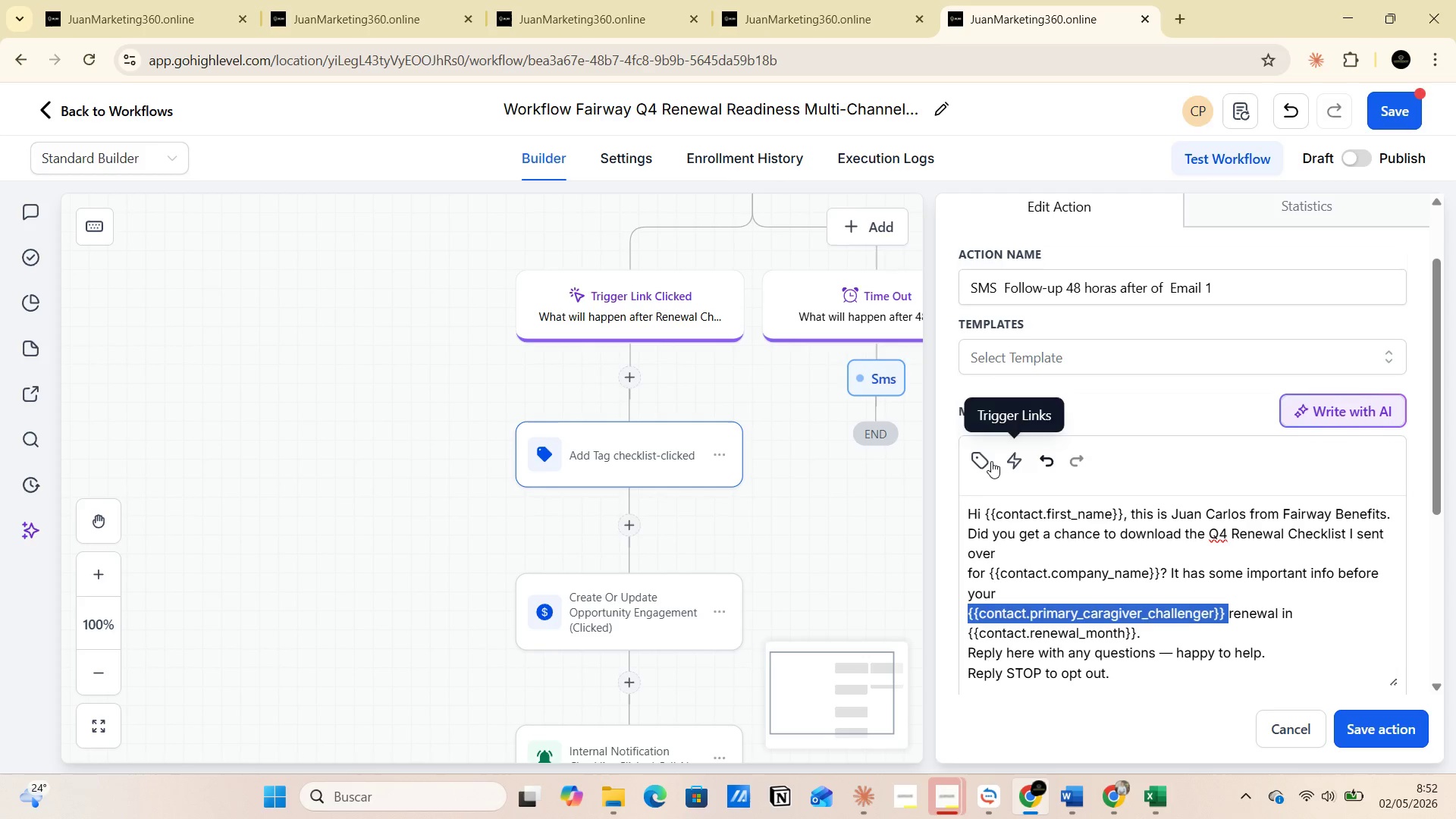 
left_click([983, 460])
 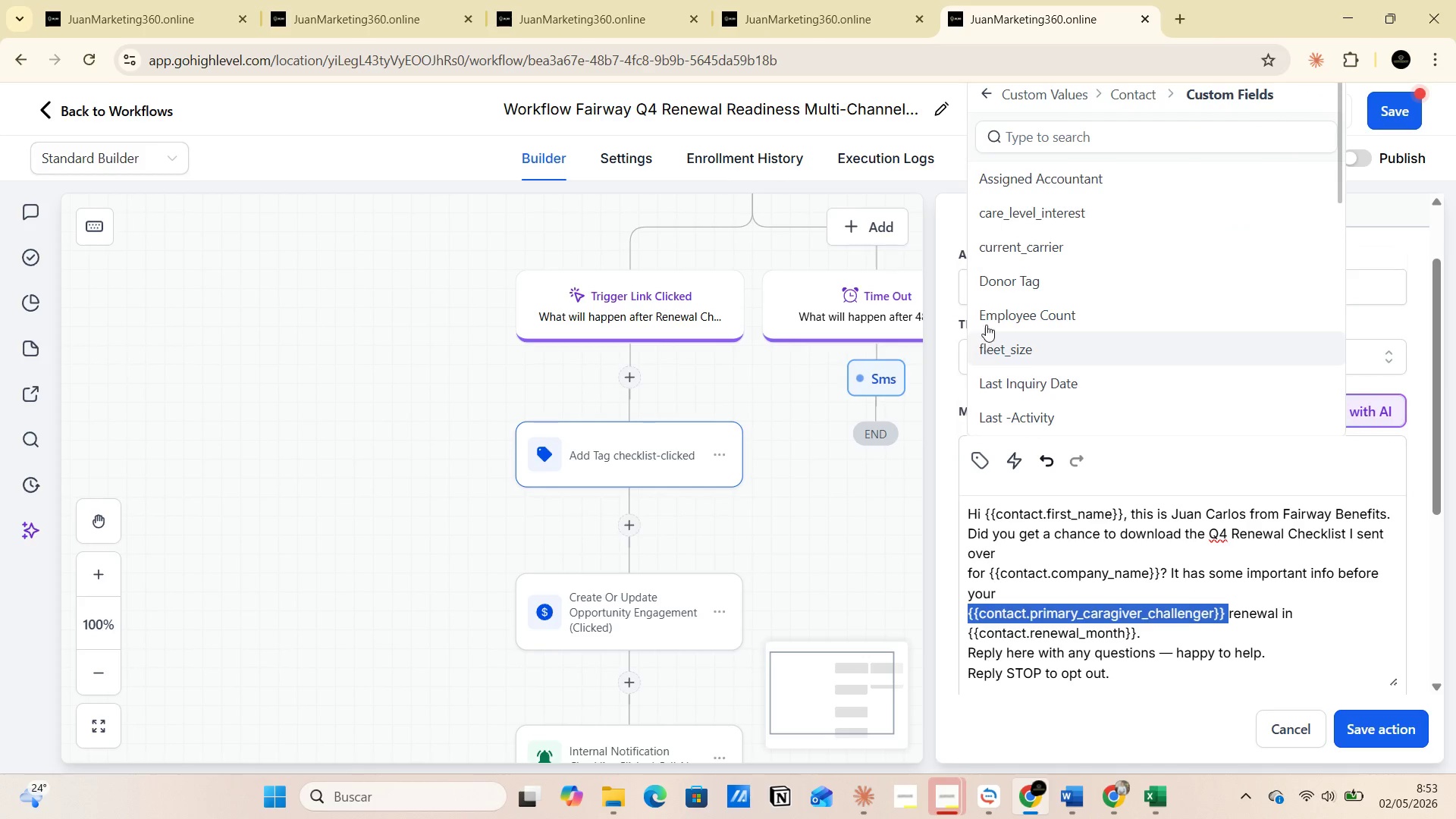 
left_click([1012, 251])
 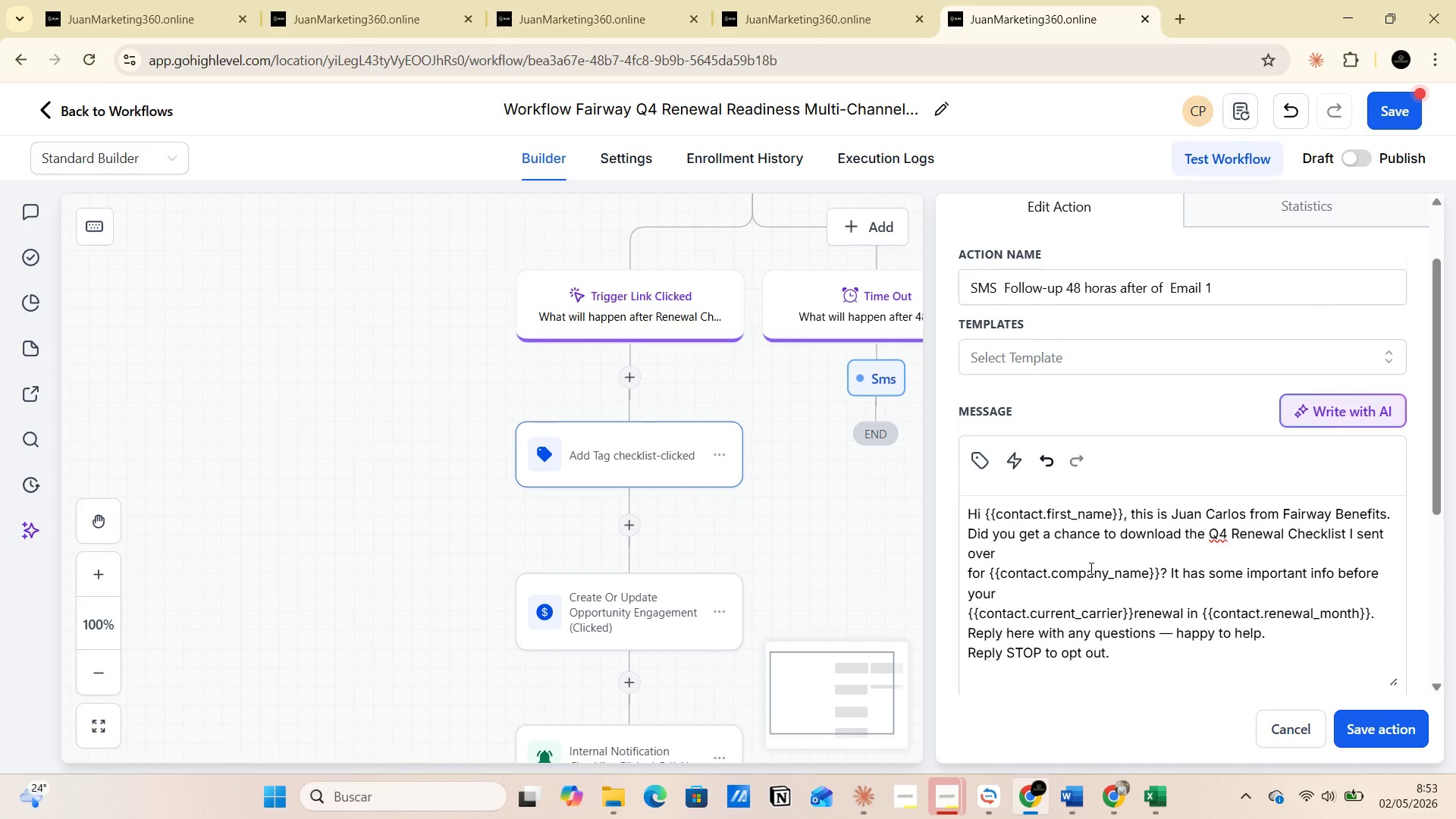 
key(Space)
 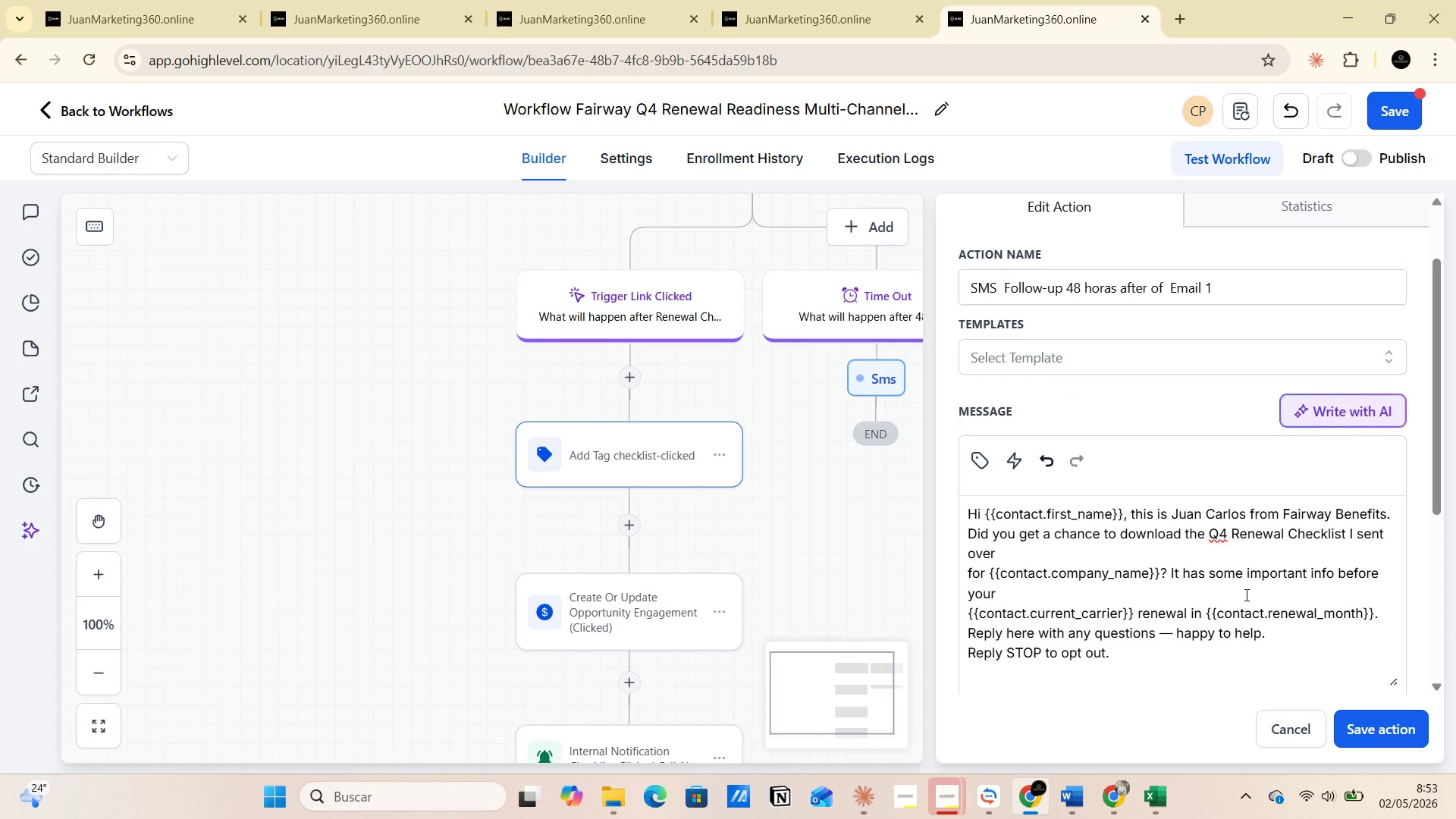 
left_click([1248, 594])
 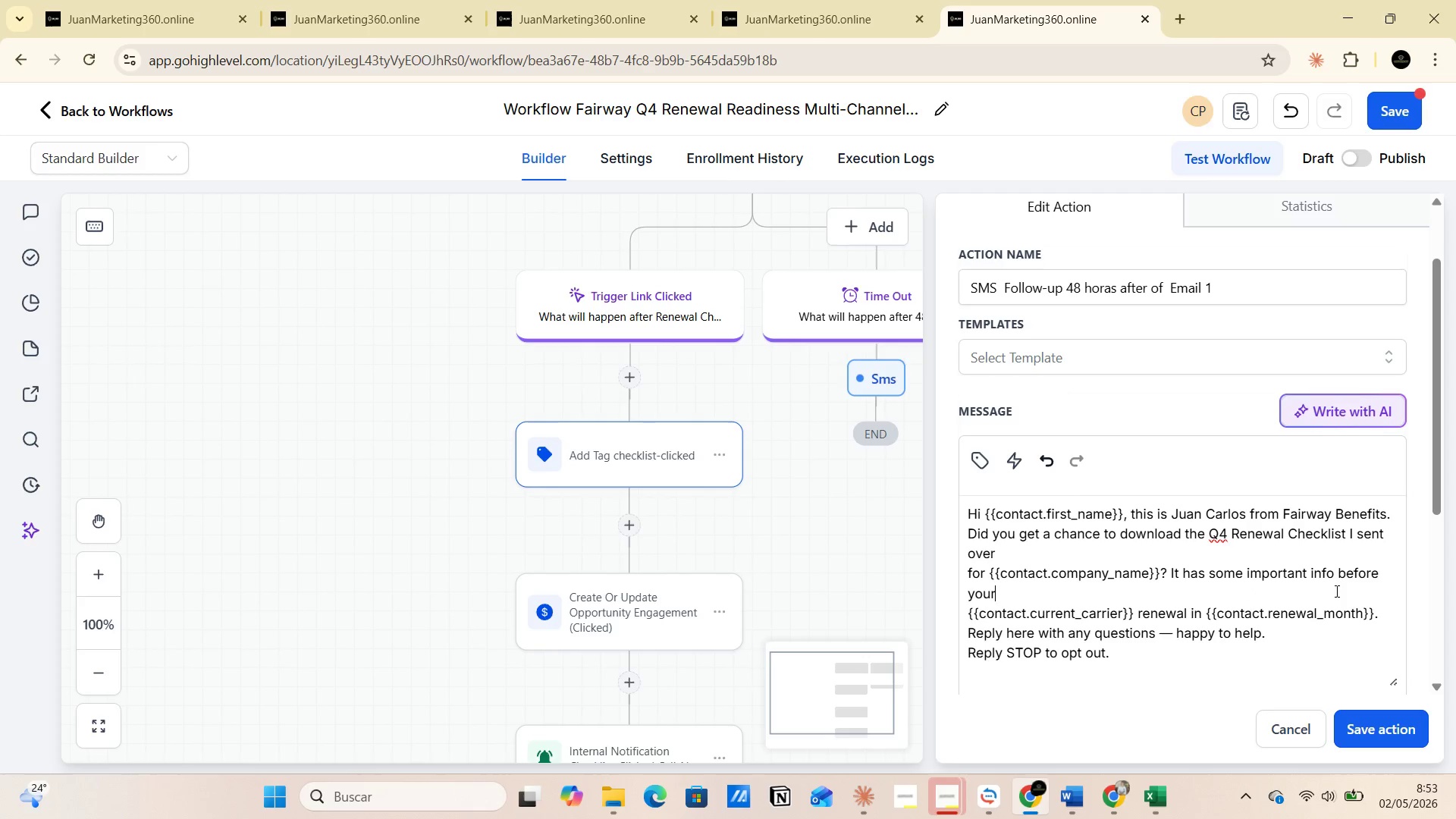 
left_click([1352, 588])
 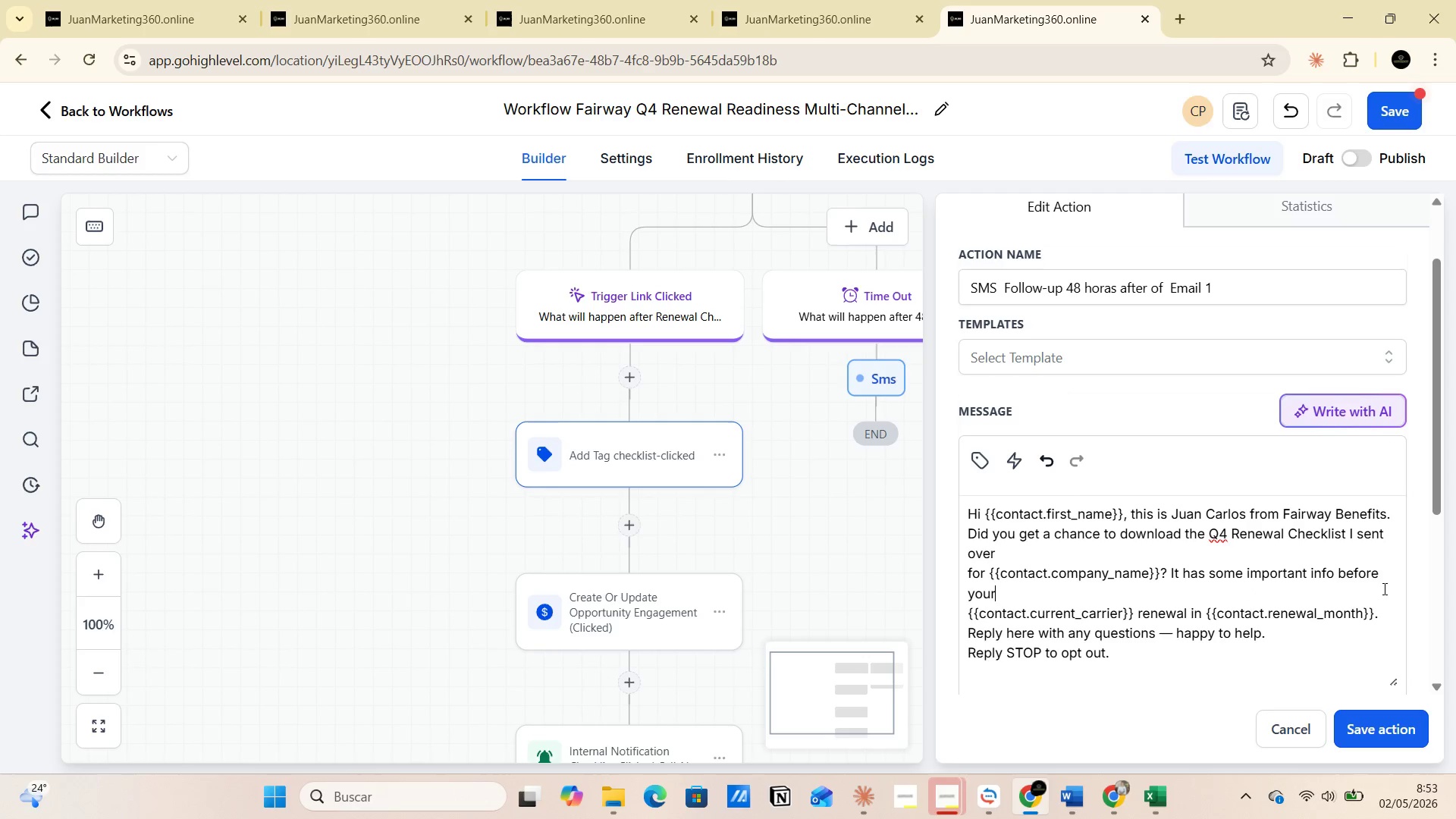 
left_click_drag(start_coordinate=[1338, 585], to_coordinate=[1376, 585])
 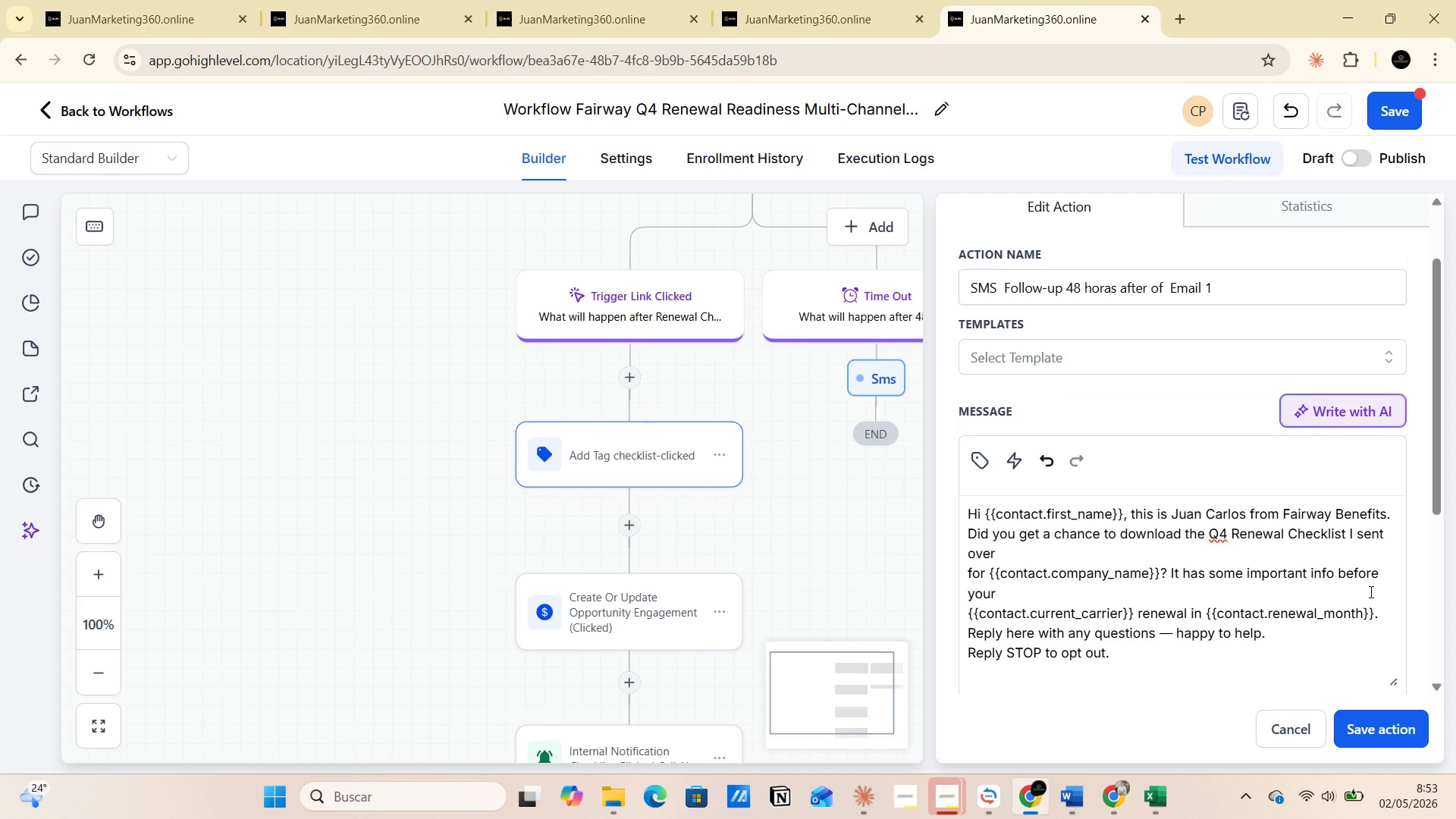 
left_click([1394, 588])
 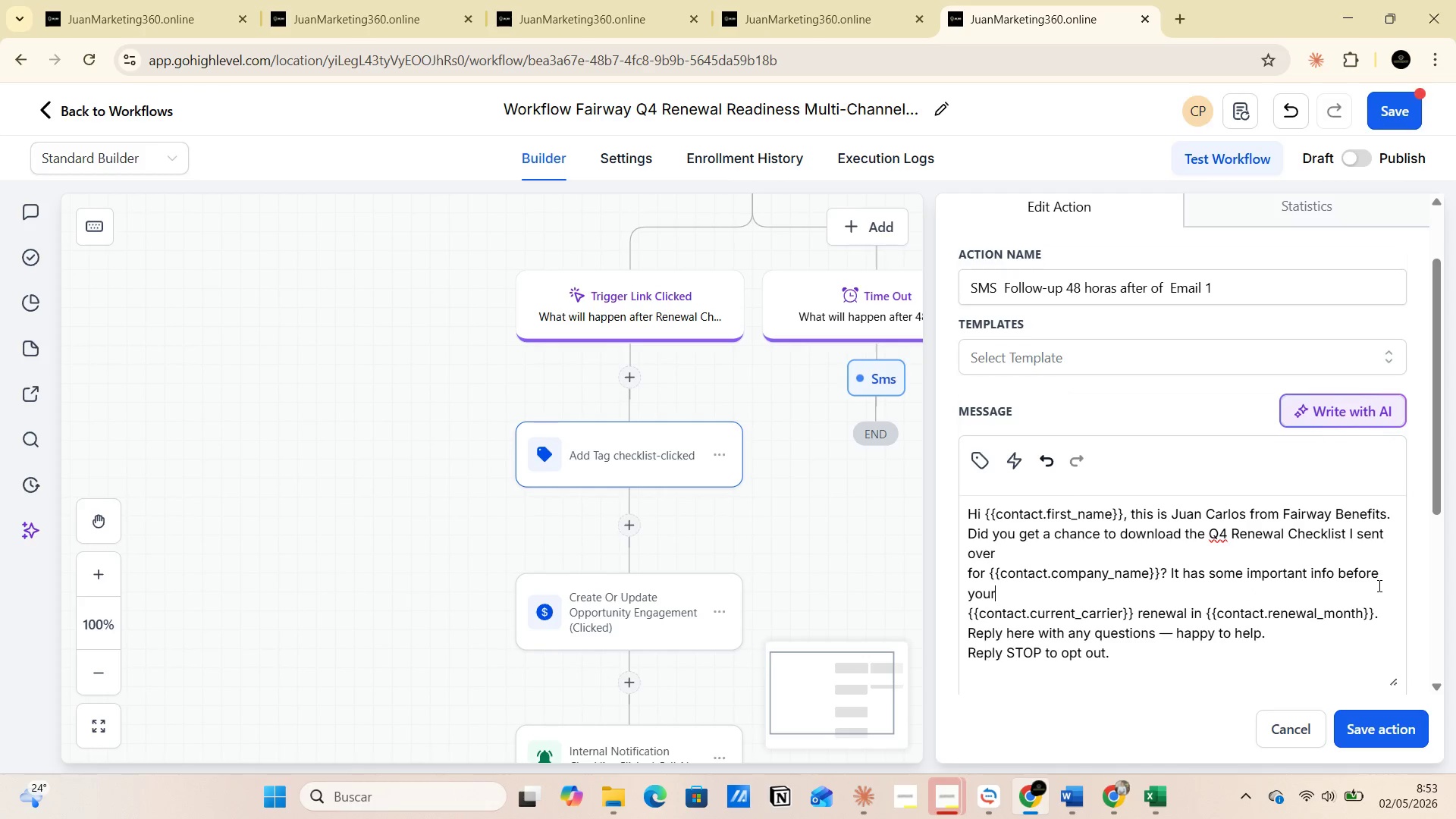 
left_click([1378, 585])
 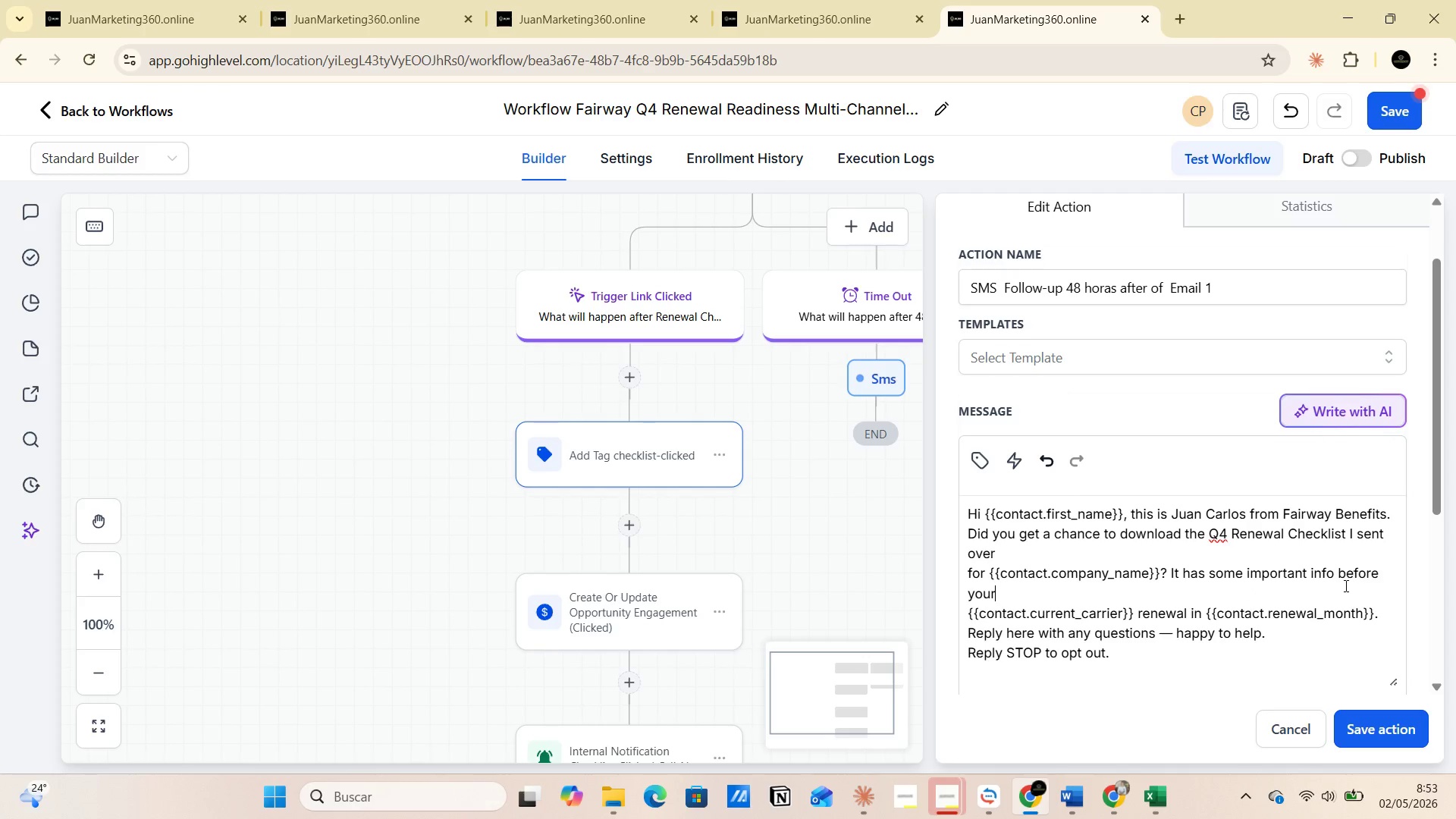 
left_click([1333, 577])
 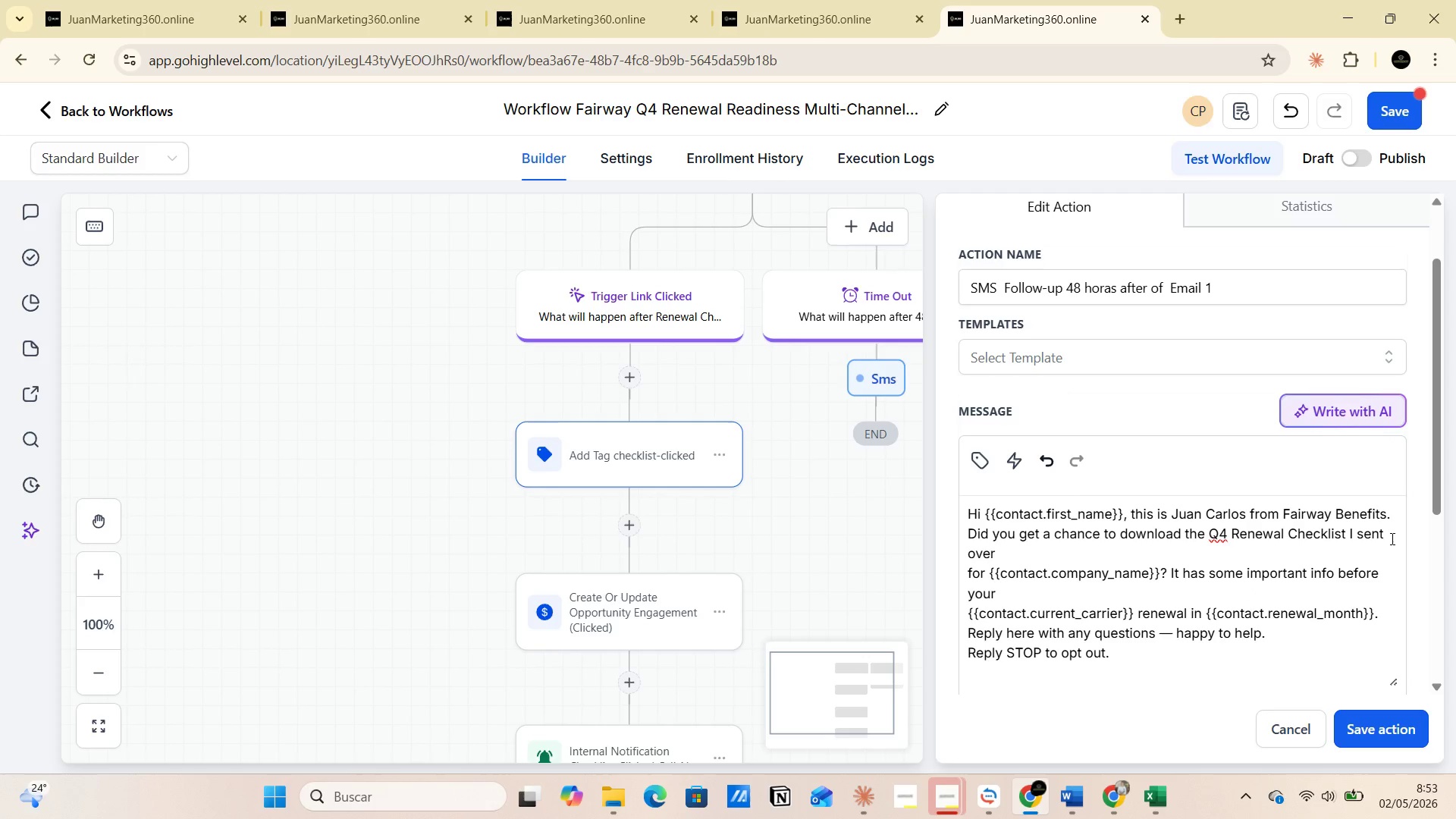 
left_click([1413, 538])
 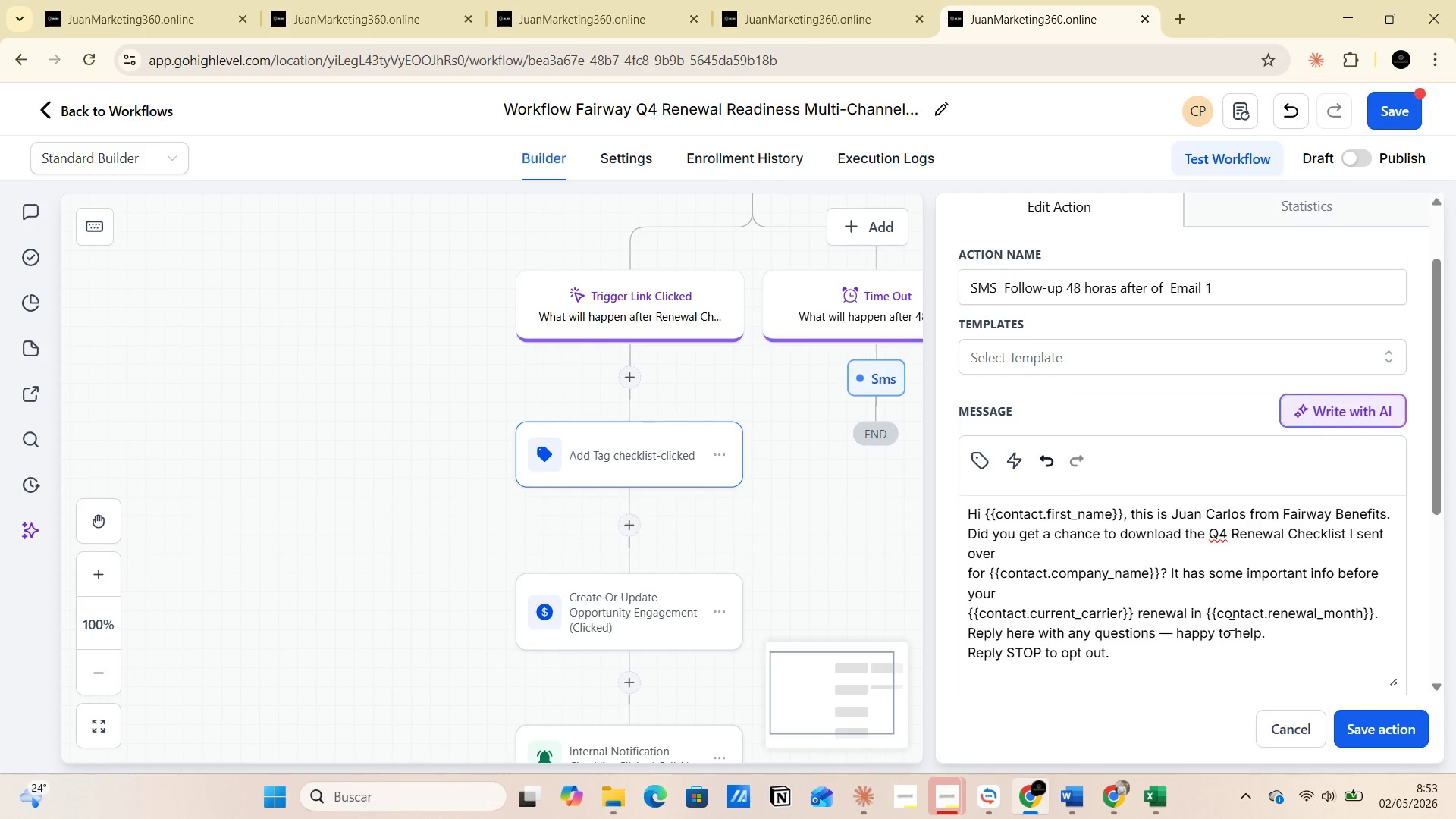 
left_click([1228, 624])
 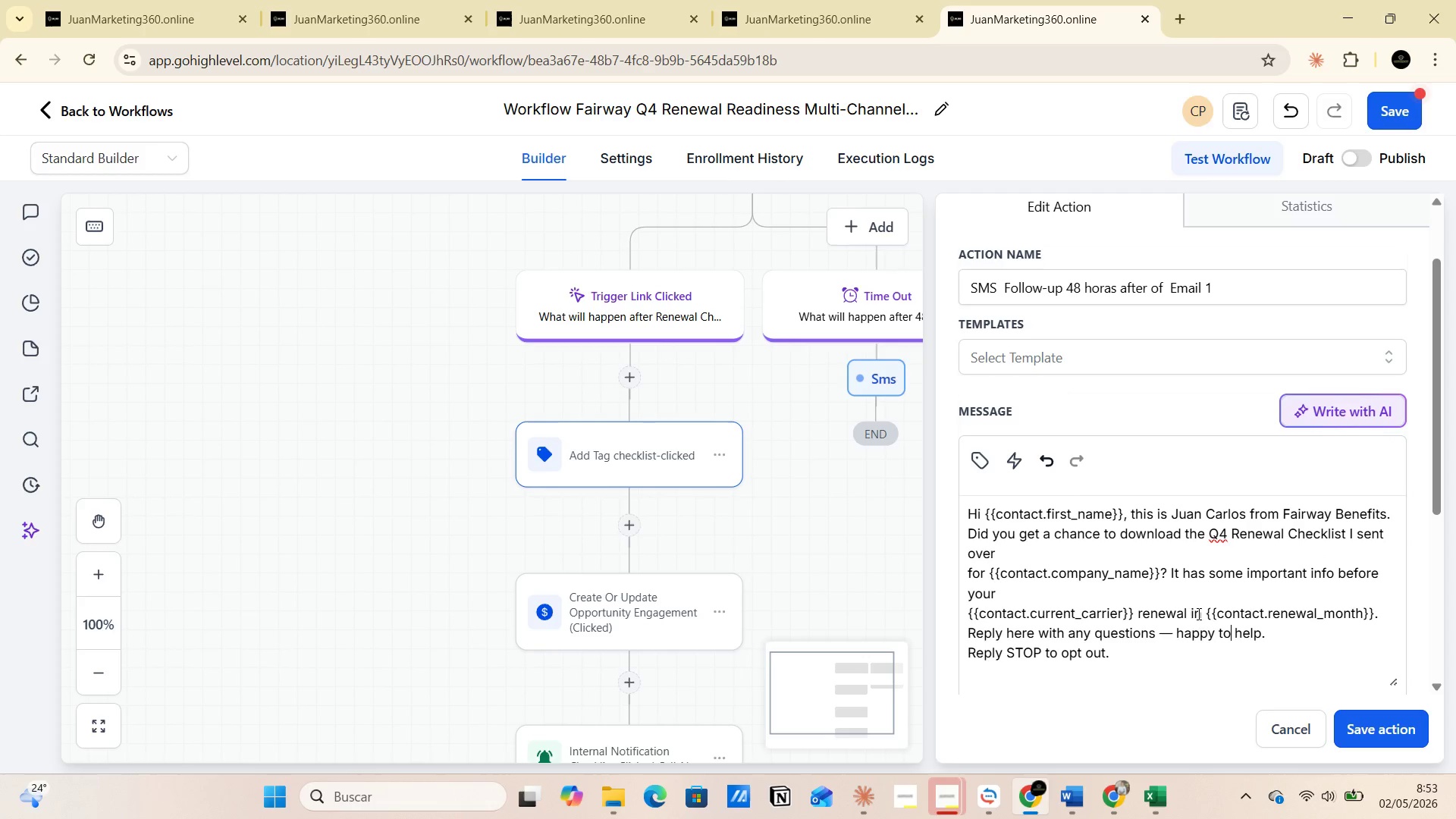 
left_click([1197, 612])
 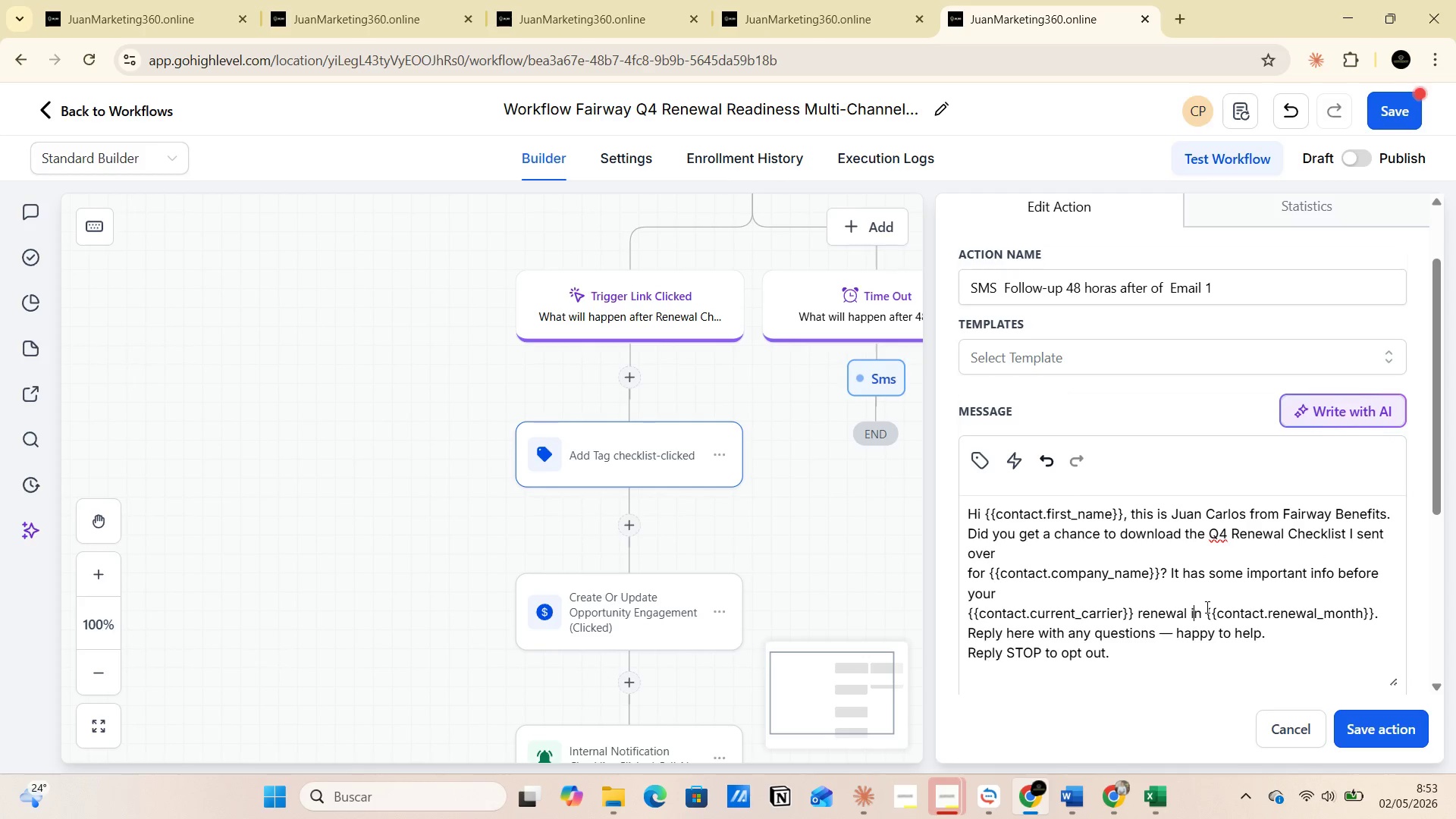 
left_click([1206, 607])
 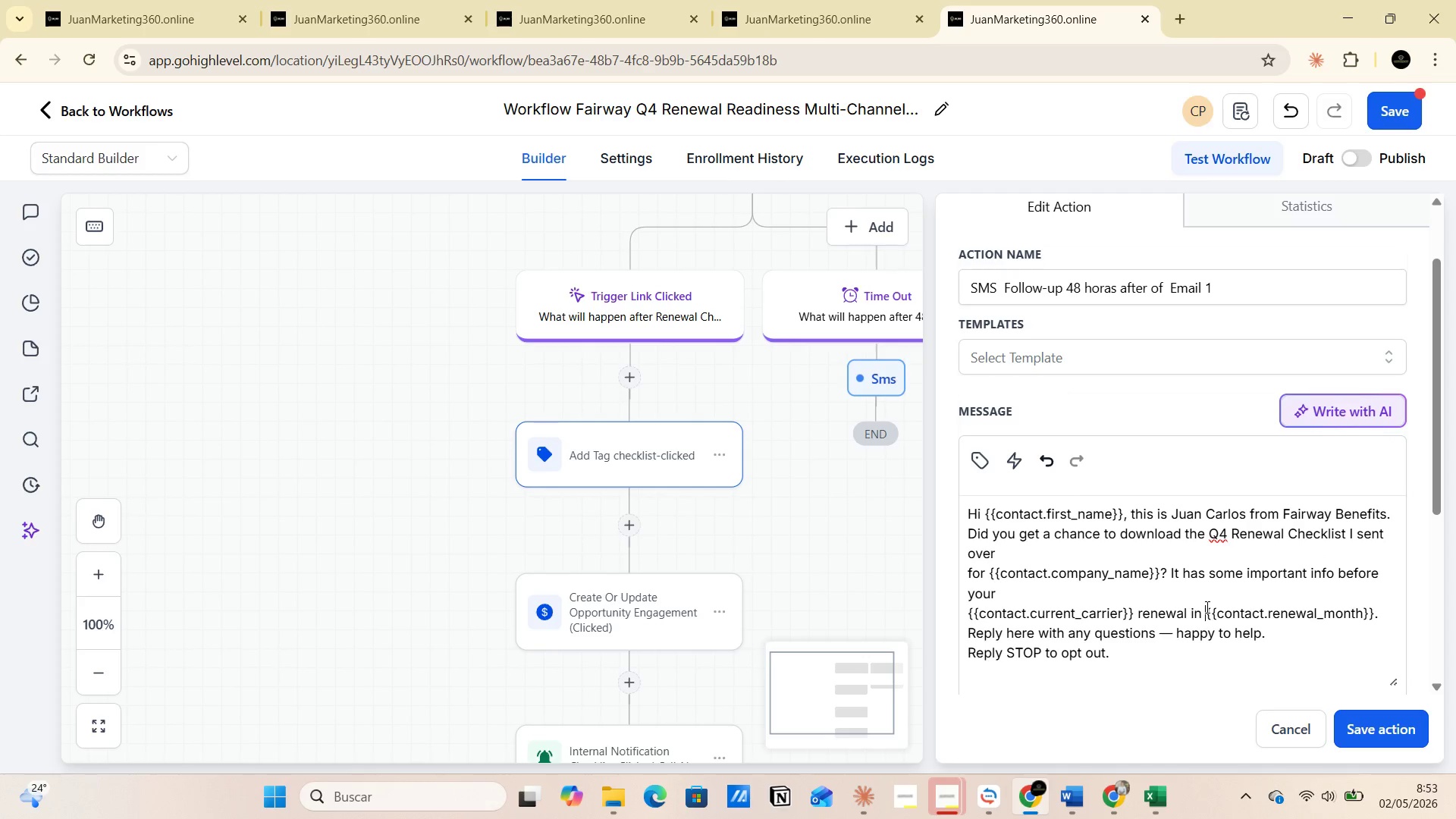 
left_click_drag(start_coordinate=[1206, 607], to_coordinate=[1275, 597])
 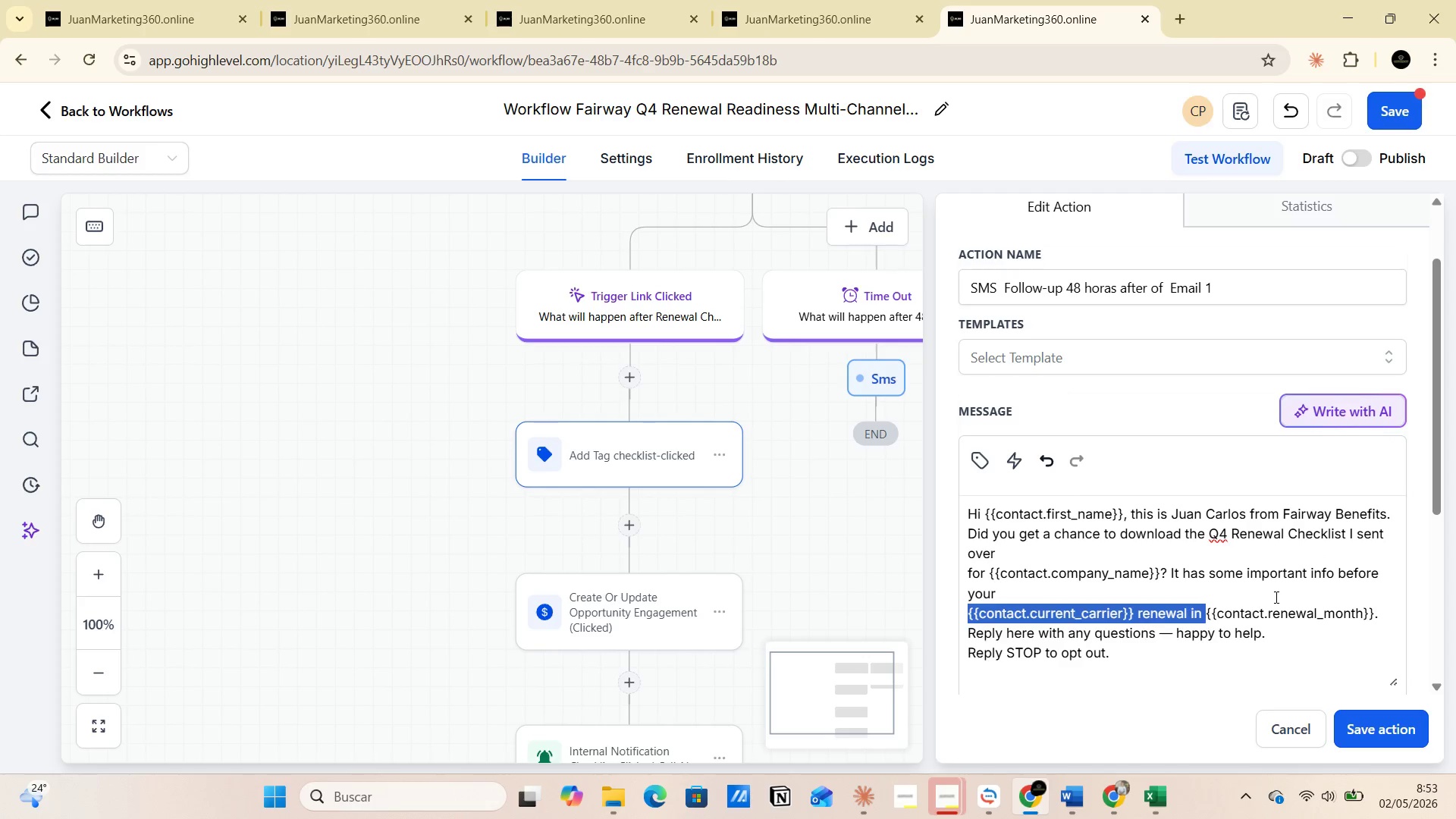 
left_click([1275, 597])
 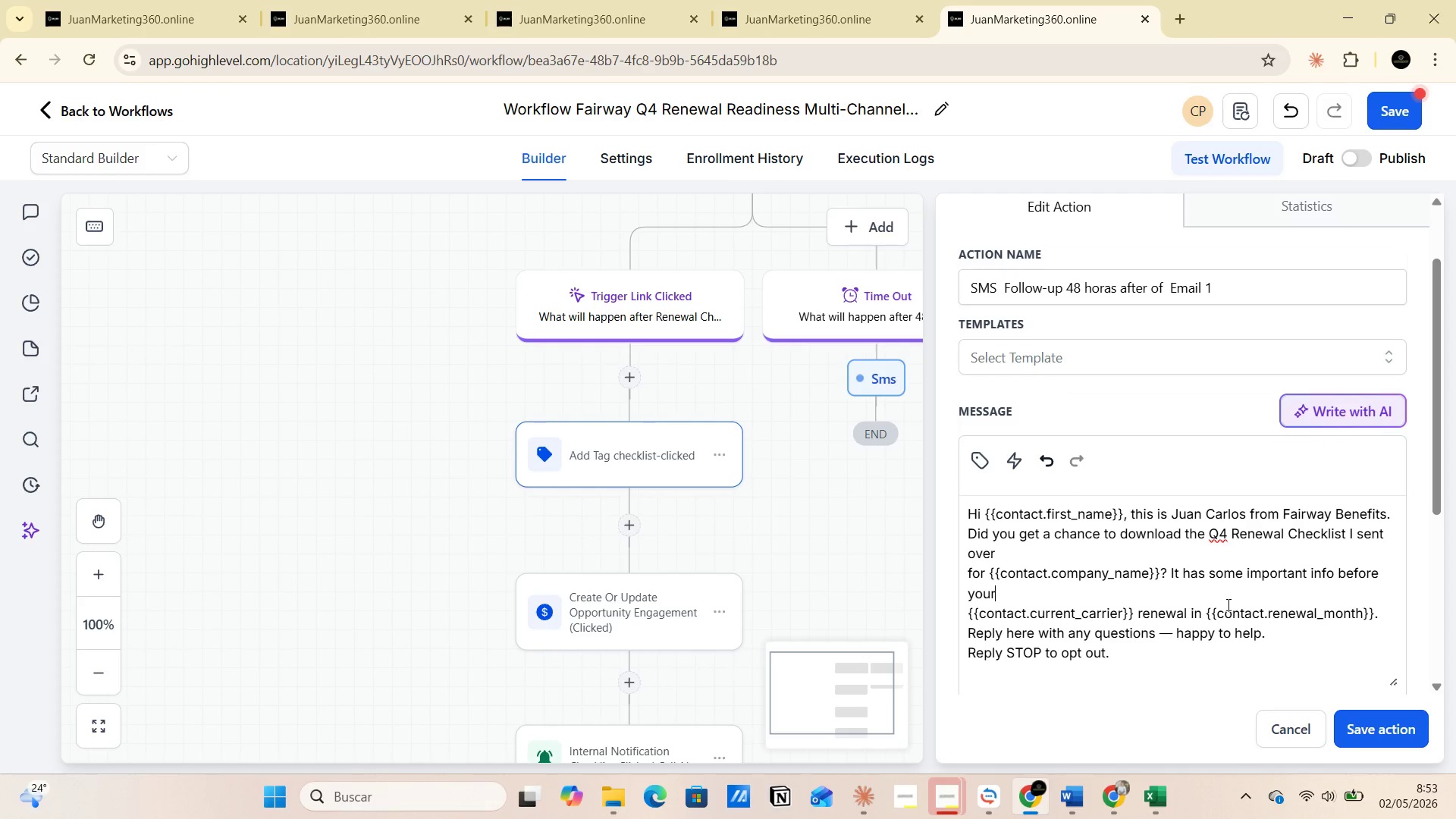 
left_click([1216, 604])
 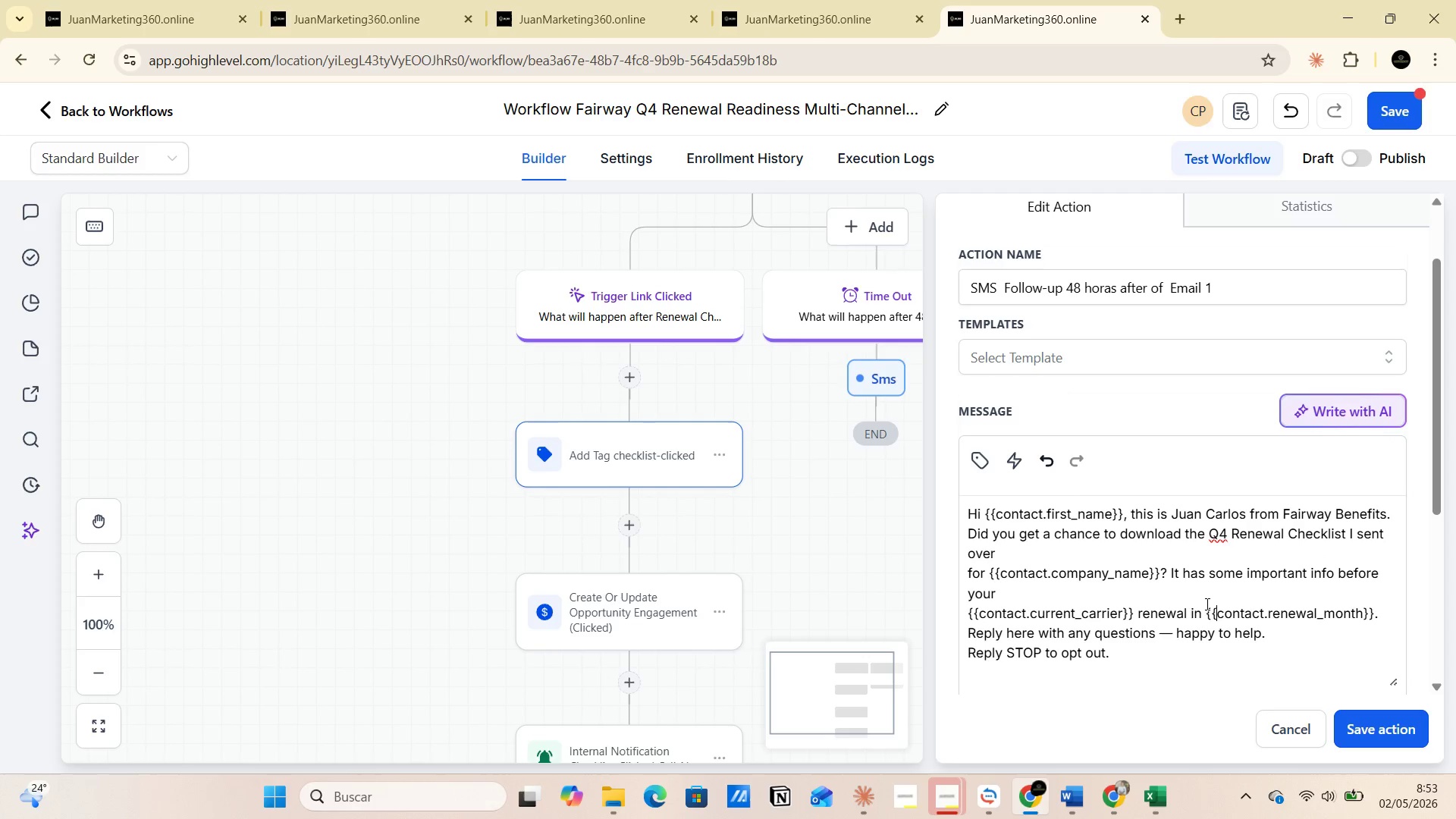 
left_click([1206, 604])
 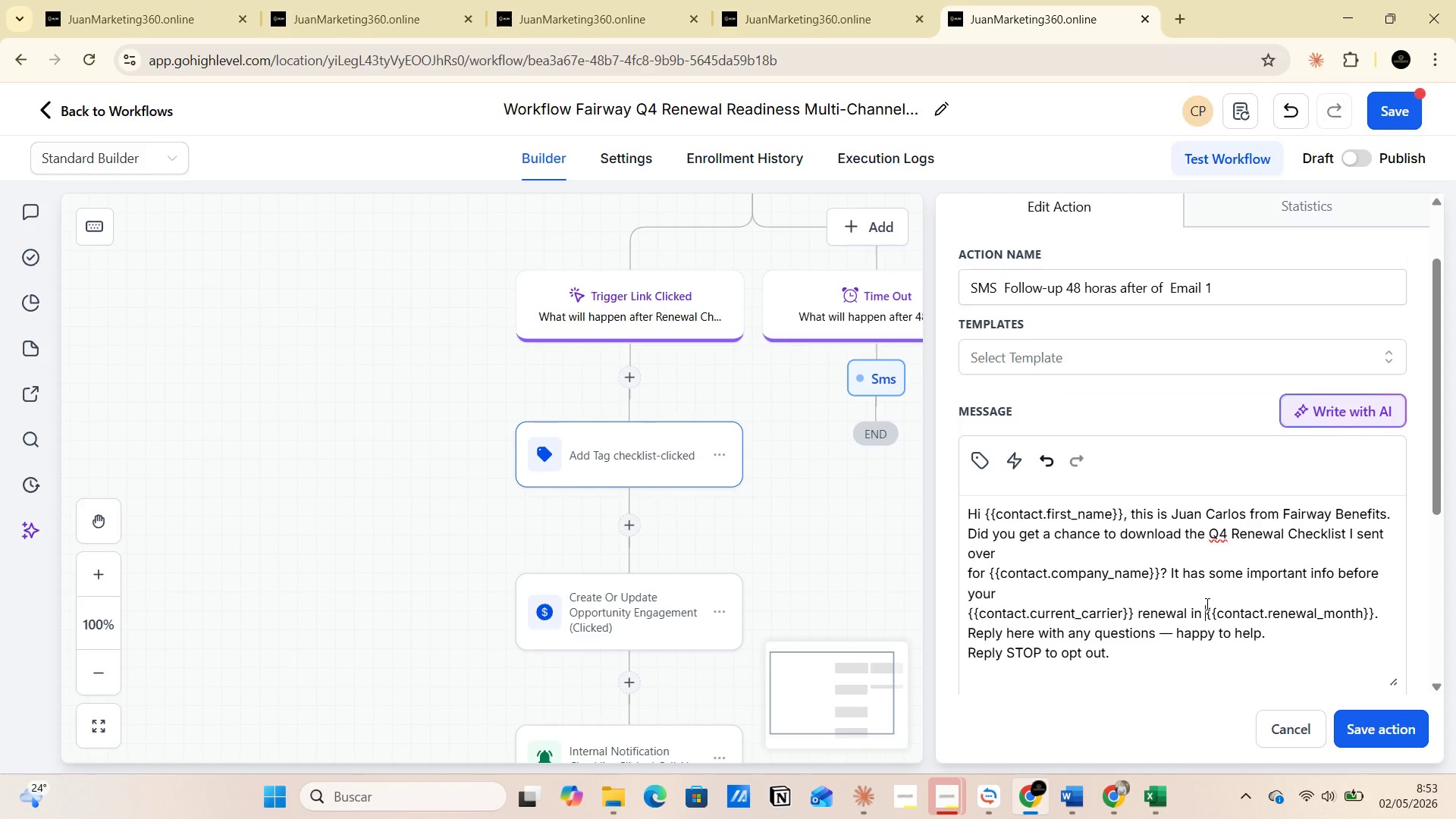 
left_click_drag(start_coordinate=[1206, 604], to_coordinate=[1247, 597])
 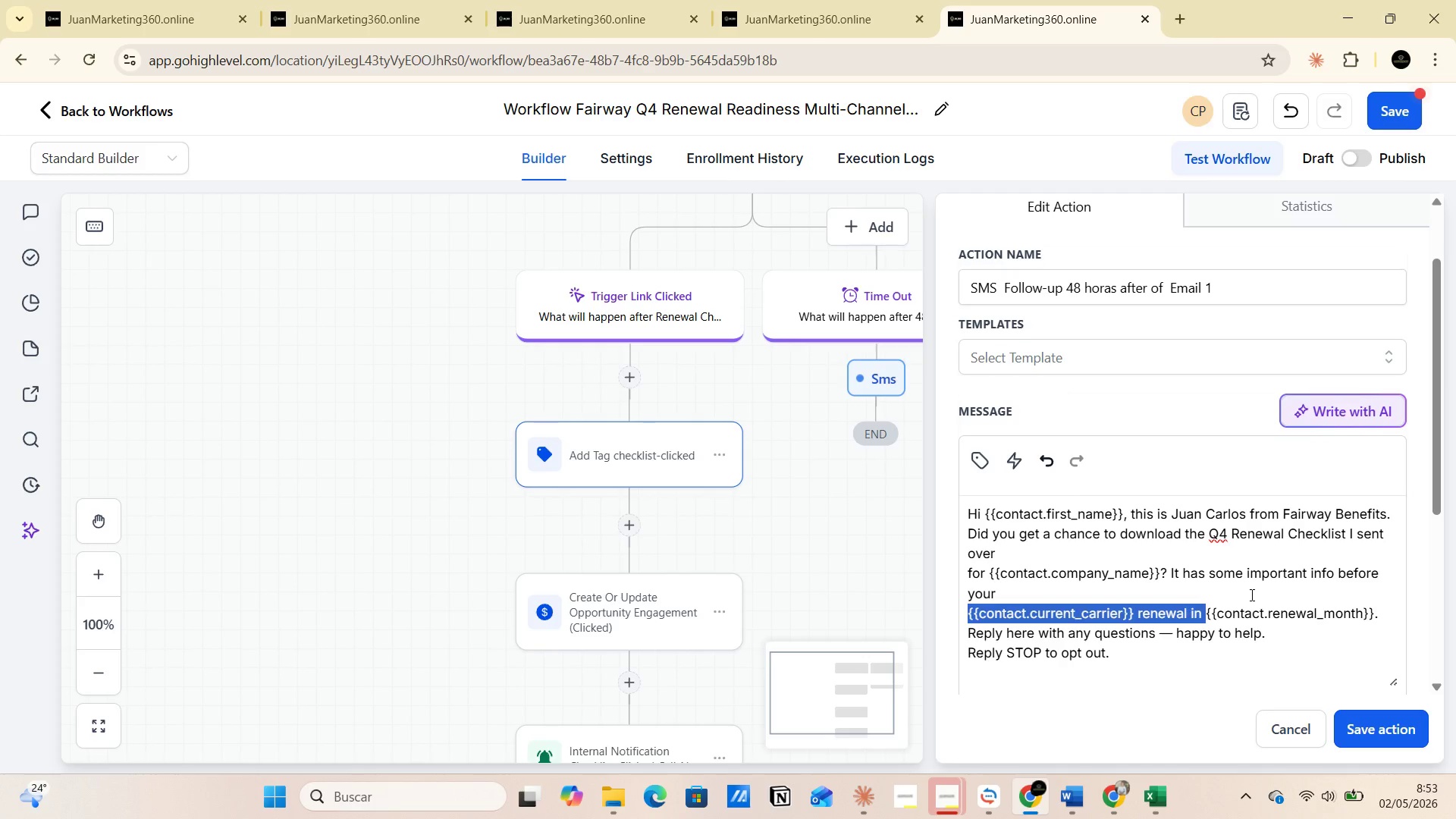 
left_click([1250, 595])
 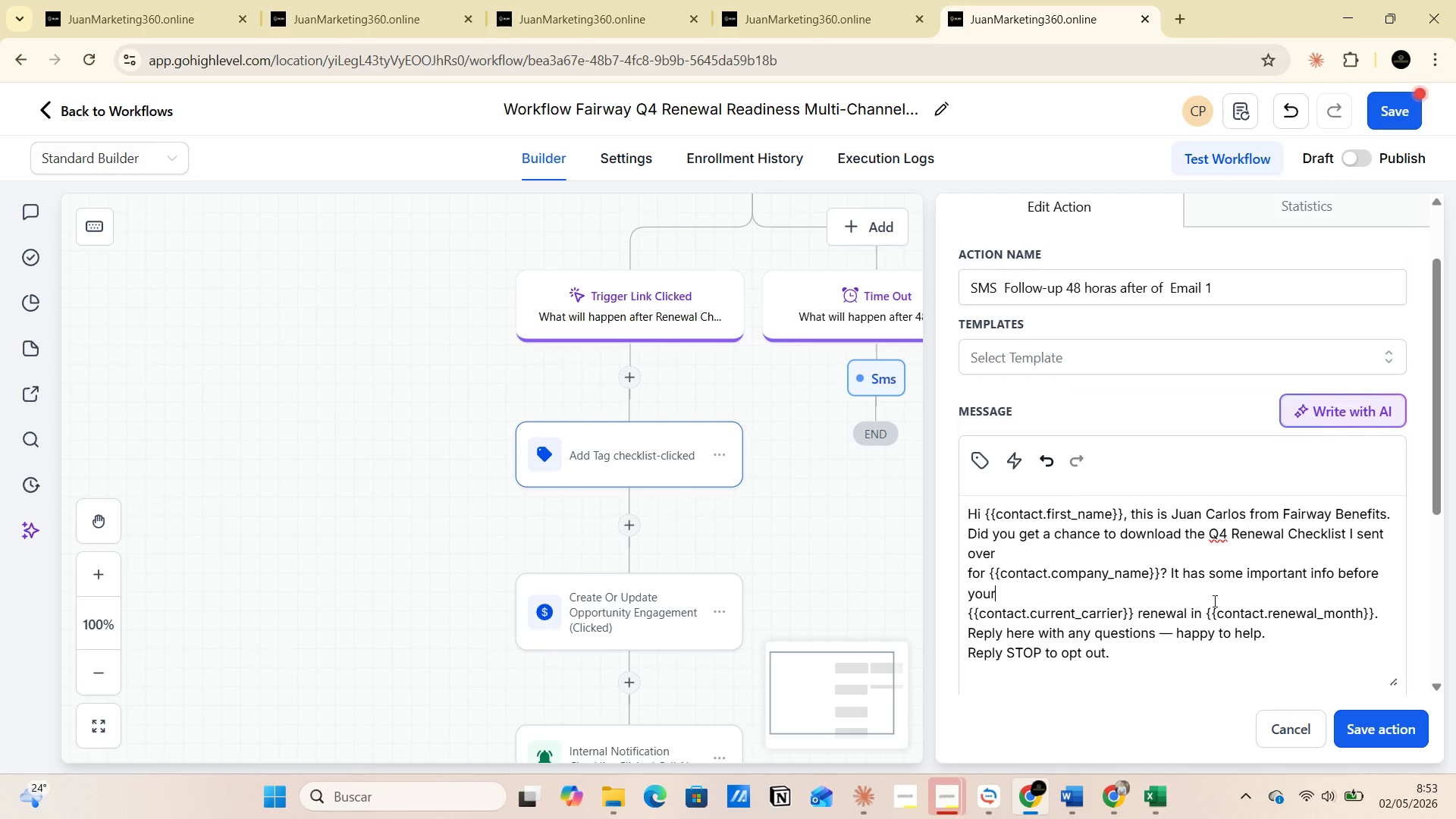 
left_click([1213, 601])
 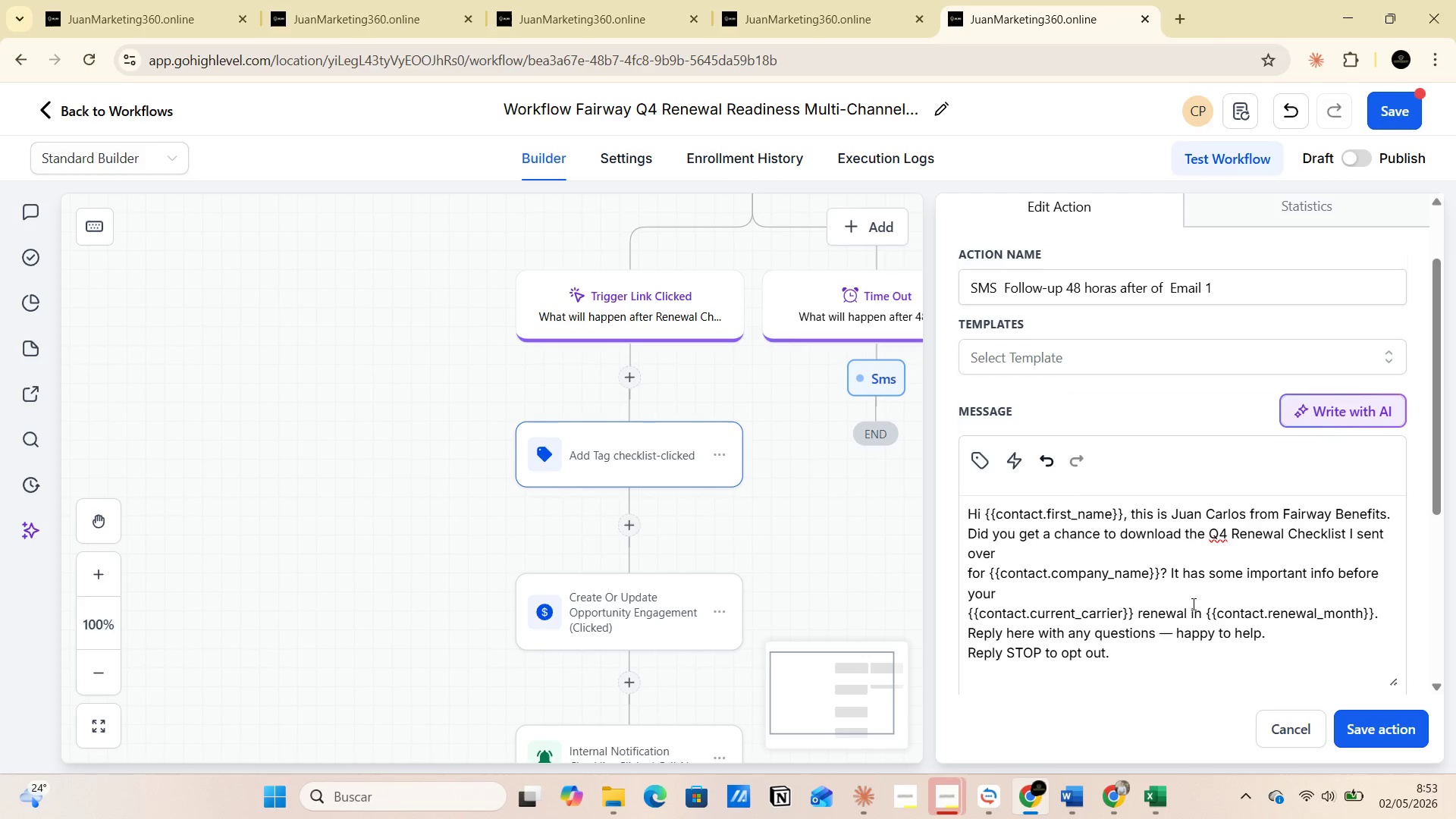 
left_click([1186, 604])
 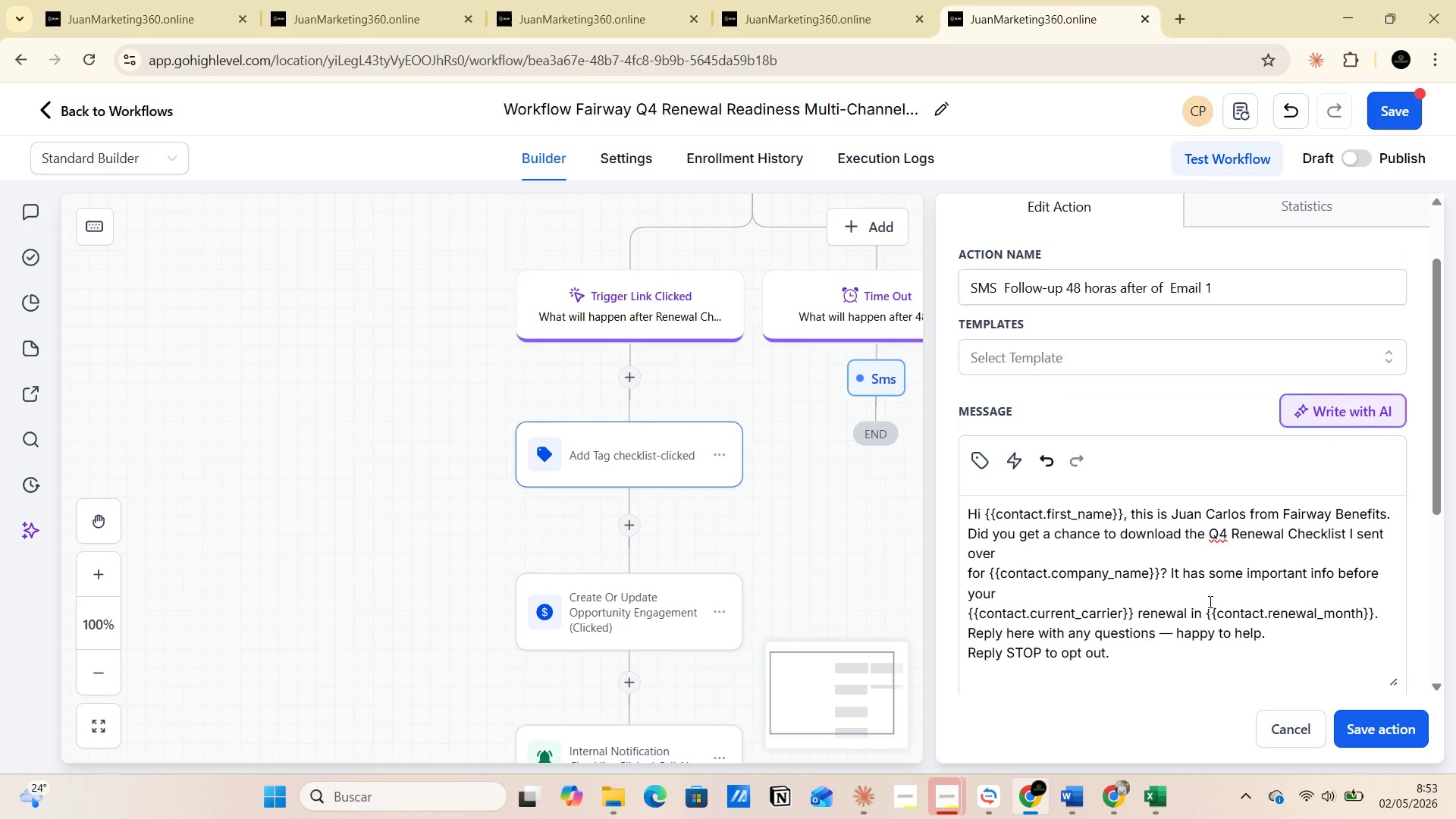 
left_click([1216, 601])
 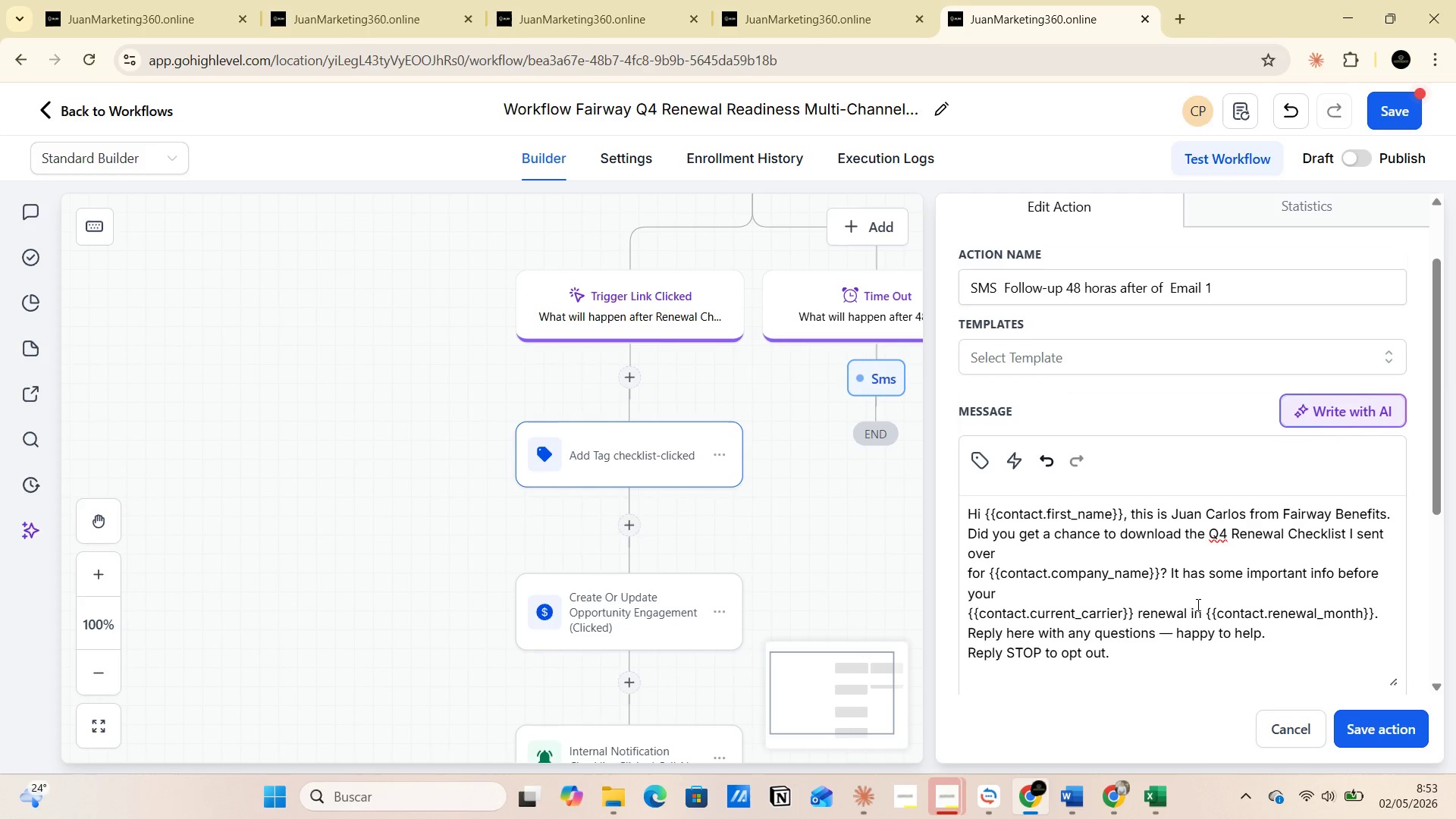 
left_click([1189, 604])
 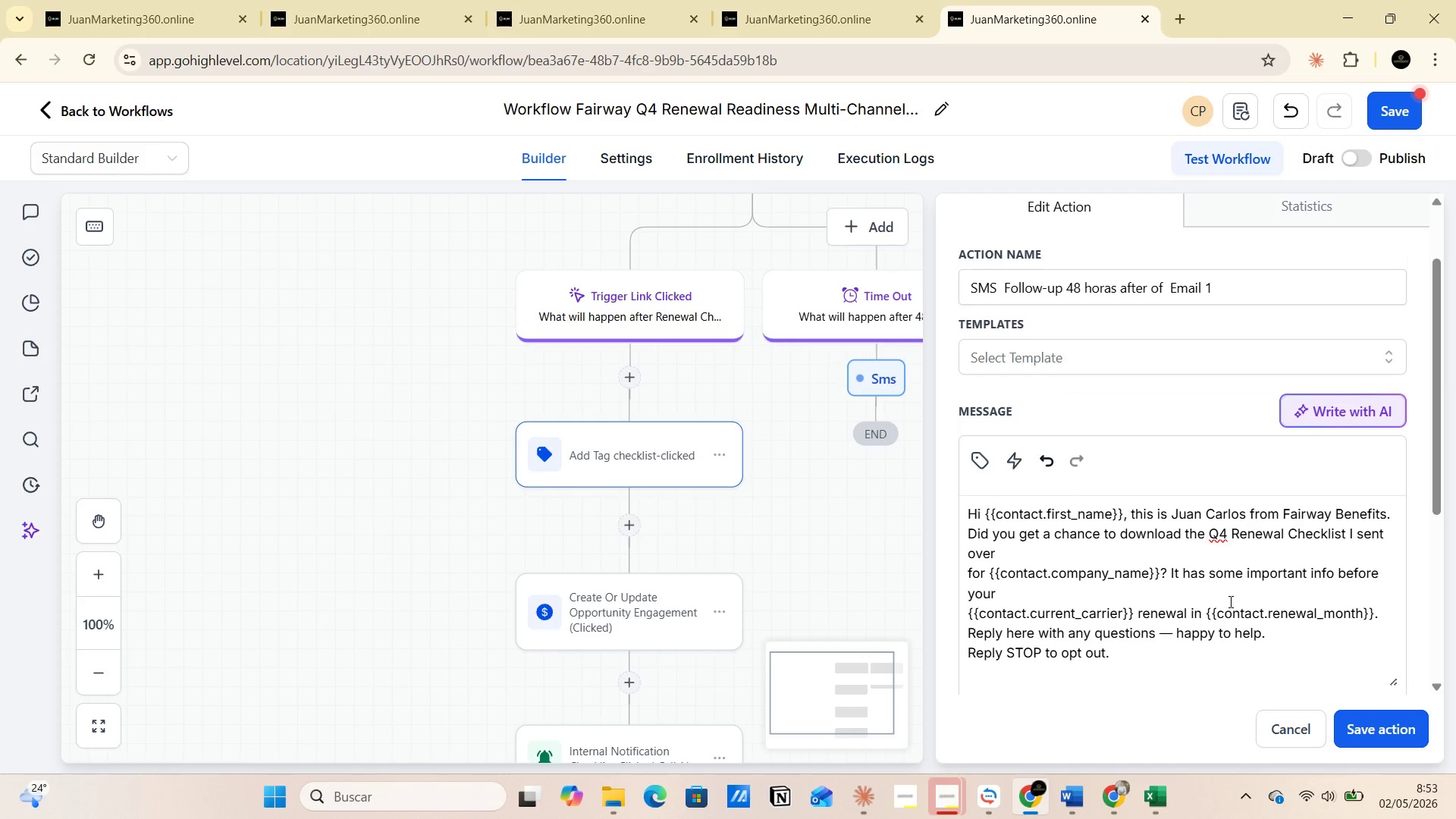 
left_click([1229, 601])
 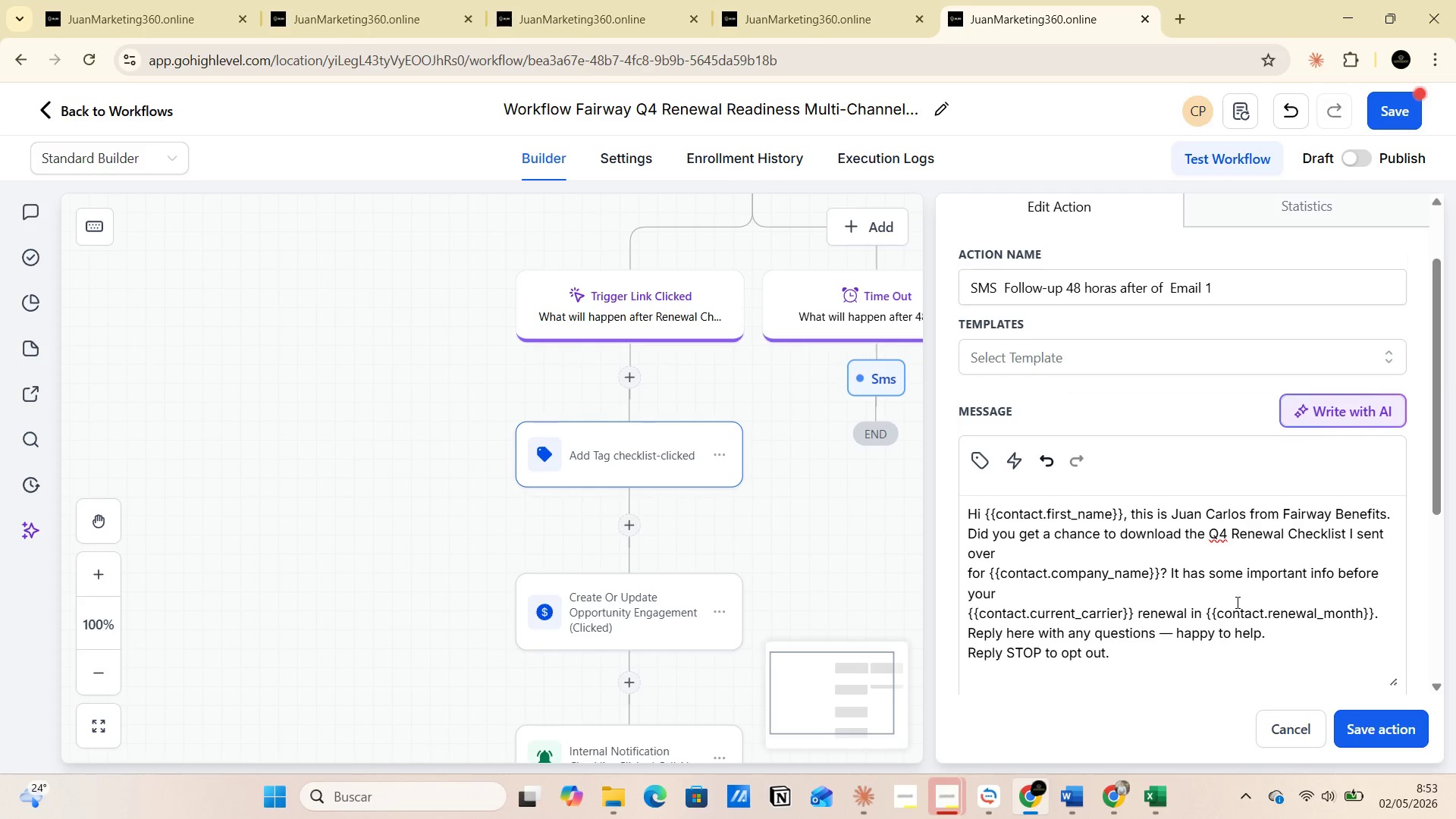 
left_click([1236, 602])
 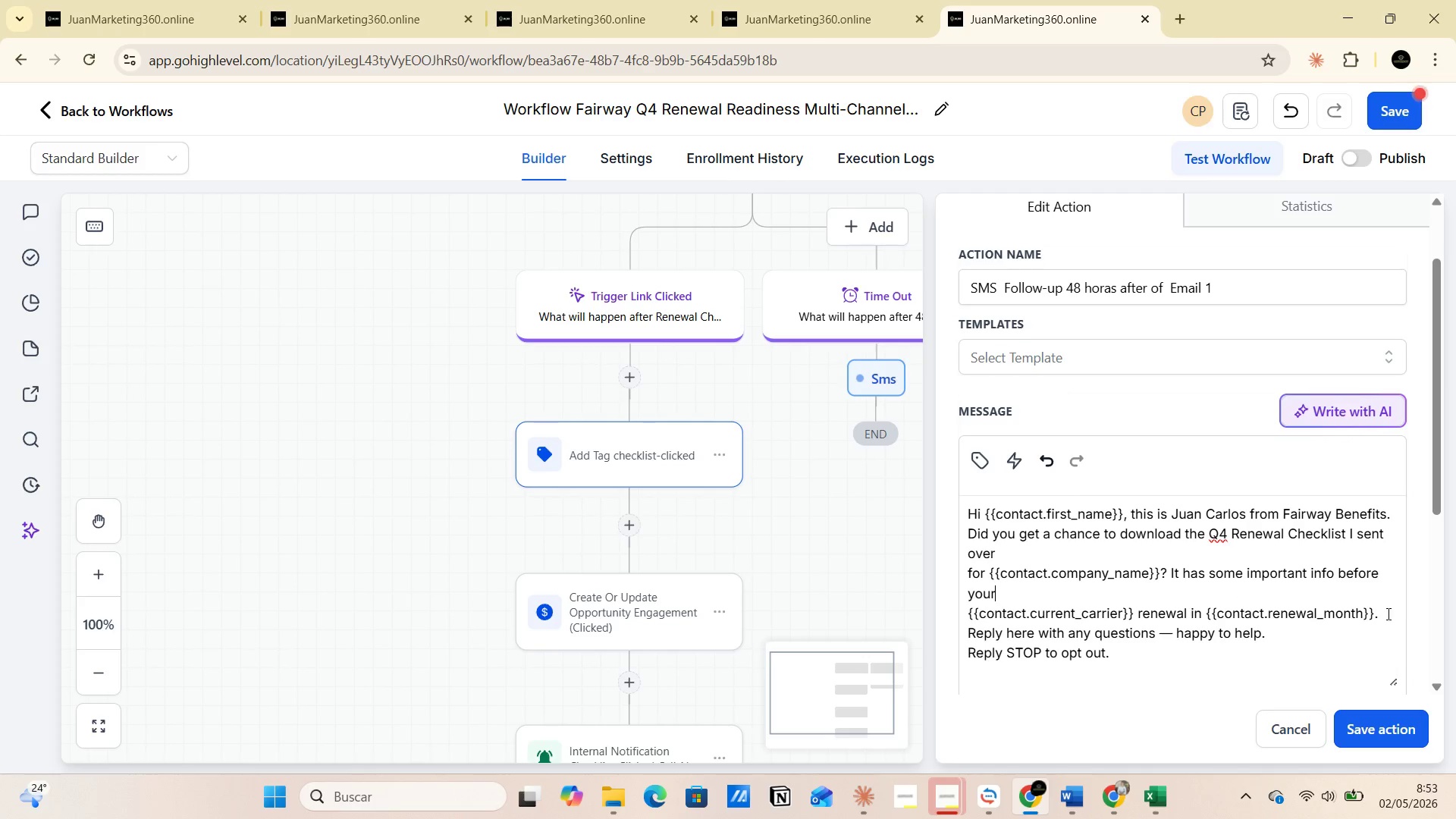 
left_click([1385, 616])
 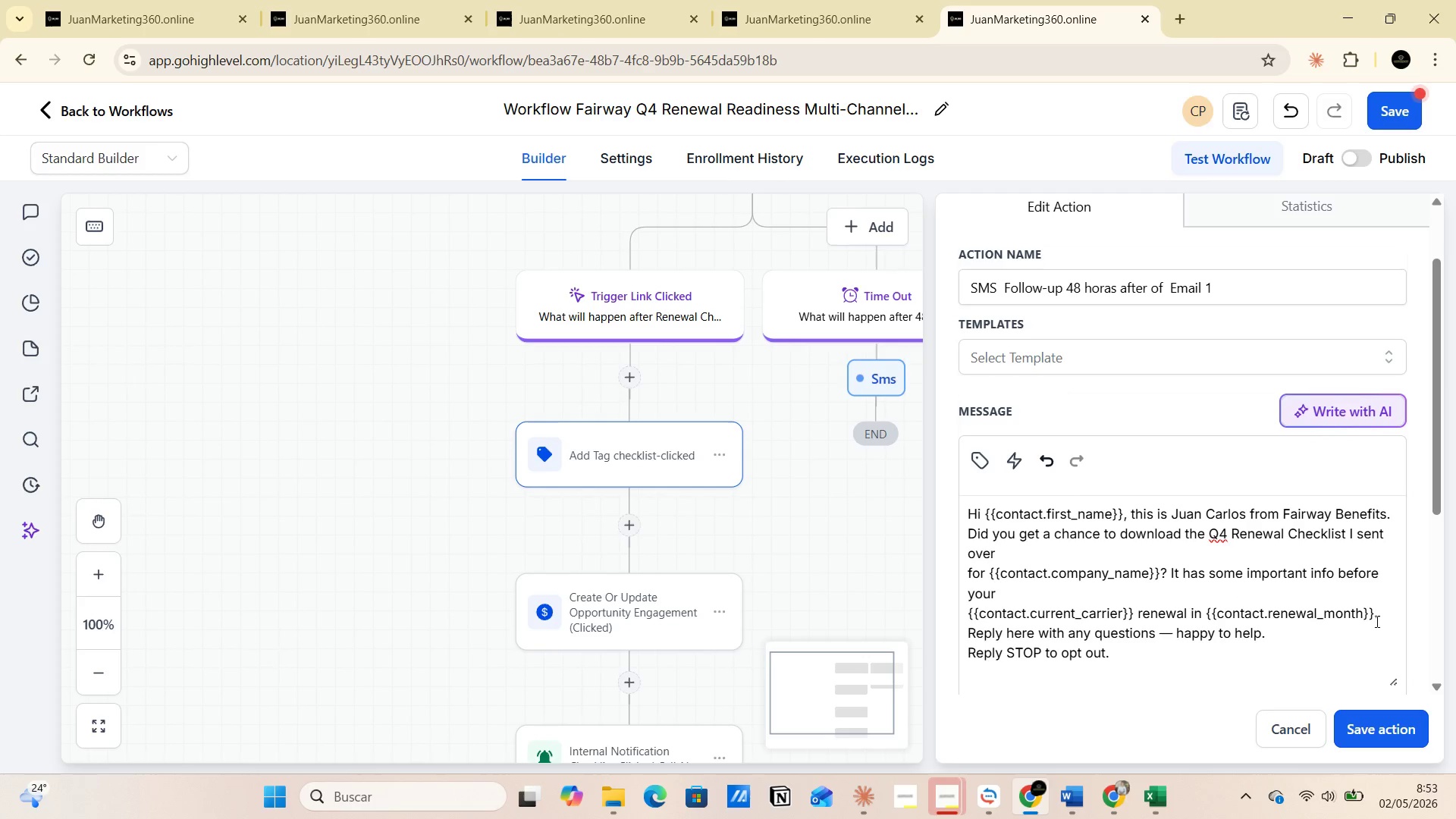 
left_click([1376, 621])
 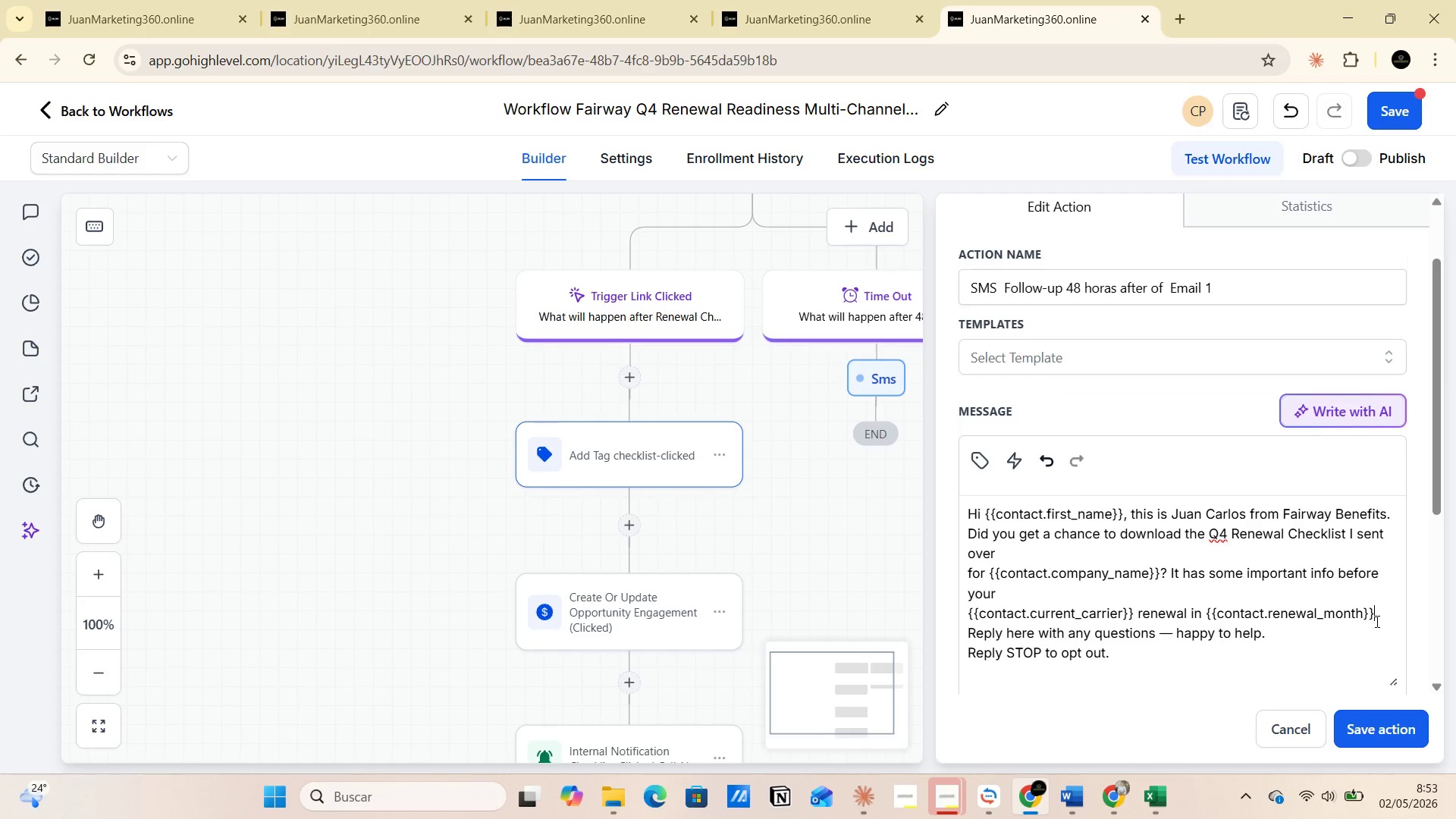 
left_click_drag(start_coordinate=[1376, 621], to_coordinate=[1207, 622])
 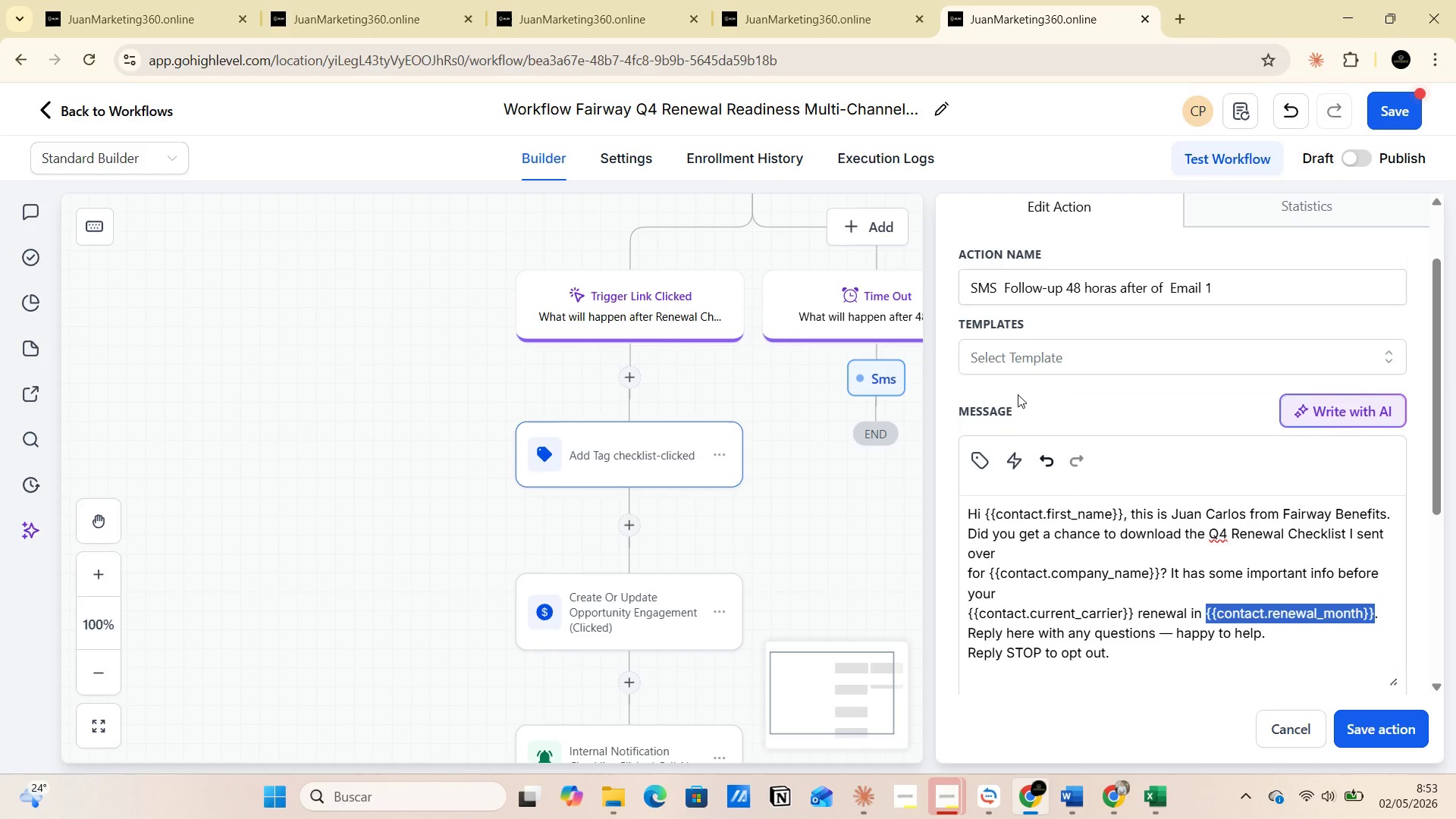 
left_click([980, 459])
 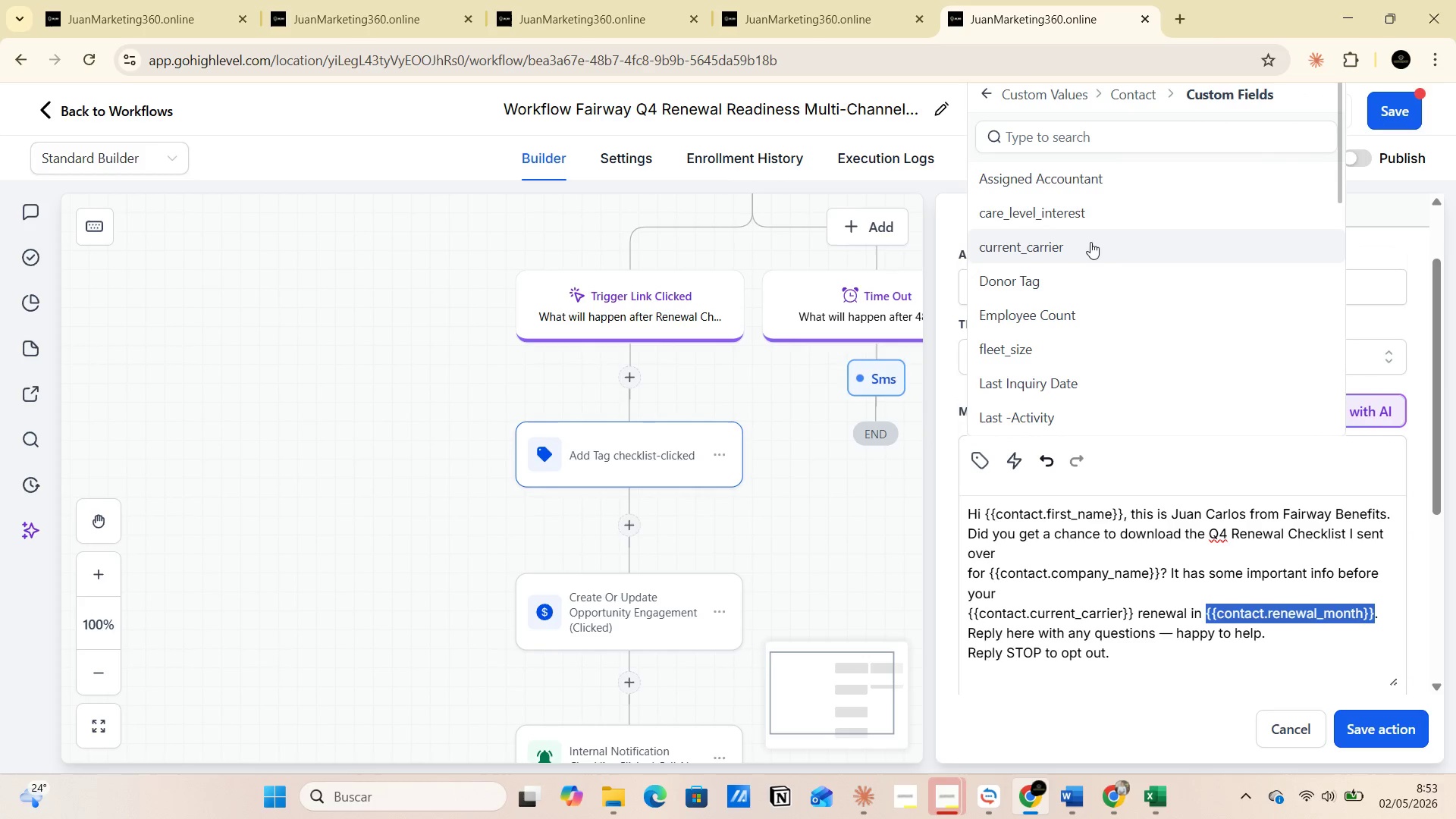 
scroll: coordinate [1103, 344], scroll_direction: down, amount: 1.0
 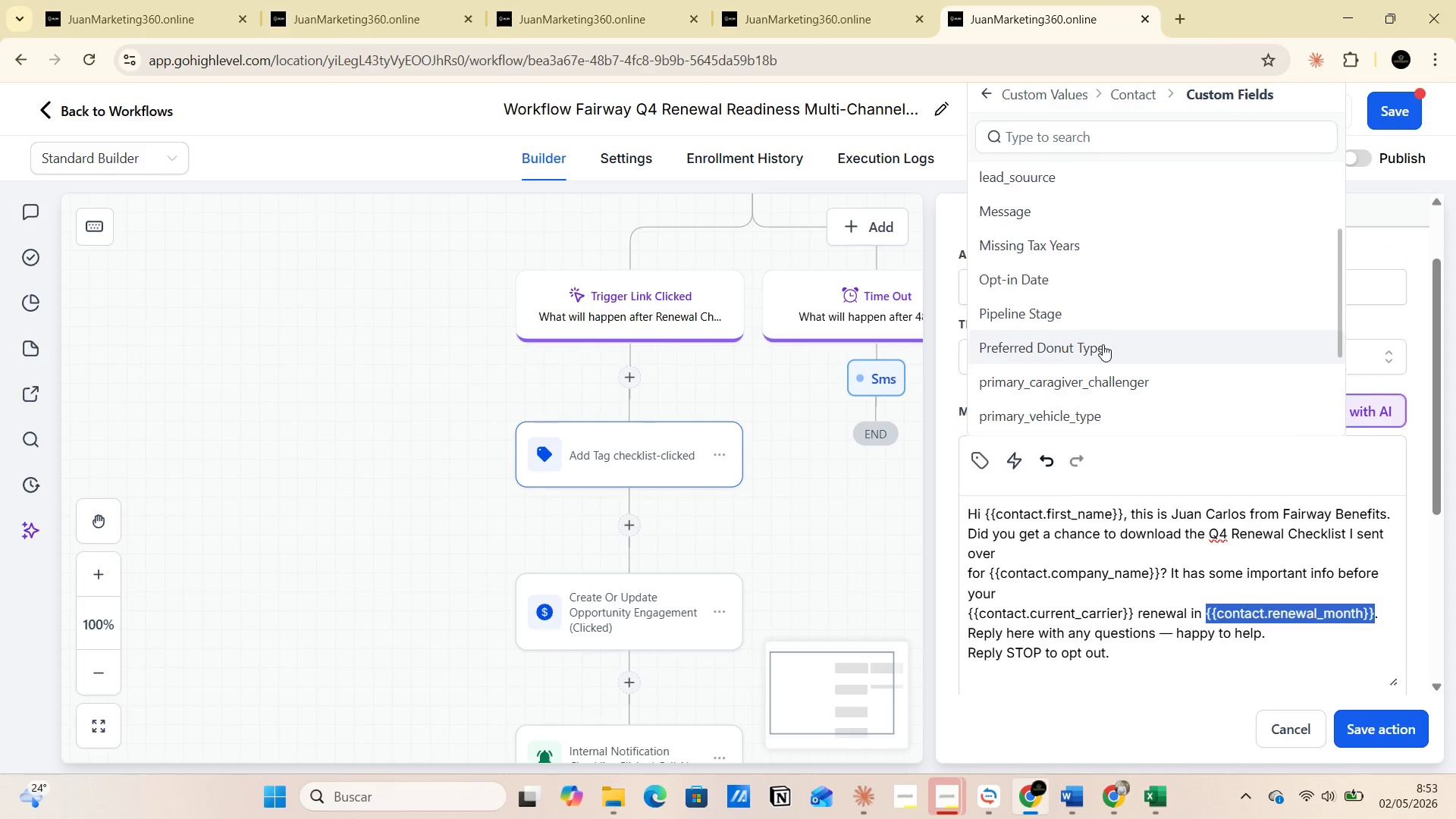 
left_click([1065, 357])
 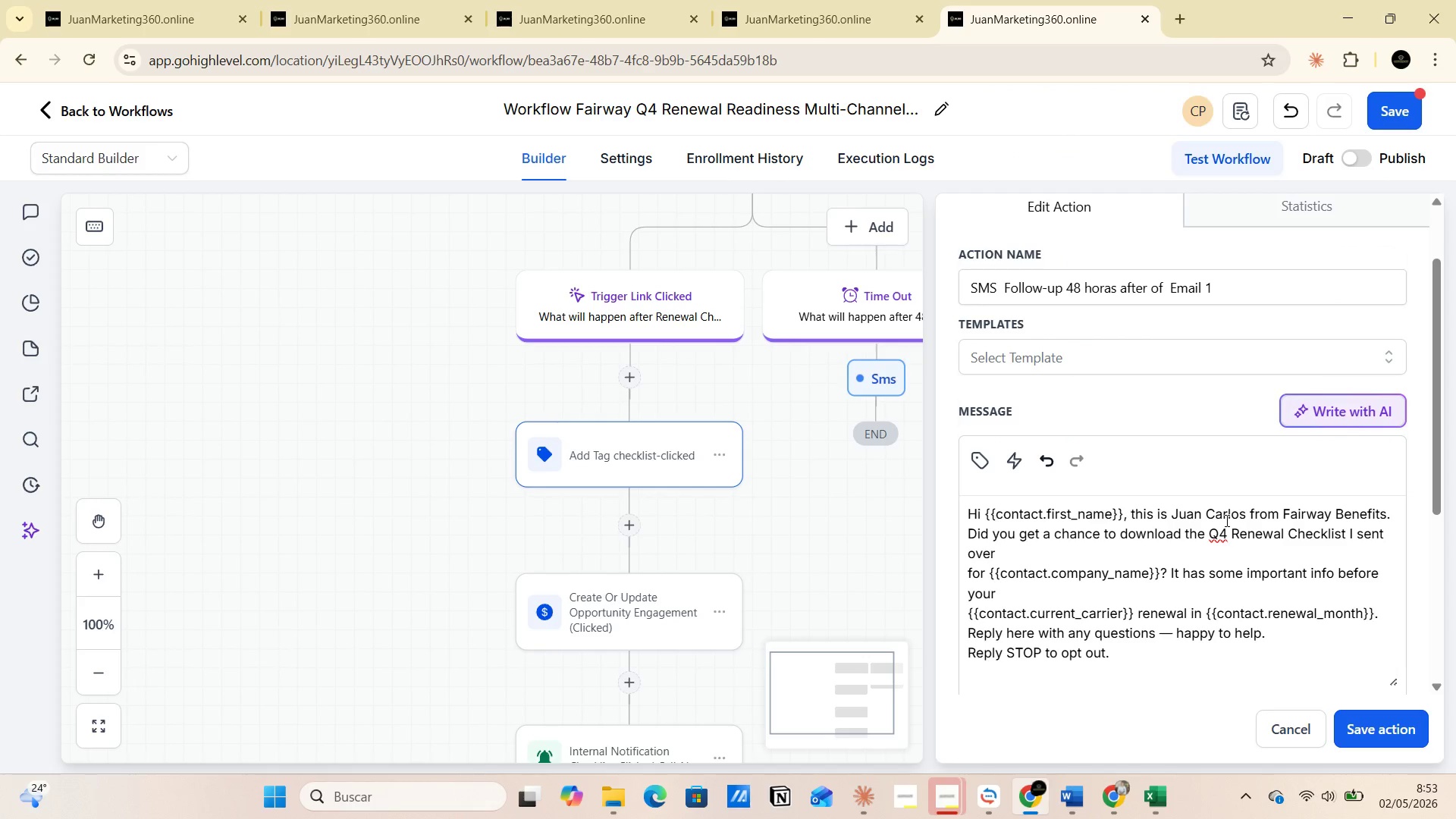 
scroll: coordinate [1257, 574], scroll_direction: down, amount: 1.0
 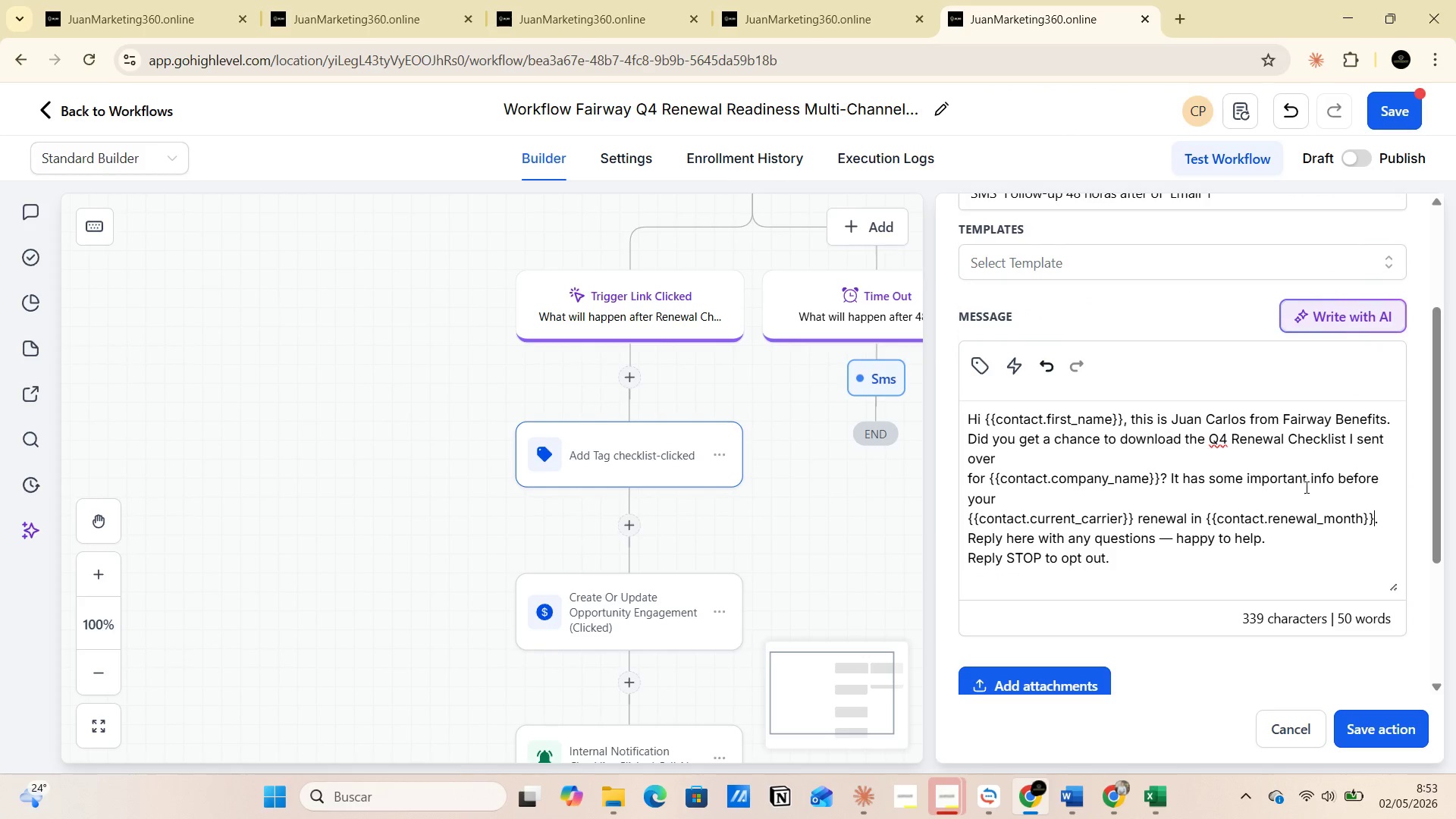 
scroll: coordinate [1303, 479], scroll_direction: up, amount: 3.0
 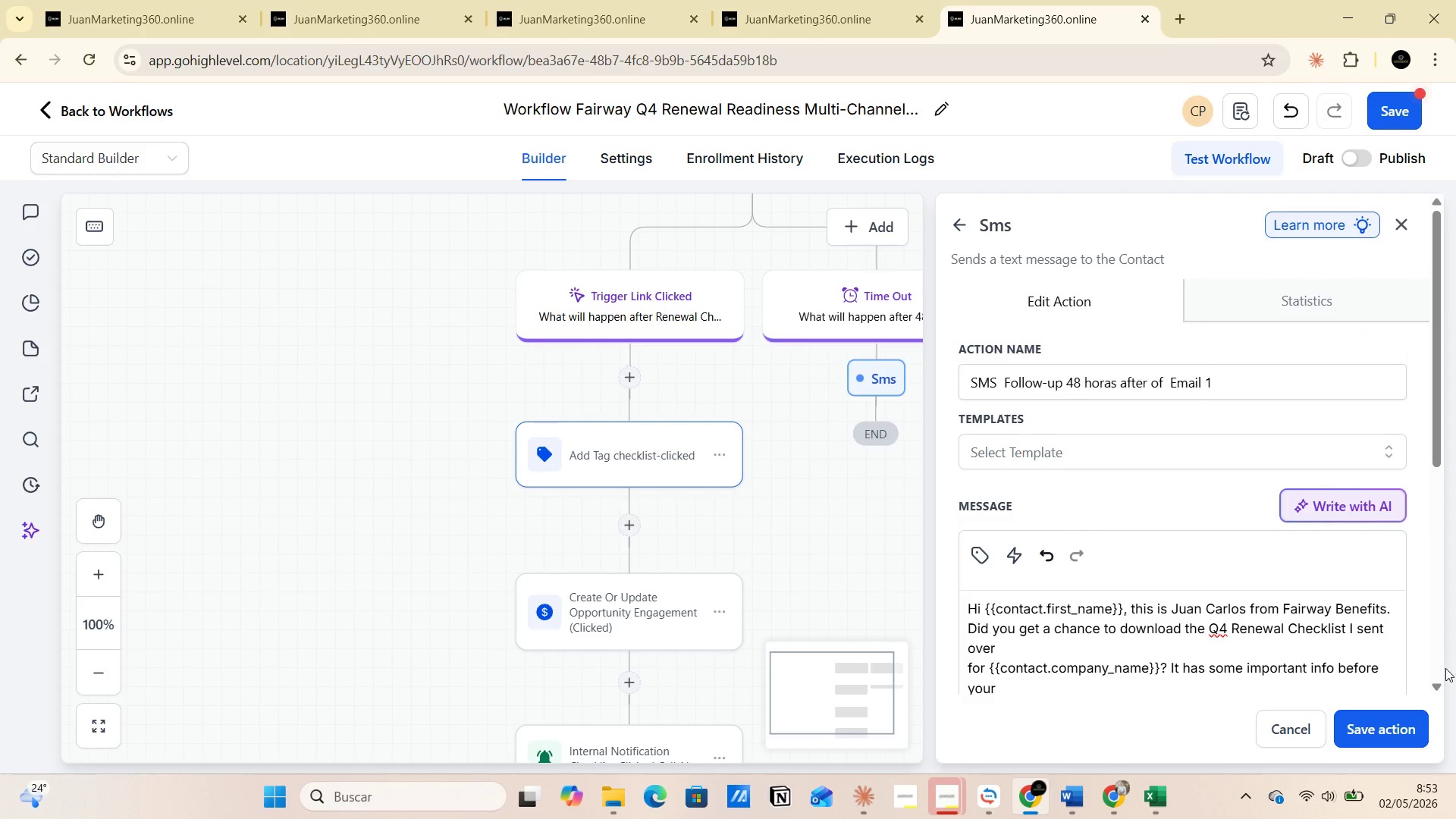 
left_click([1370, 729])
 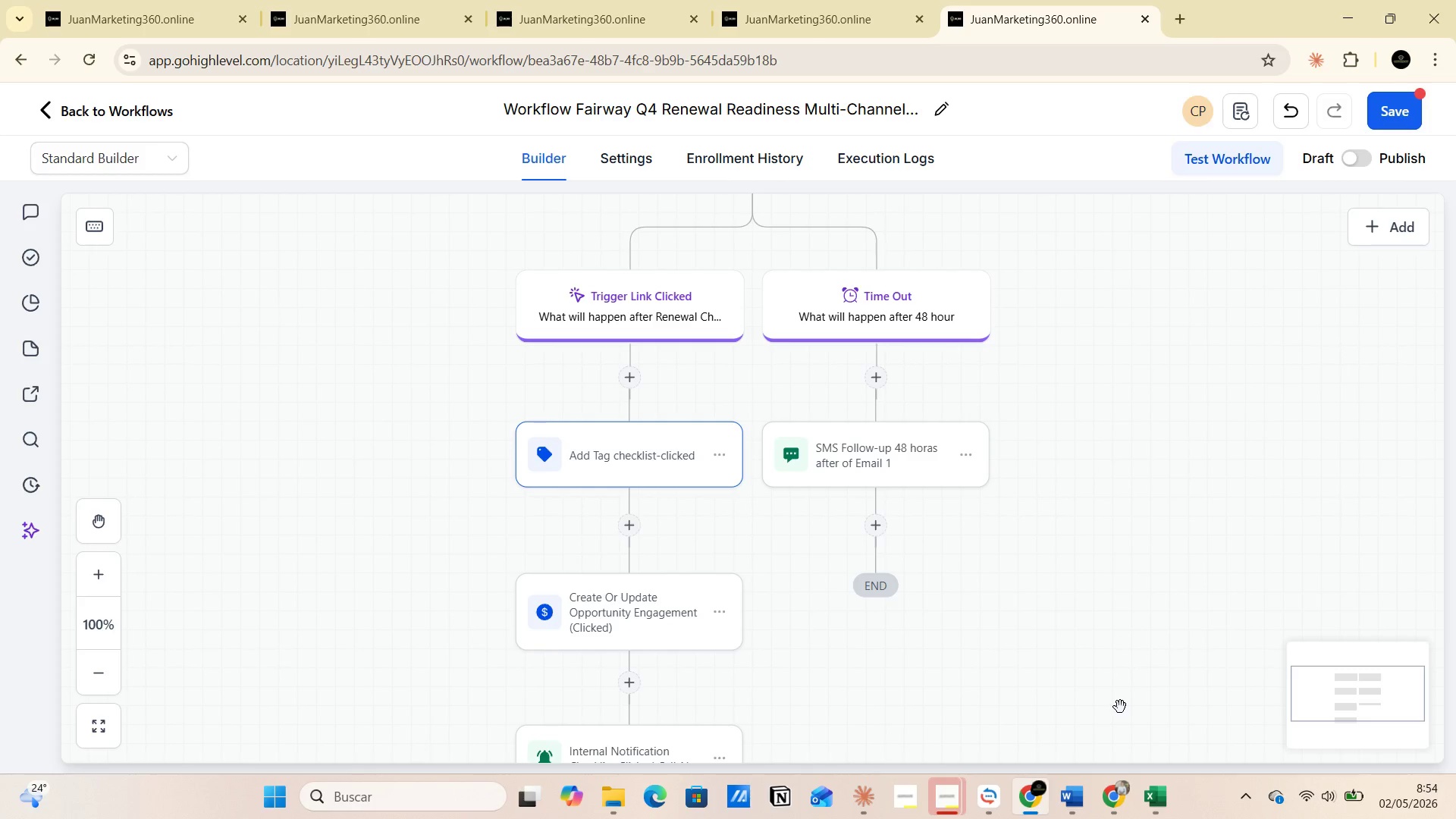 
wait(57.92)
 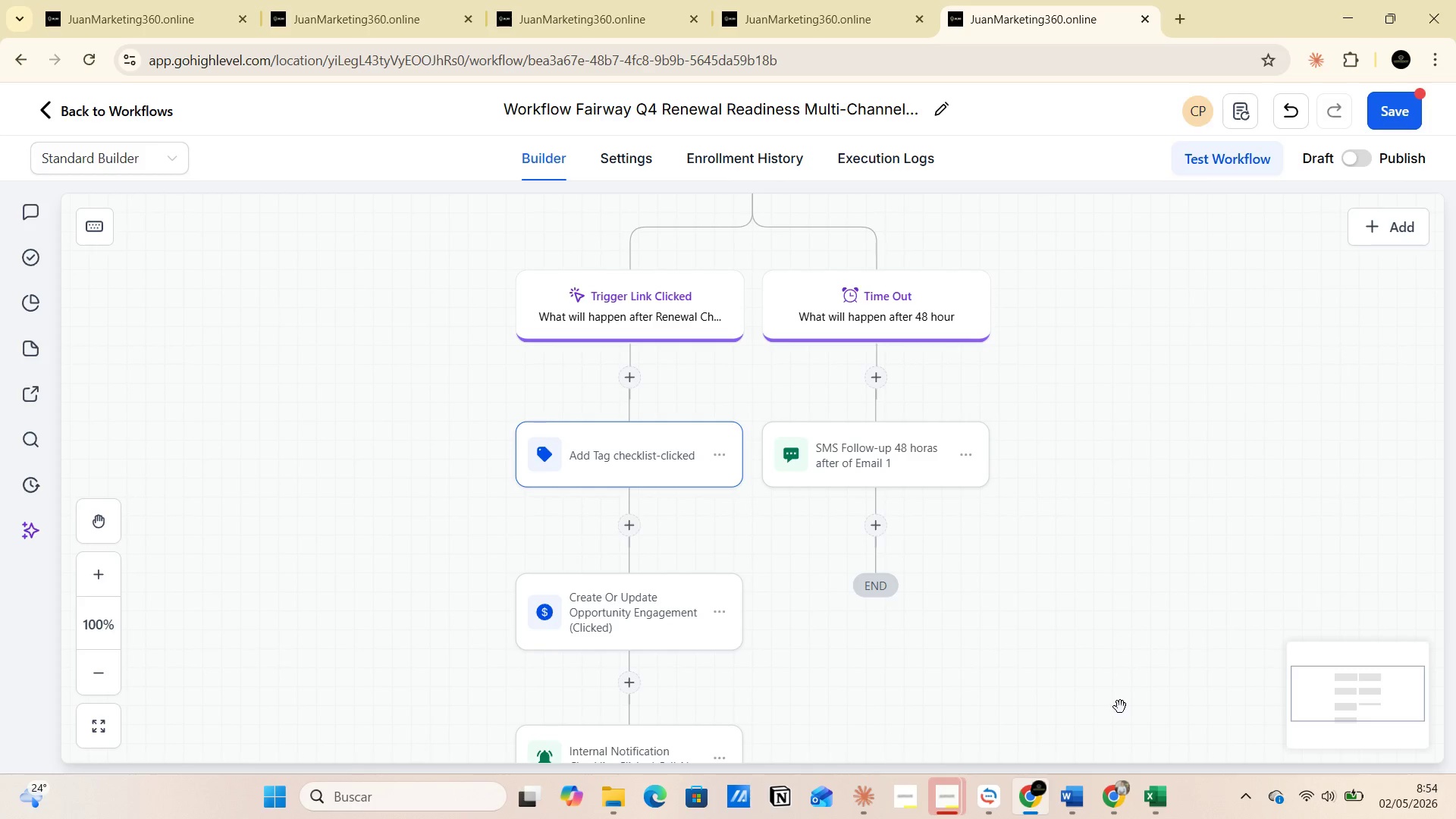 
left_click([875, 529])
 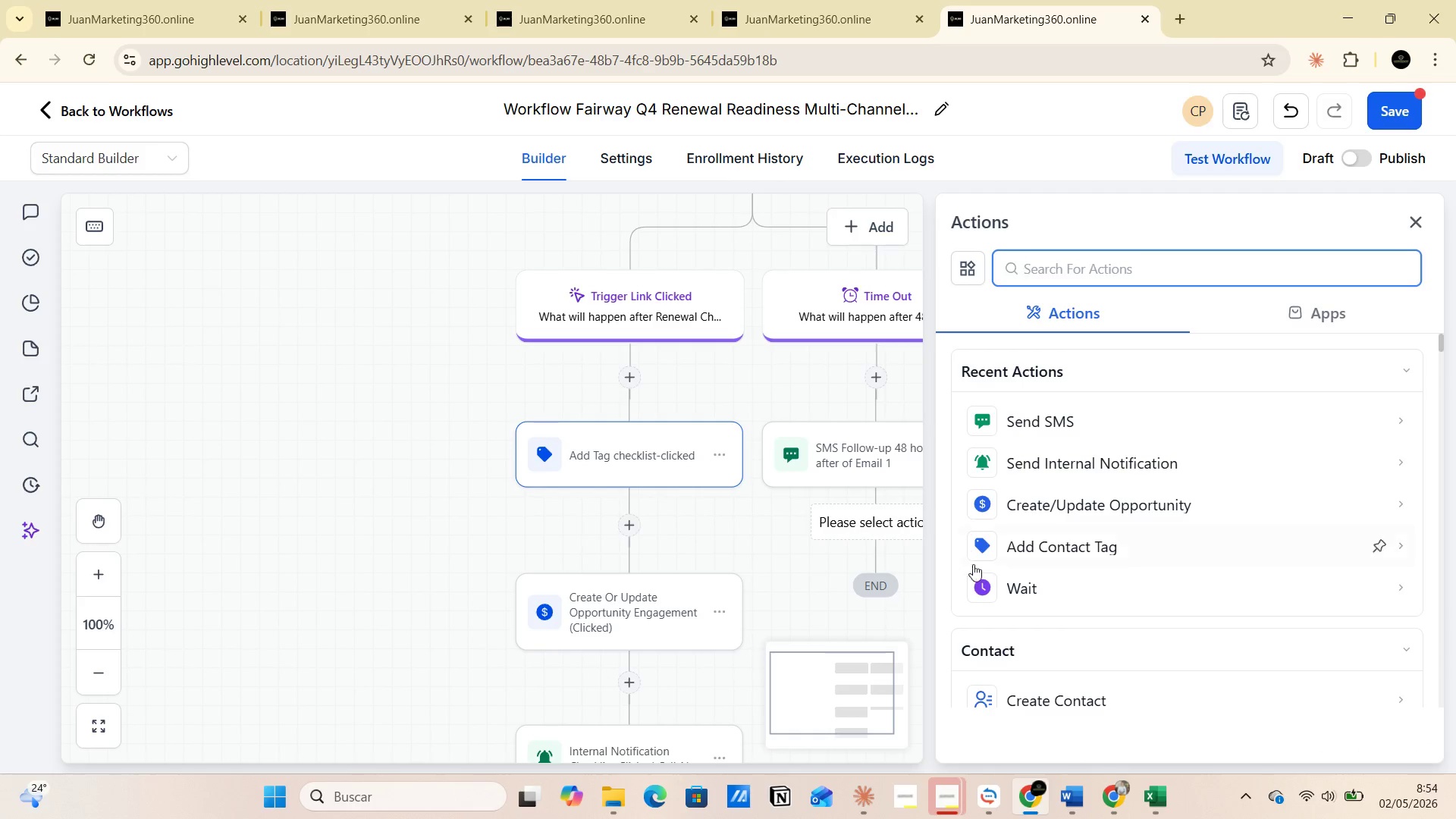 
left_click([1004, 585])
 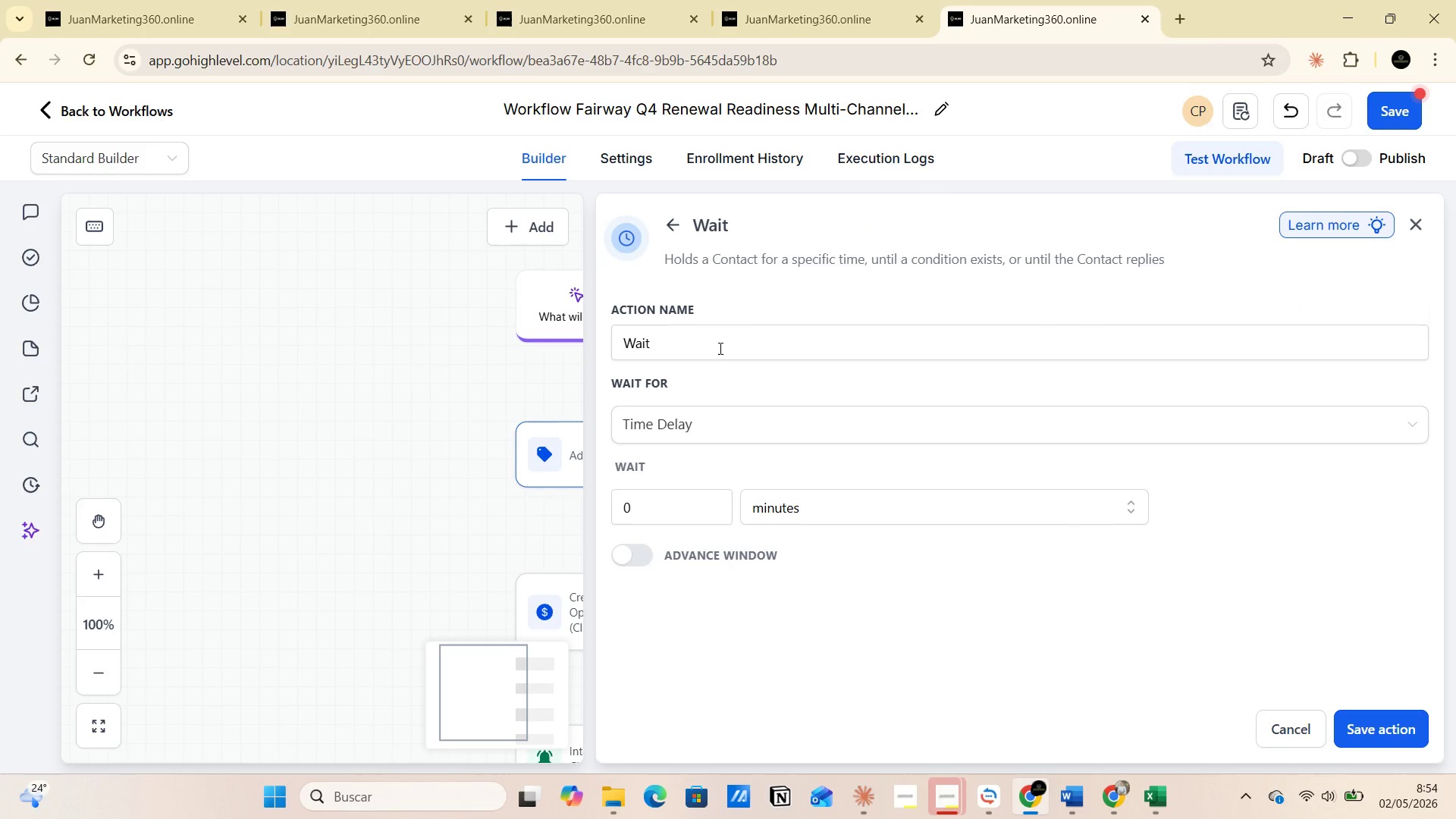 
left_click([701, 347])
 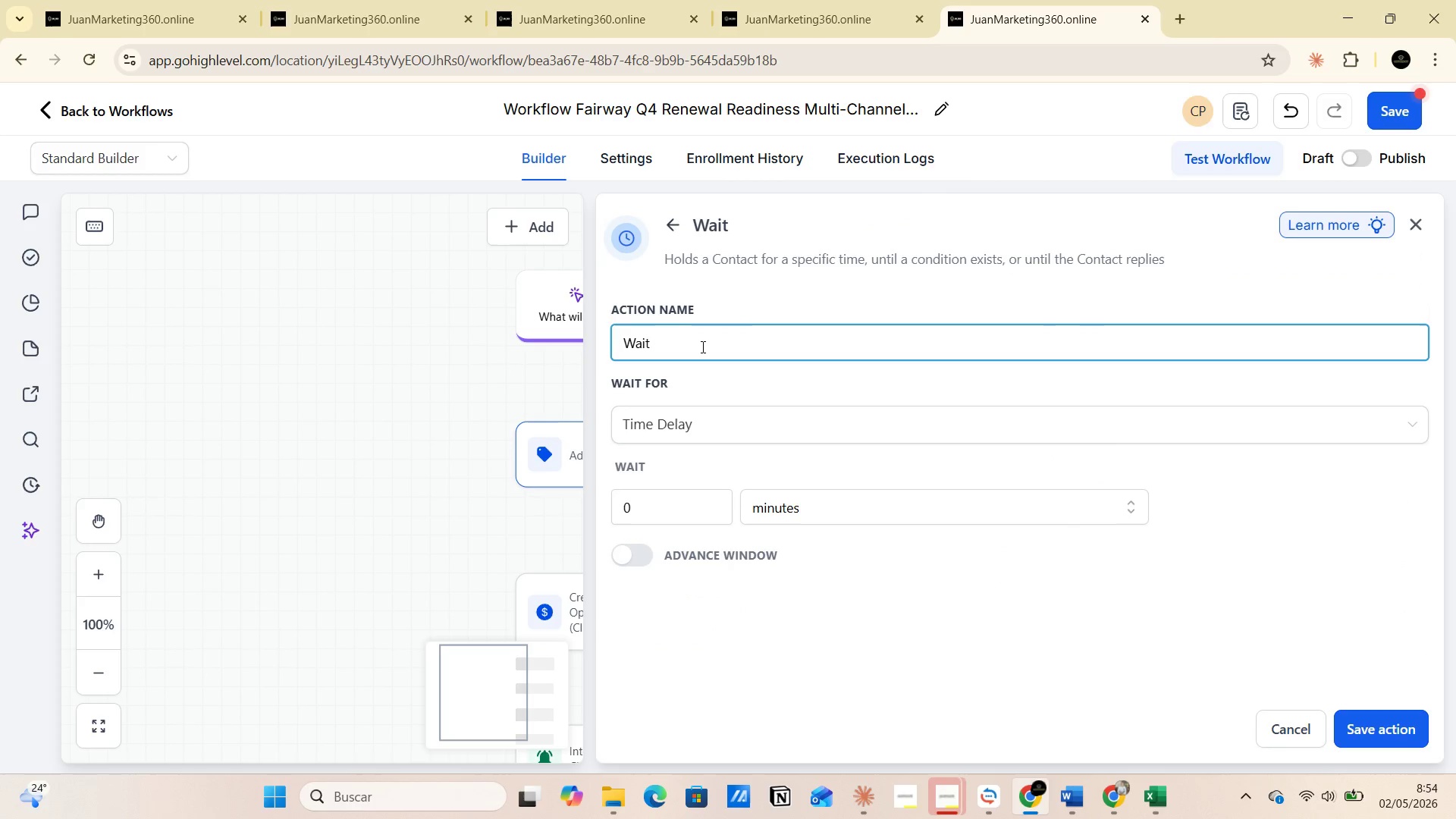 
type( 4 days )
 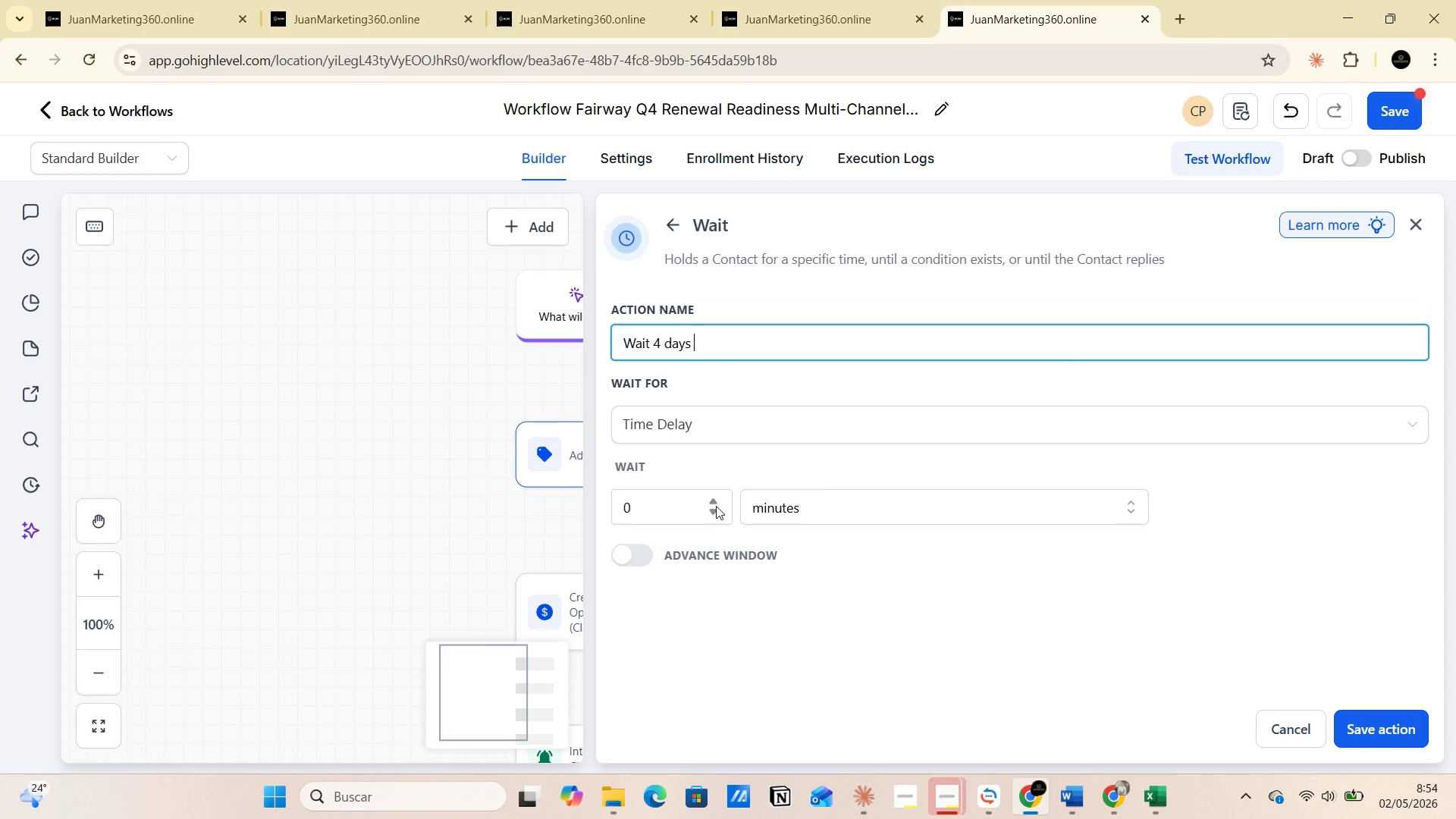 
double_click([716, 502])
 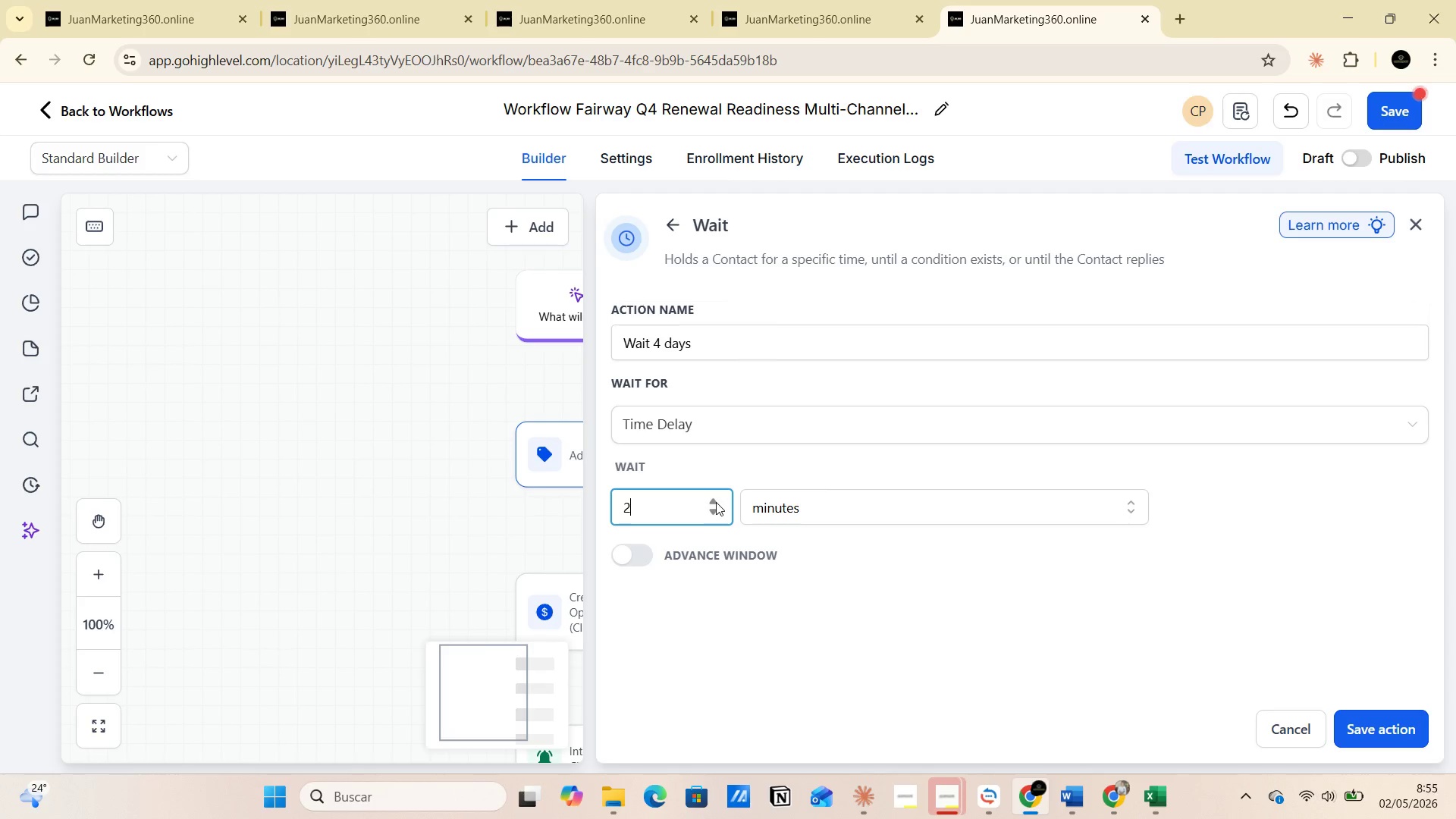 
triple_click([716, 502])
 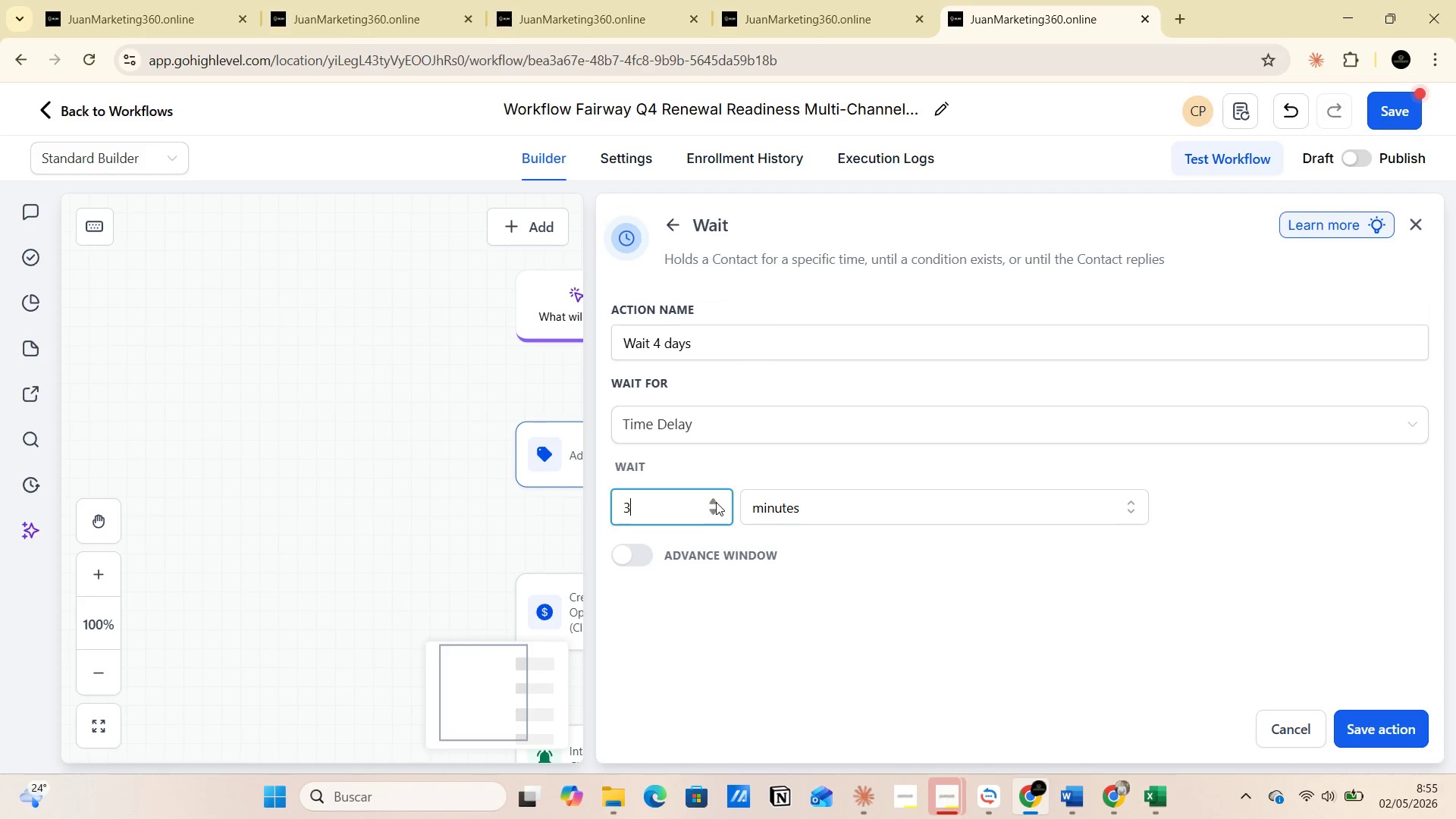 
triple_click([716, 502])
 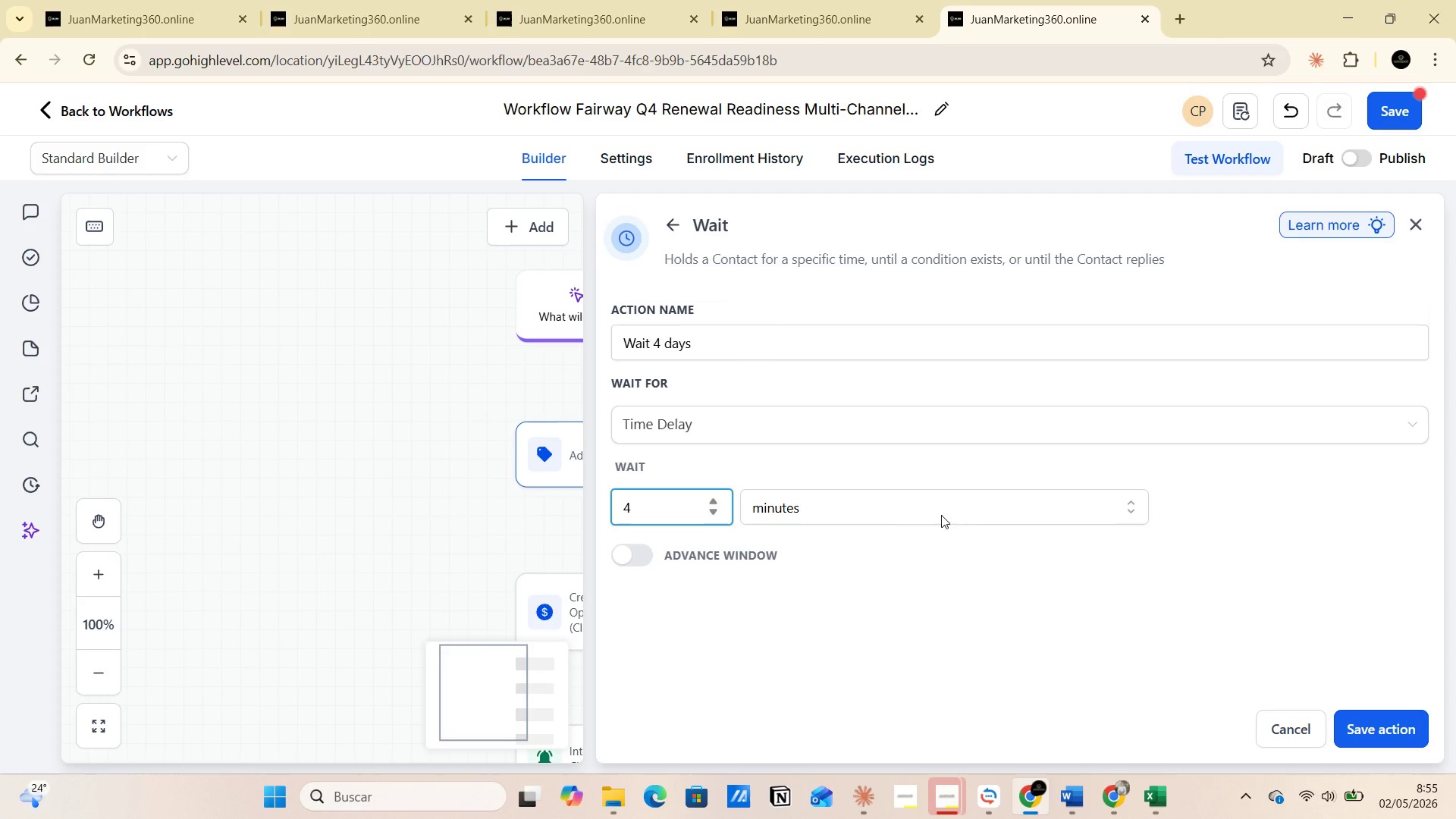 
left_click([962, 513])
 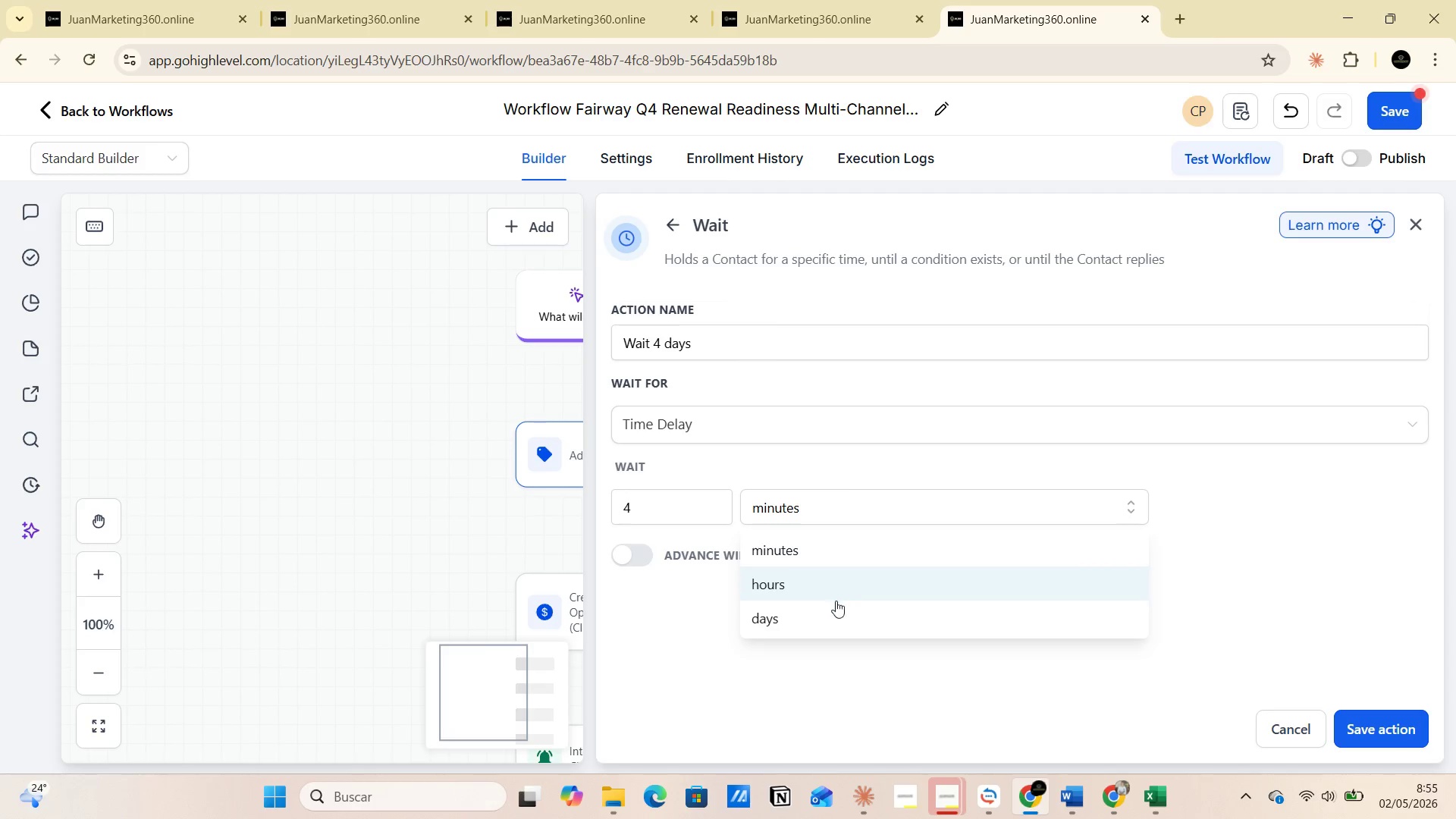 
left_click([833, 607])
 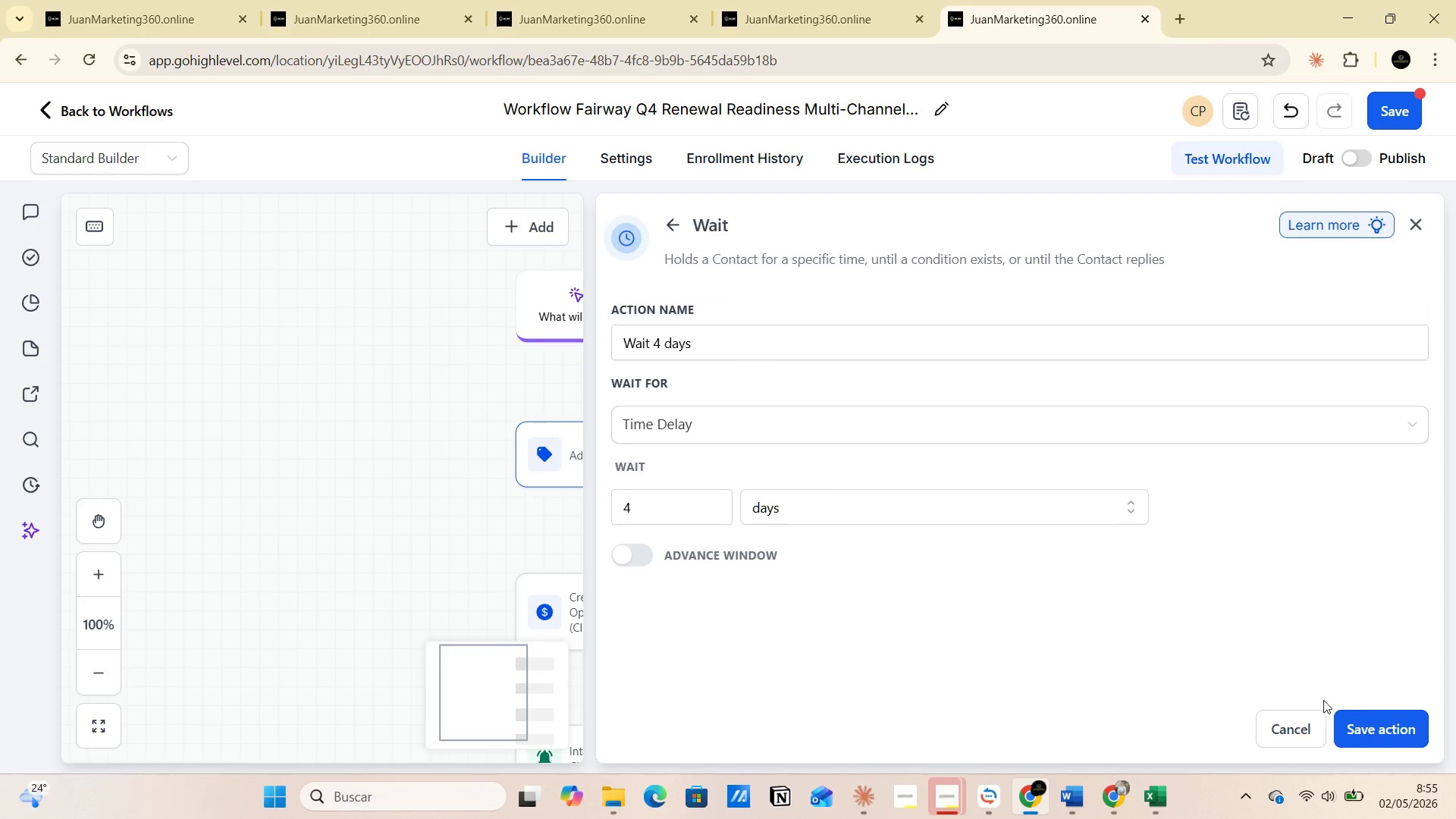 
left_click([1386, 731])
 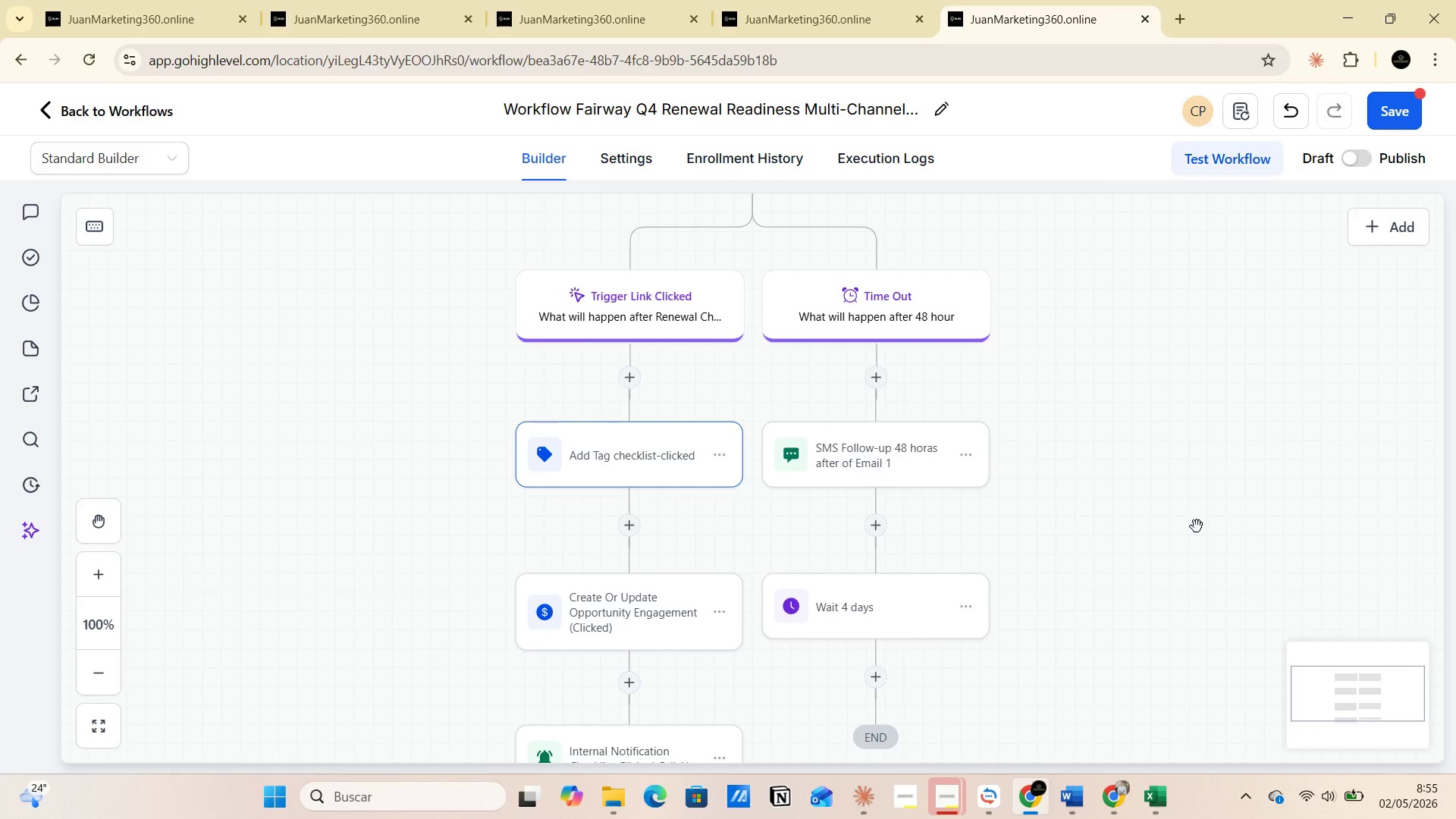 
scroll: coordinate [1063, 514], scroll_direction: down, amount: 3.0
 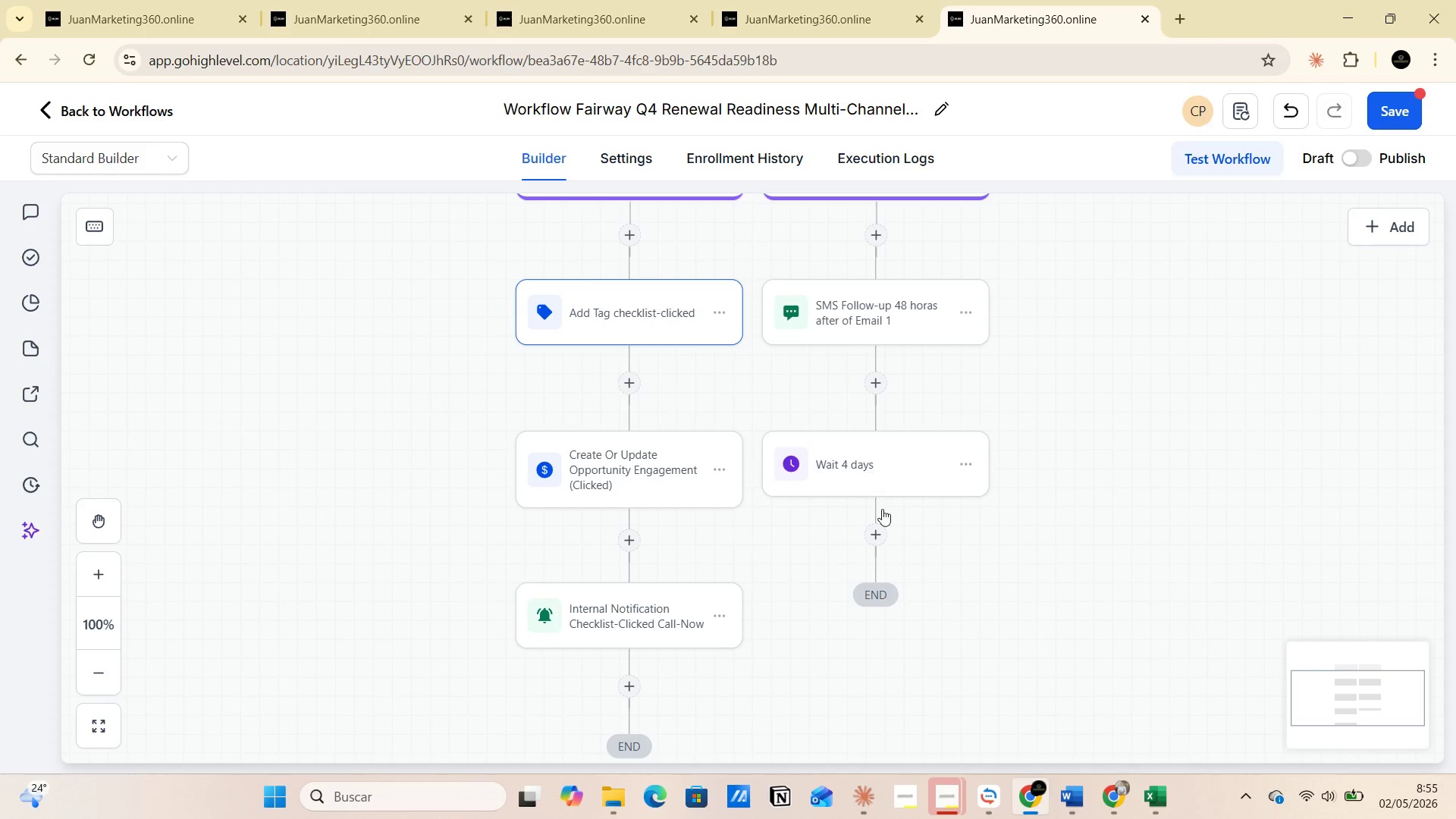 
left_click([881, 532])
 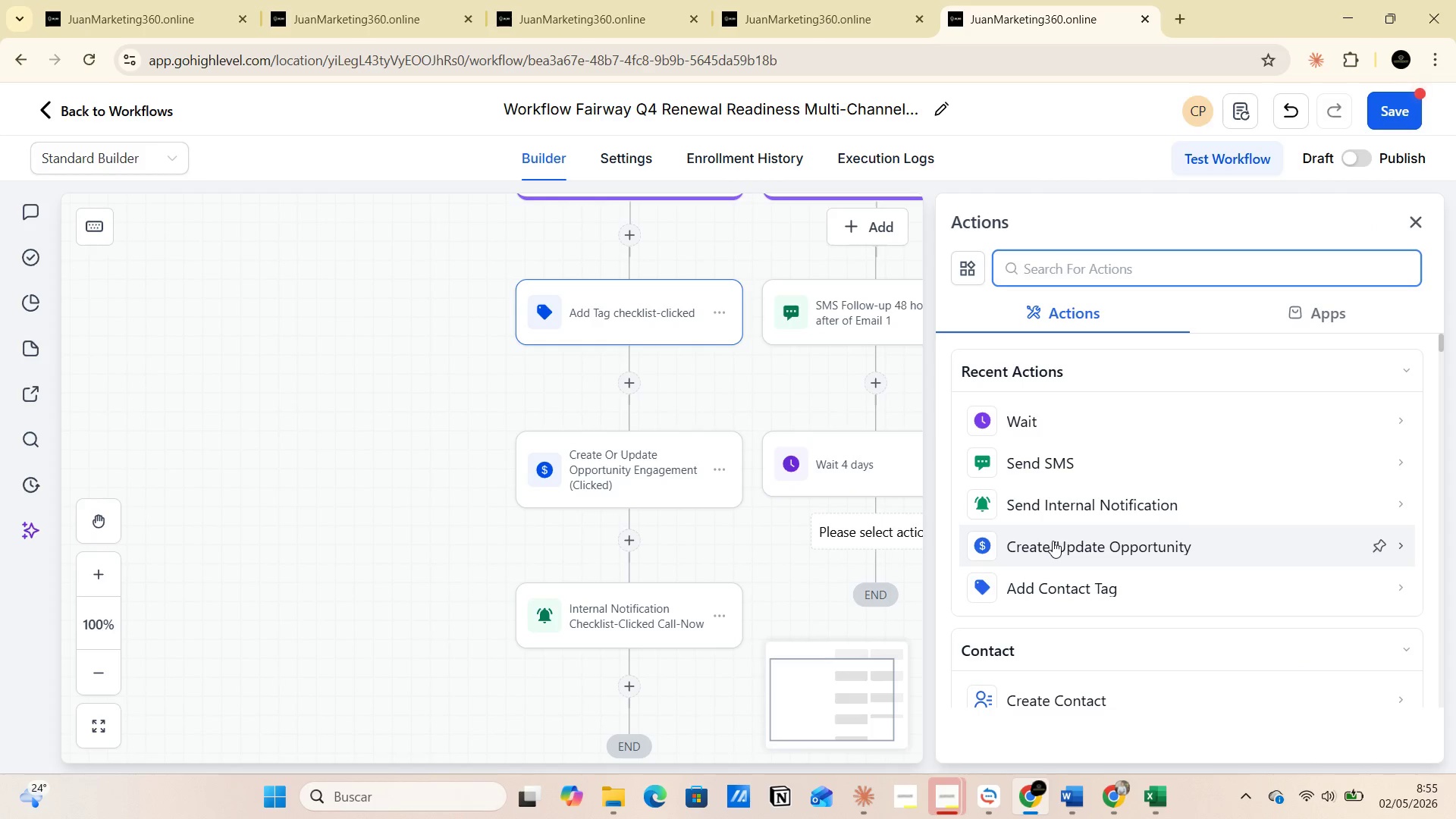 
wait(11.39)
 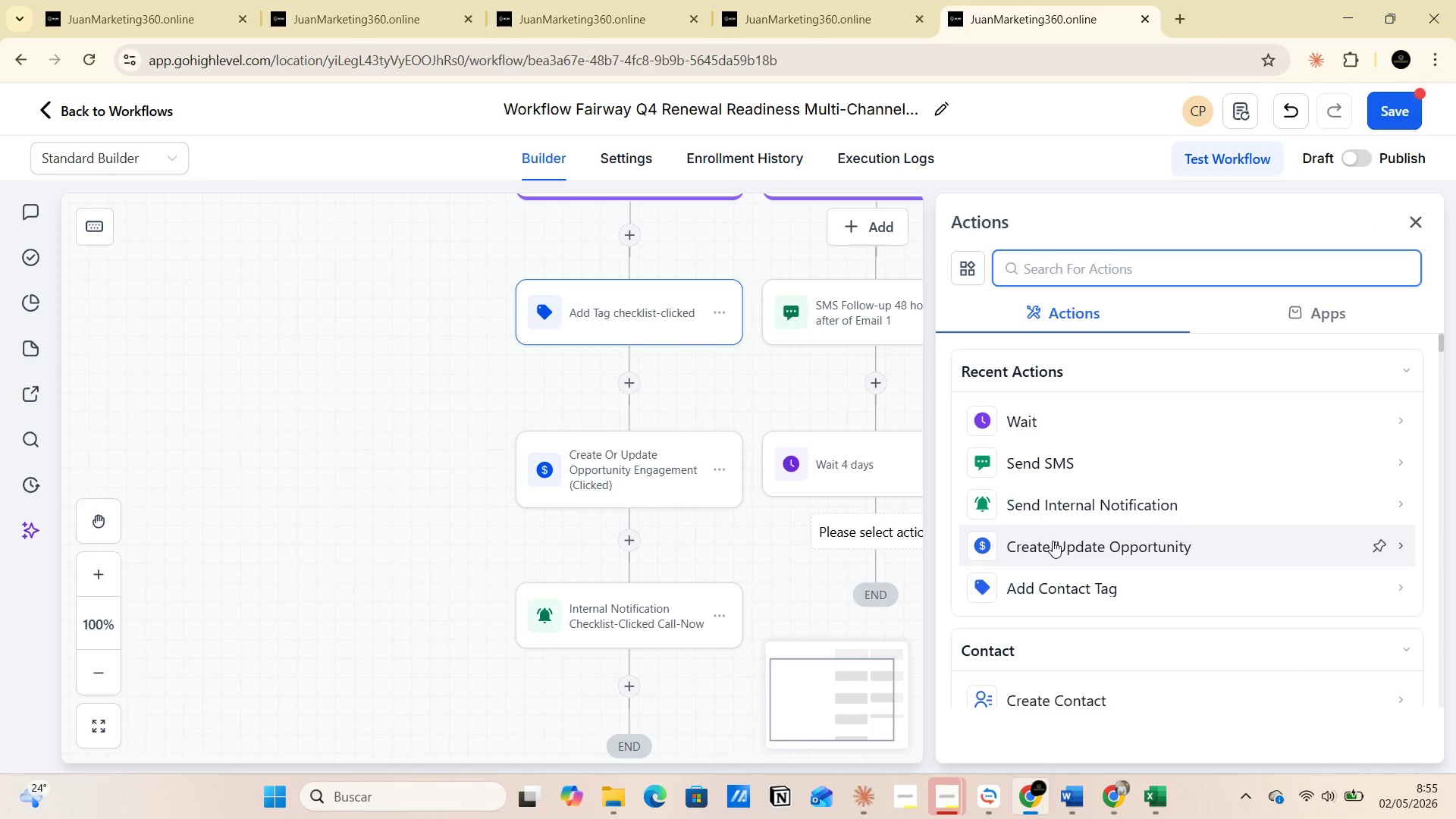 
left_click([1028, 263])
 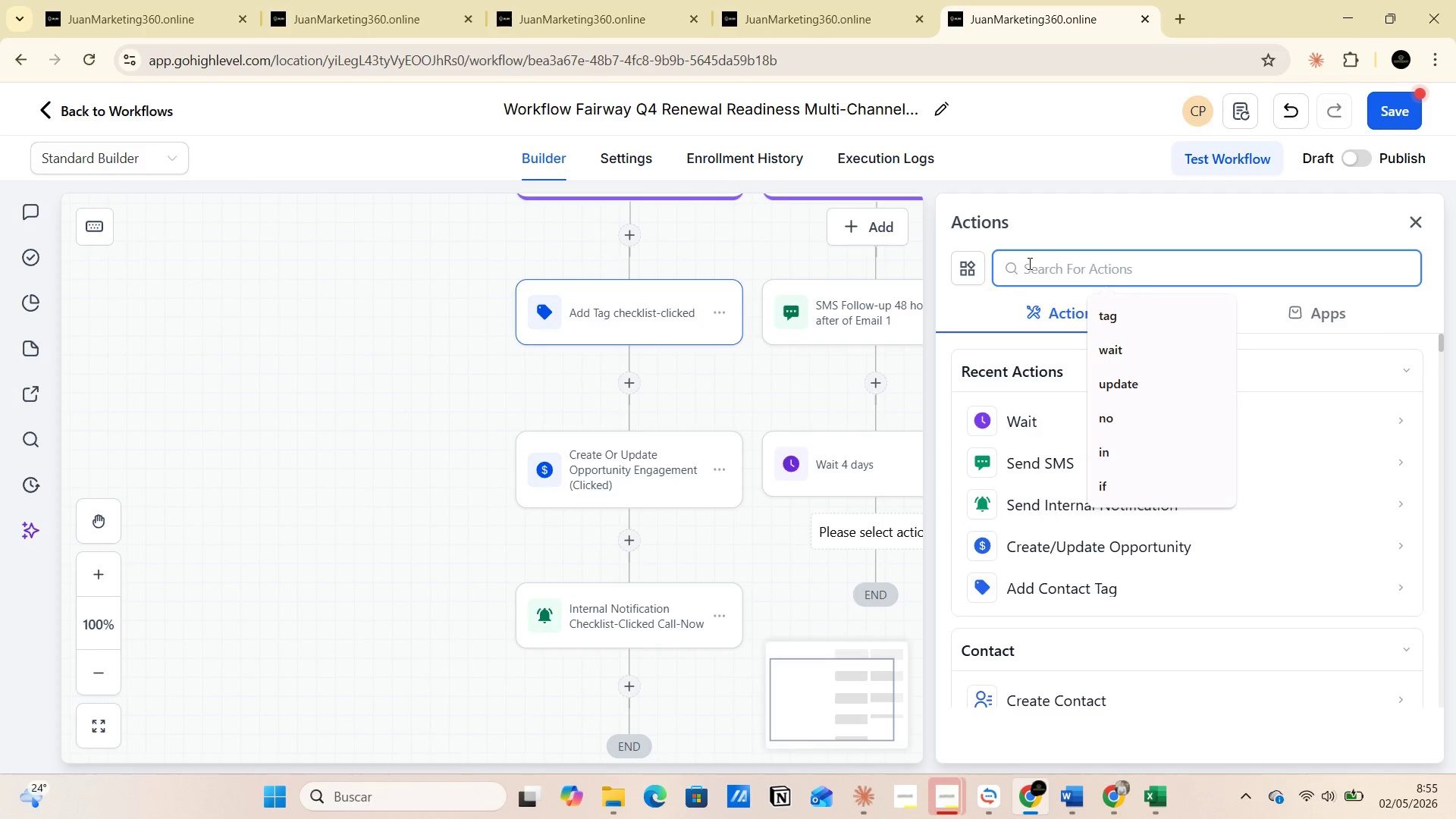 
type(ema)
 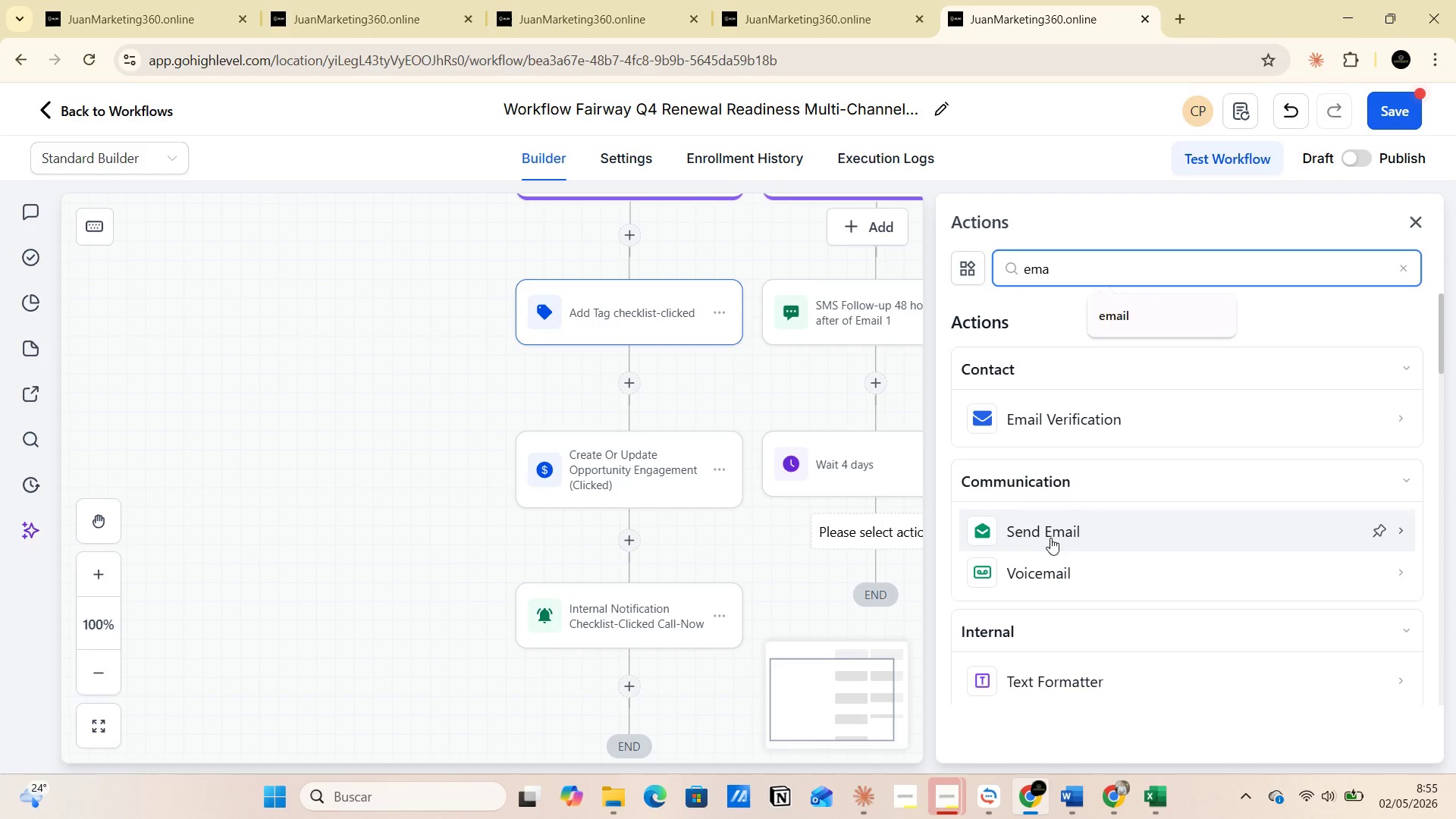 
left_click([1061, 527])
 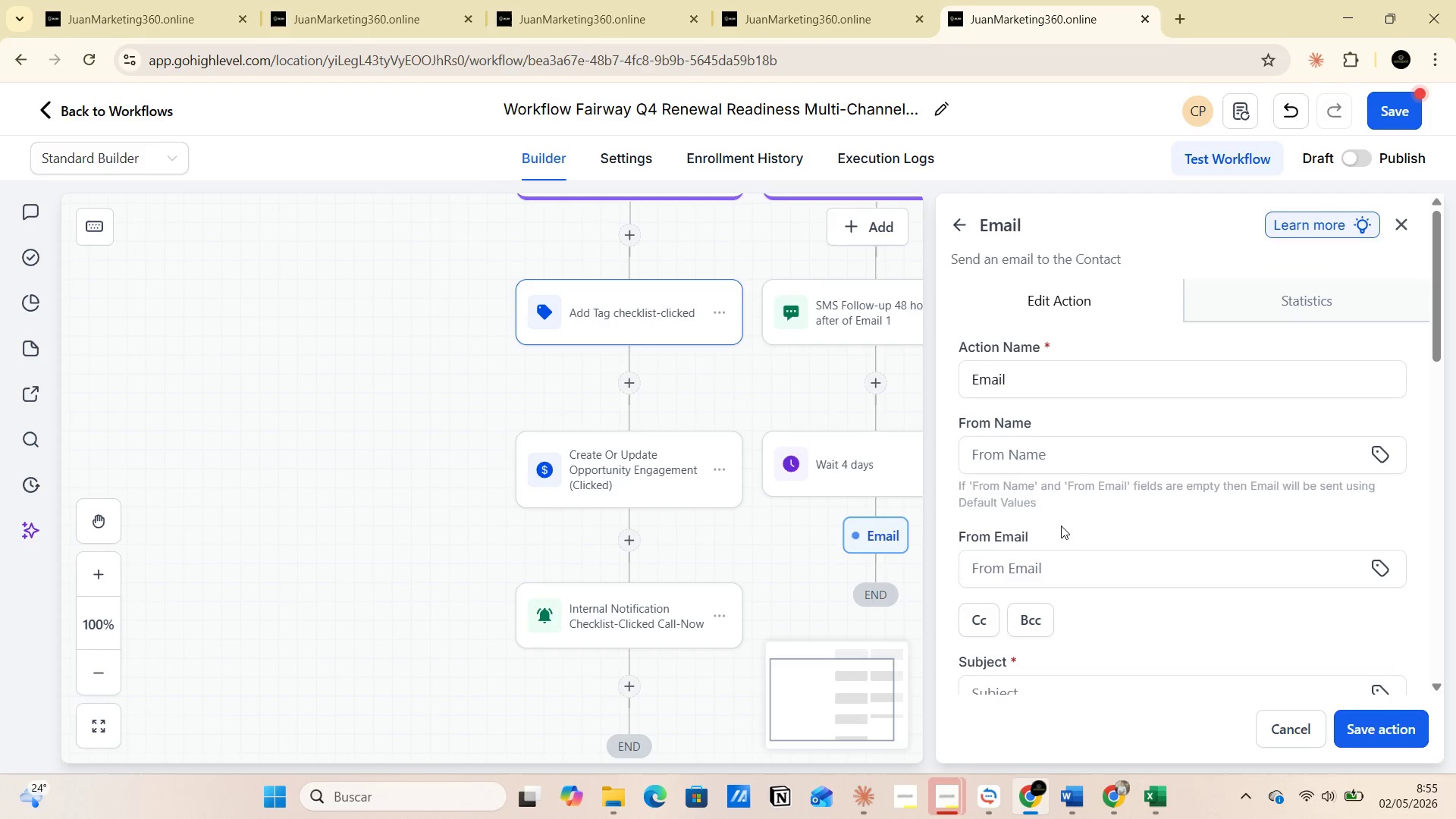 
left_click([1032, 392])
 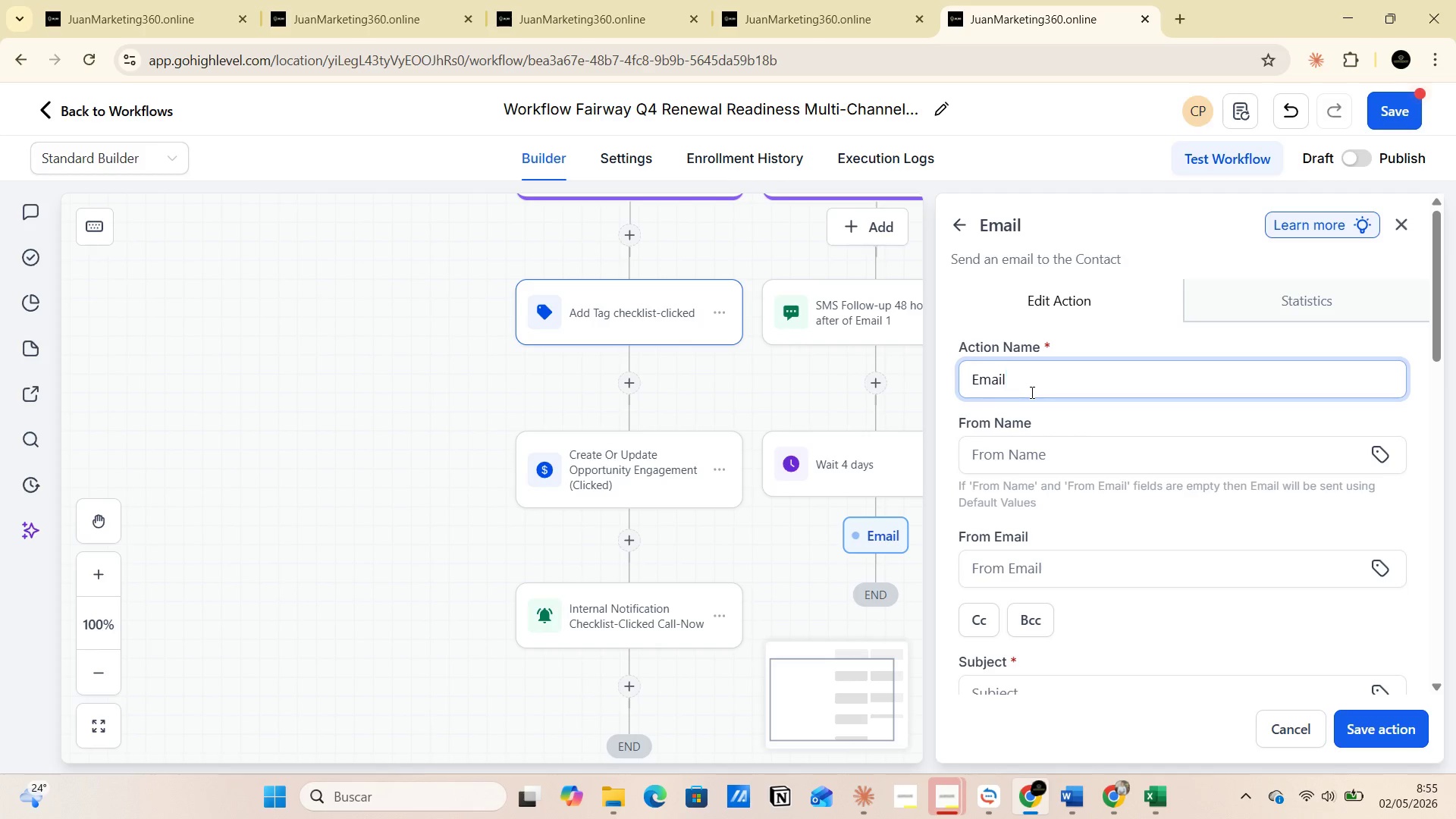 
key(Space)
 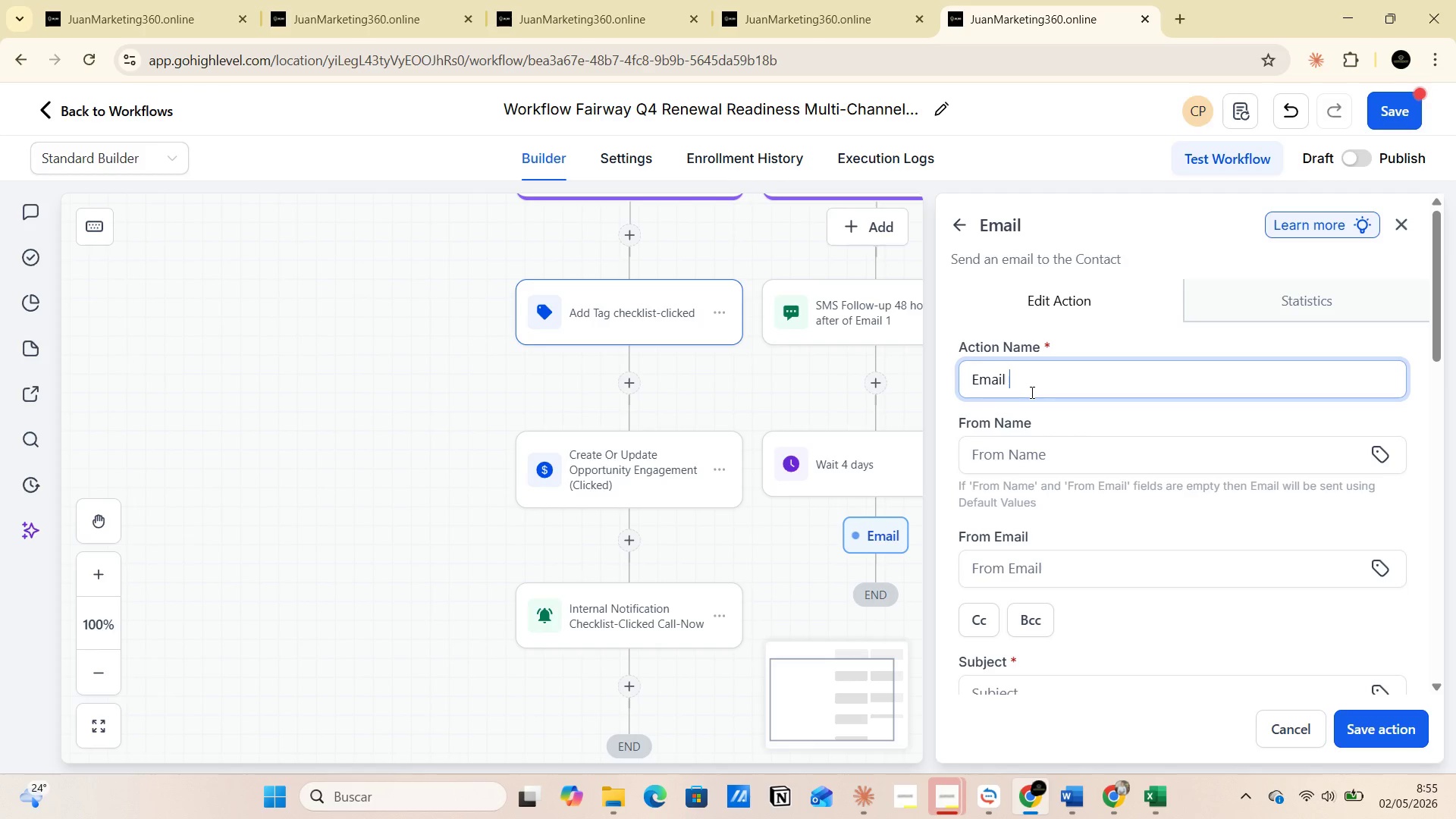 
key(2)
 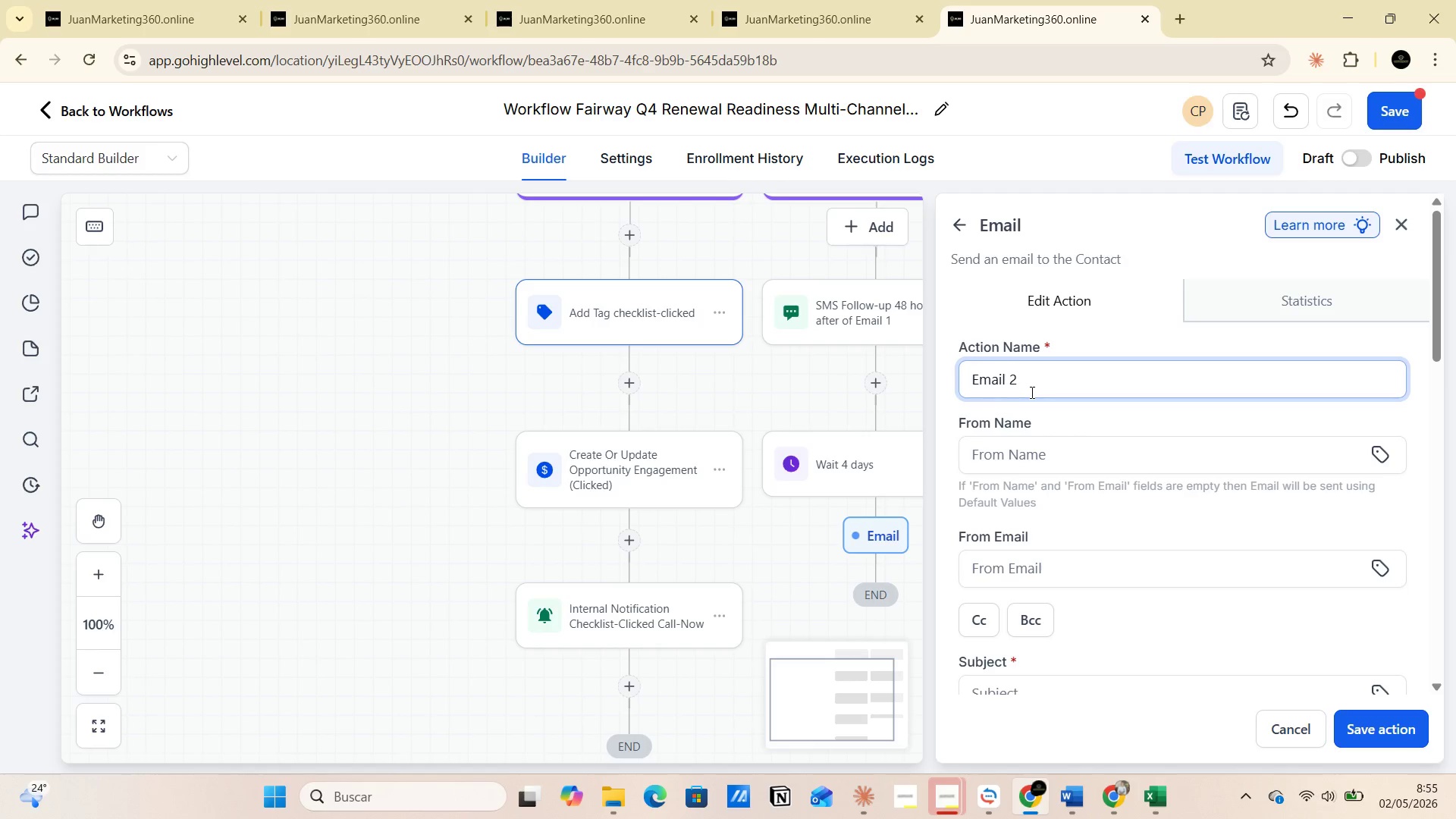 
key(Space)
 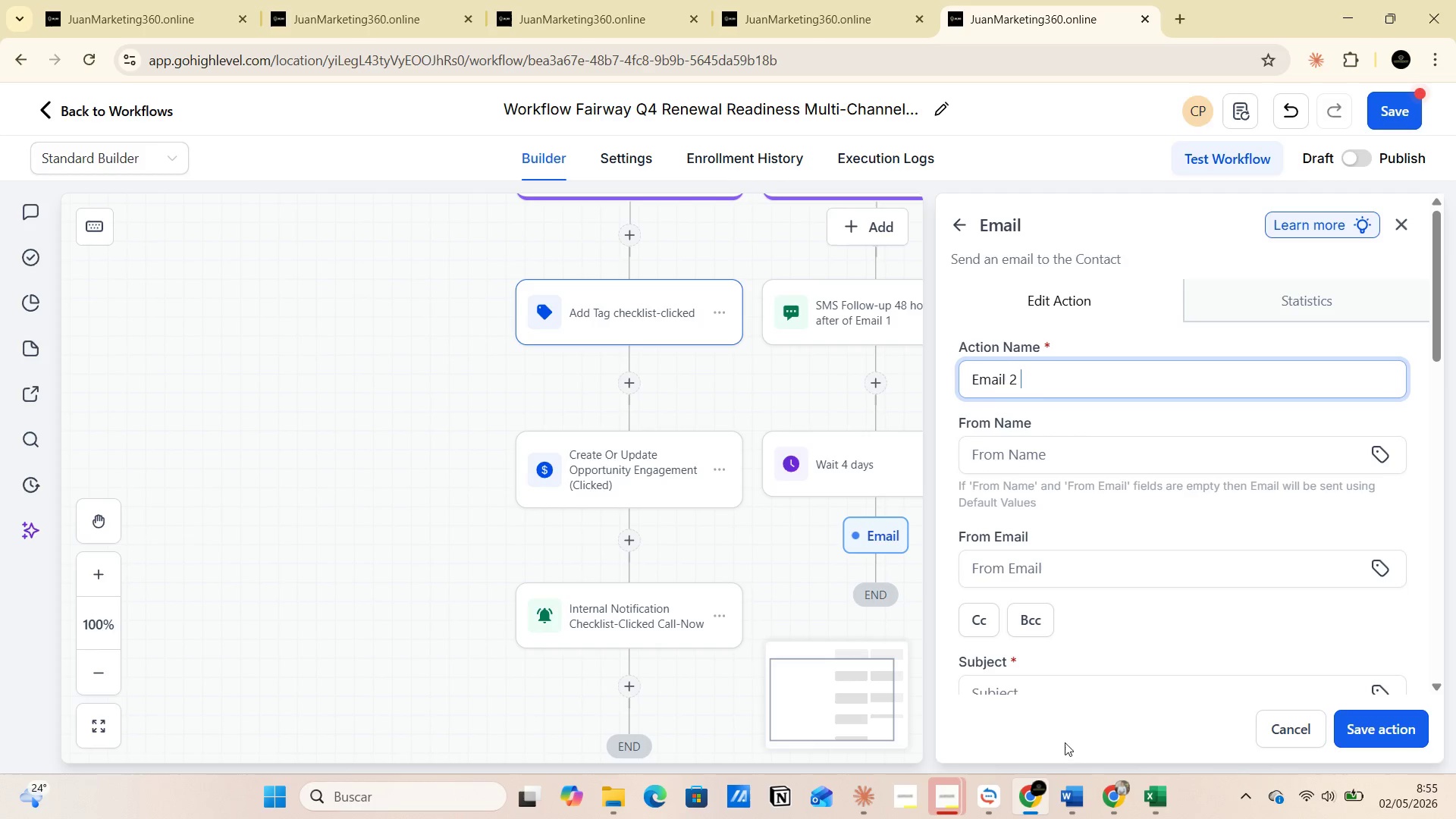 
left_click([1079, 784])
 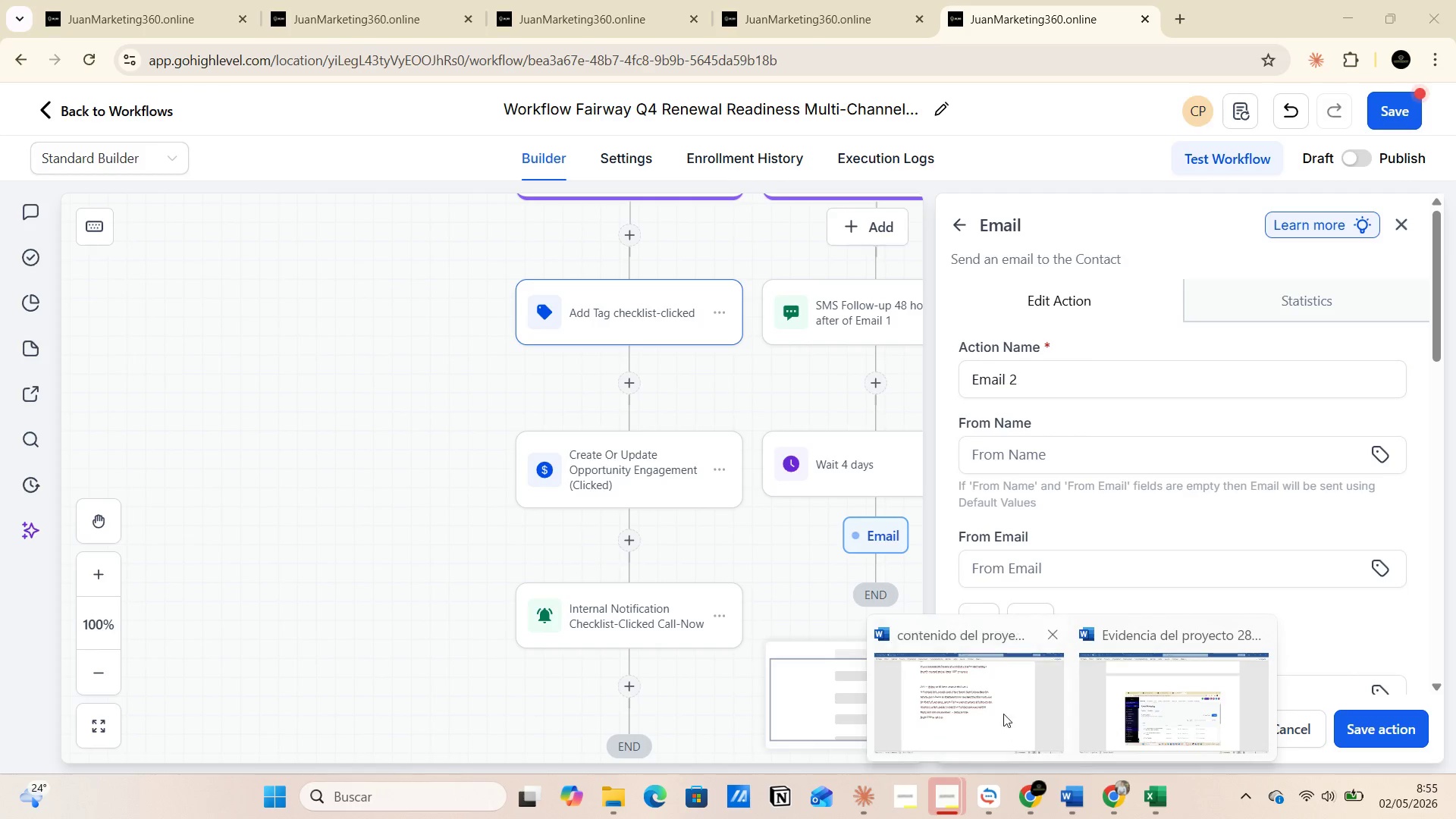 
left_click([973, 695])
 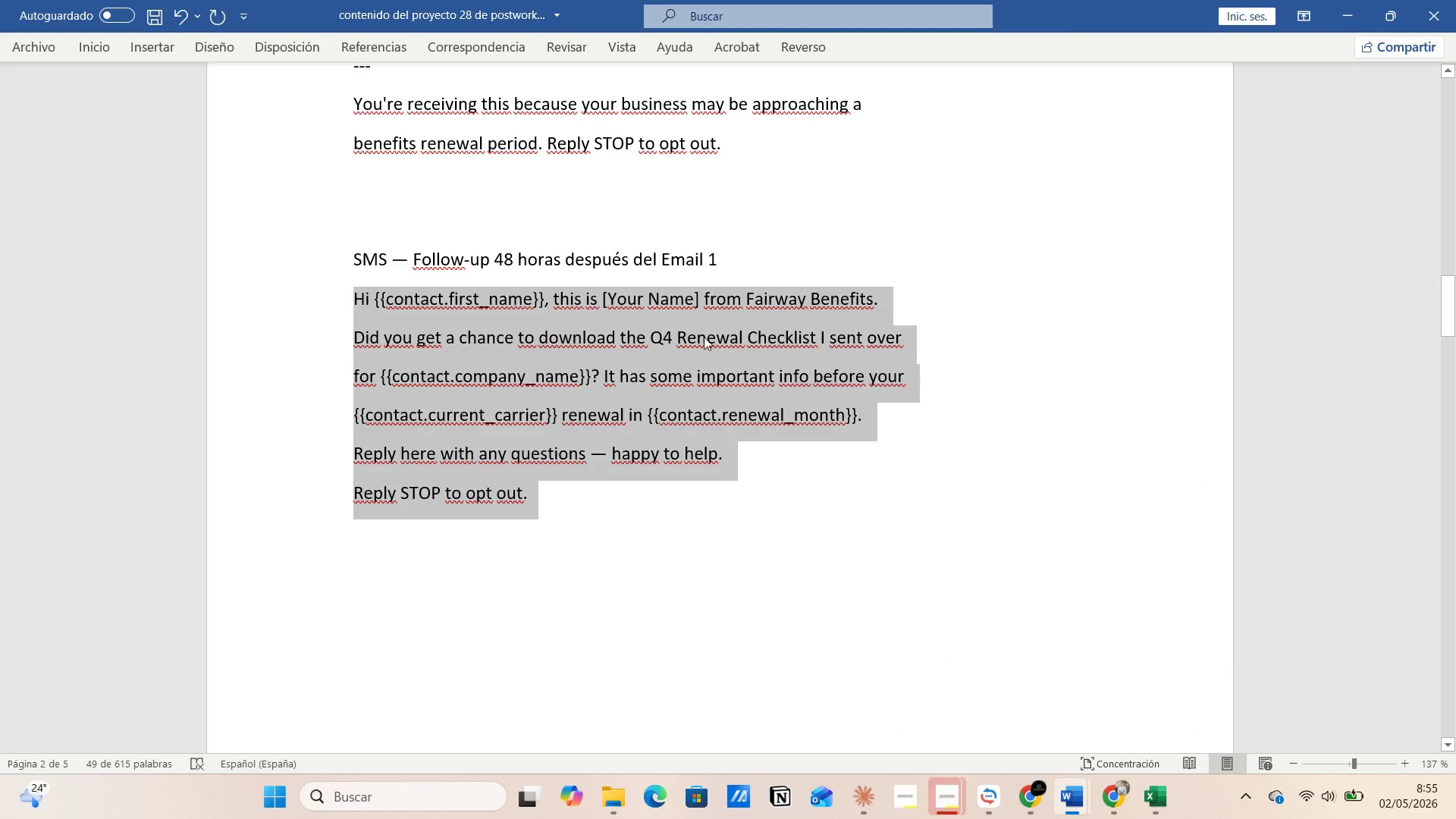 
scroll: coordinate [686, 318], scroll_direction: up, amount: 30.0
 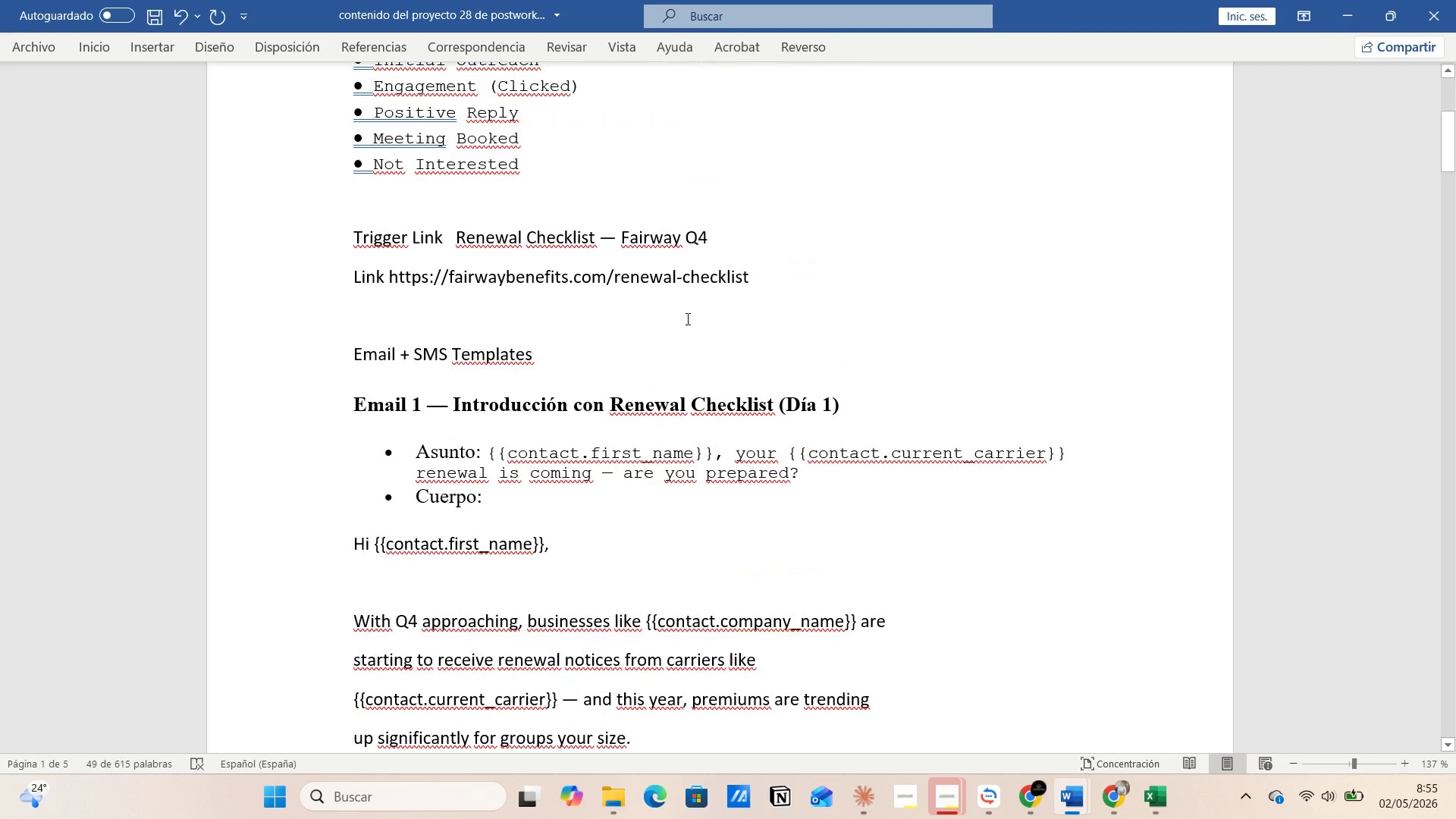 
scroll: coordinate [691, 333], scroll_direction: down, amount: 42.0
 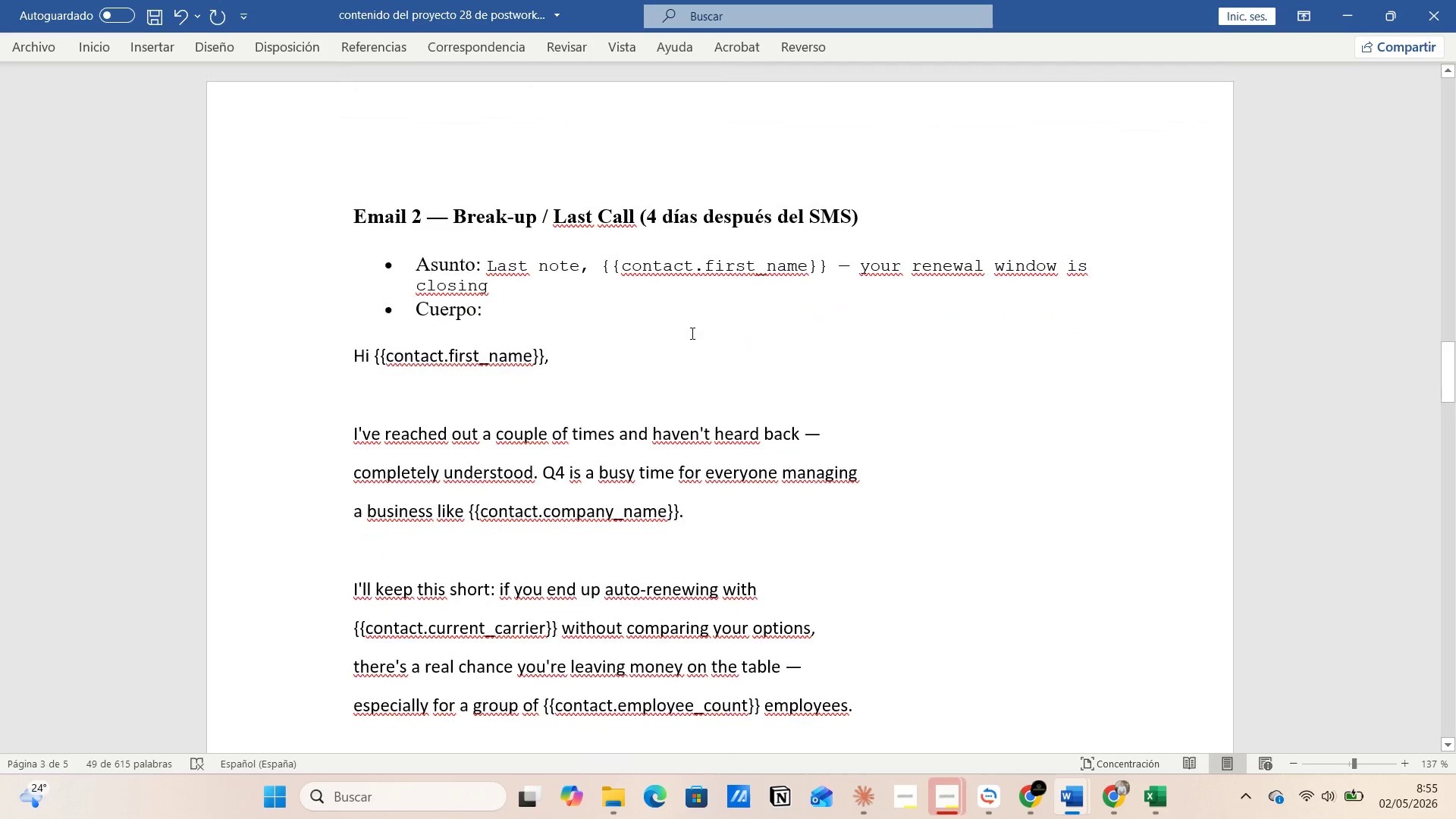 
left_click([691, 327])
 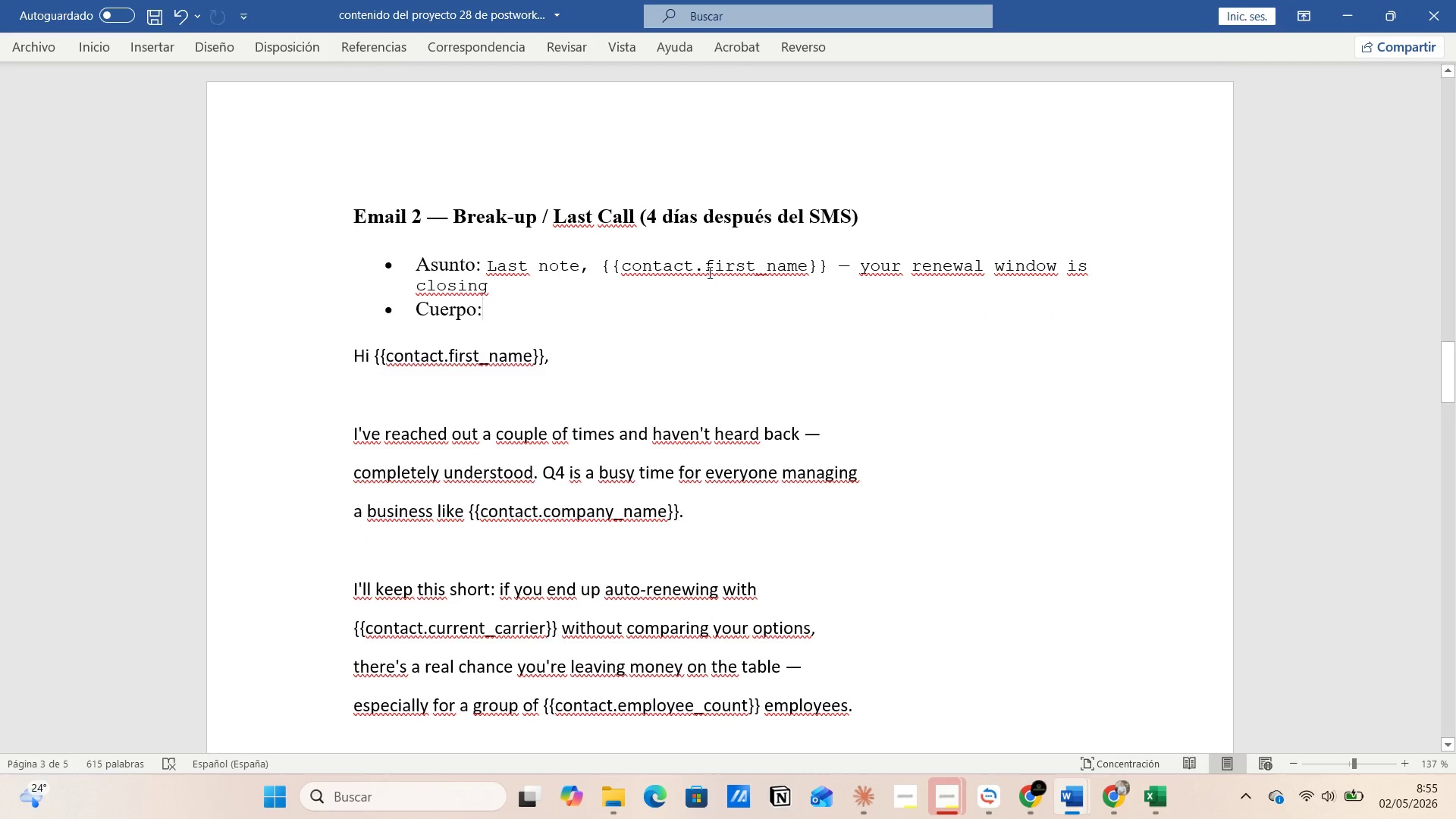 
left_click([711, 261])
 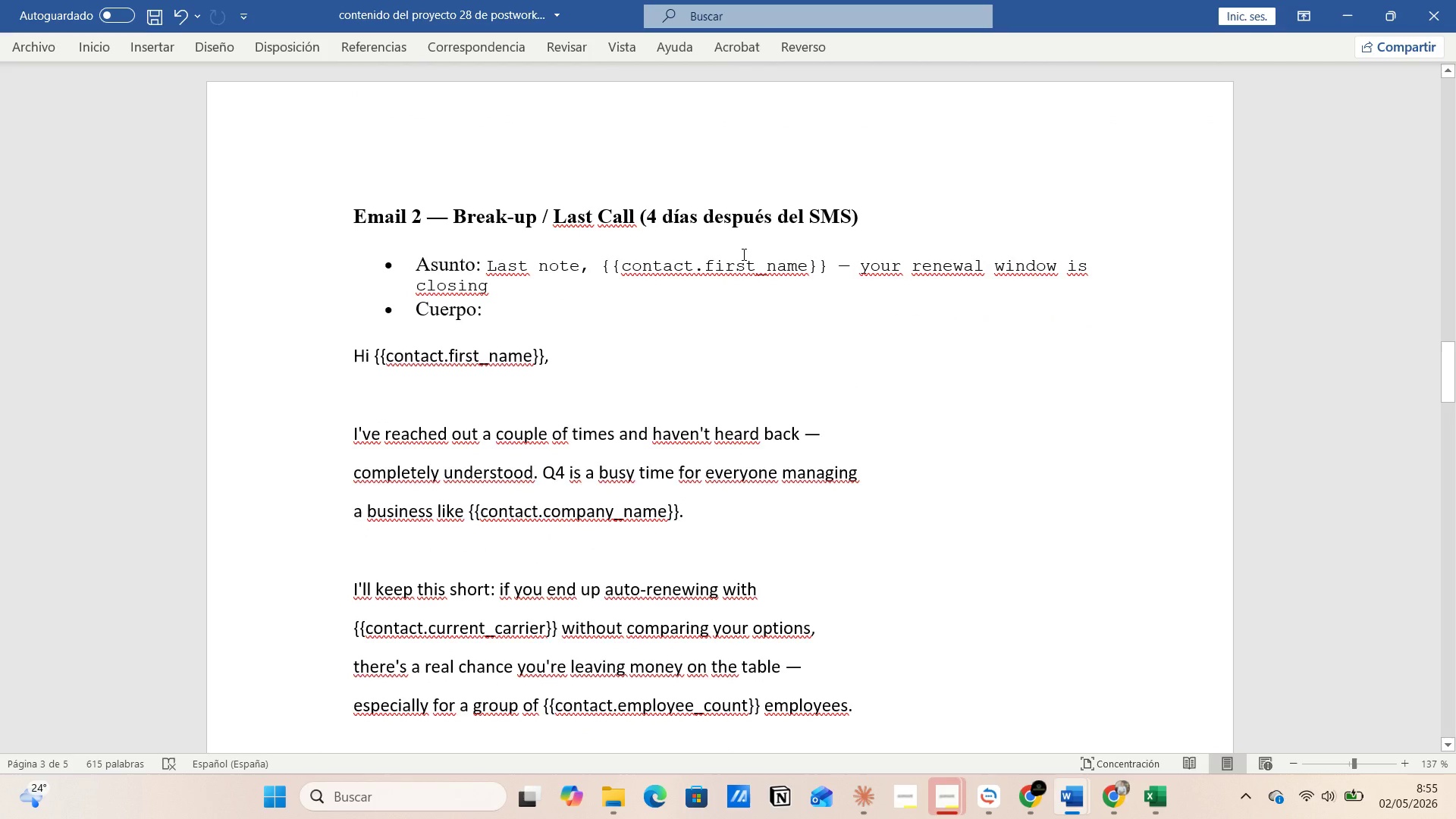 
left_click([742, 254])
 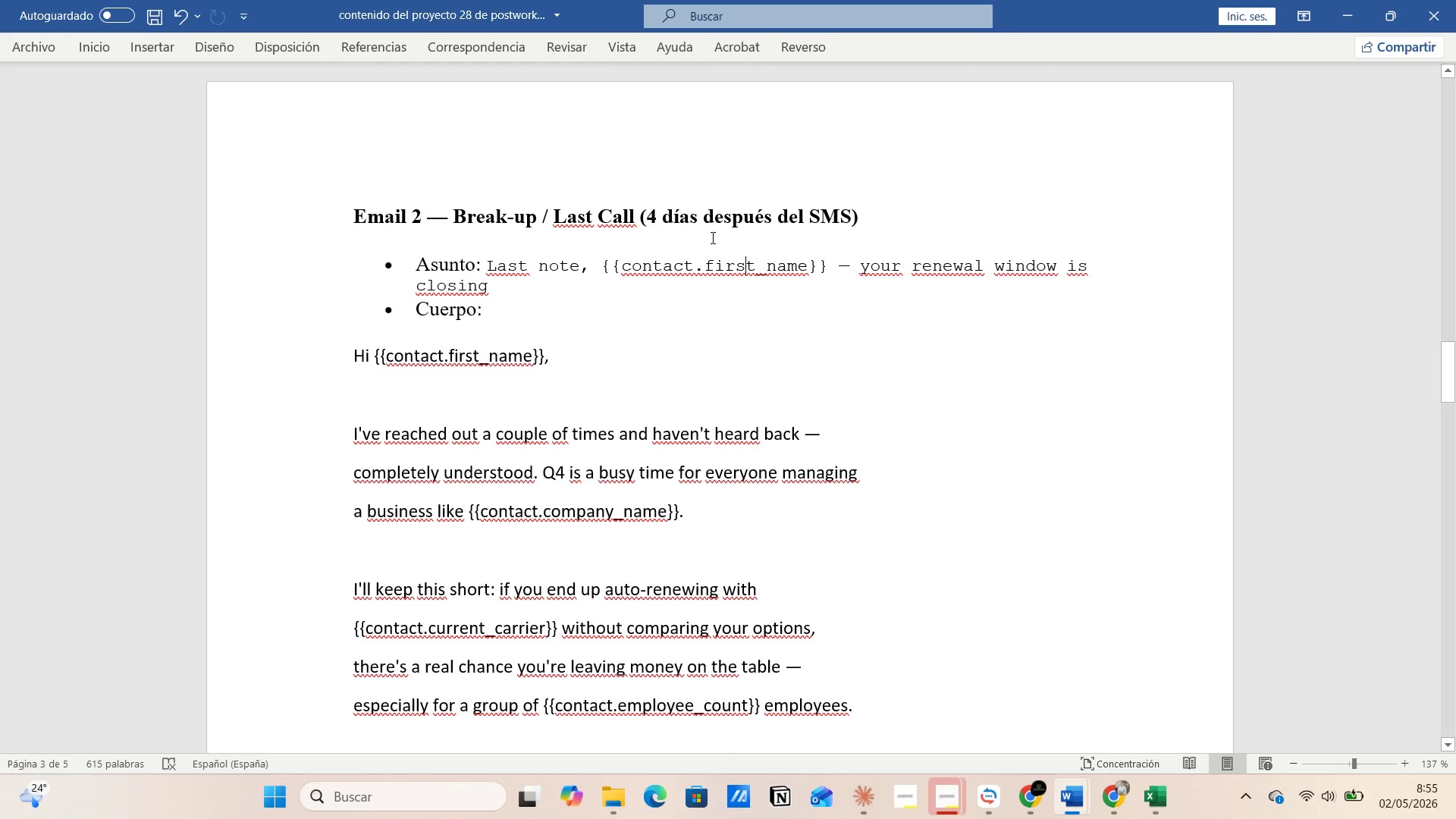 
left_click([708, 236])
 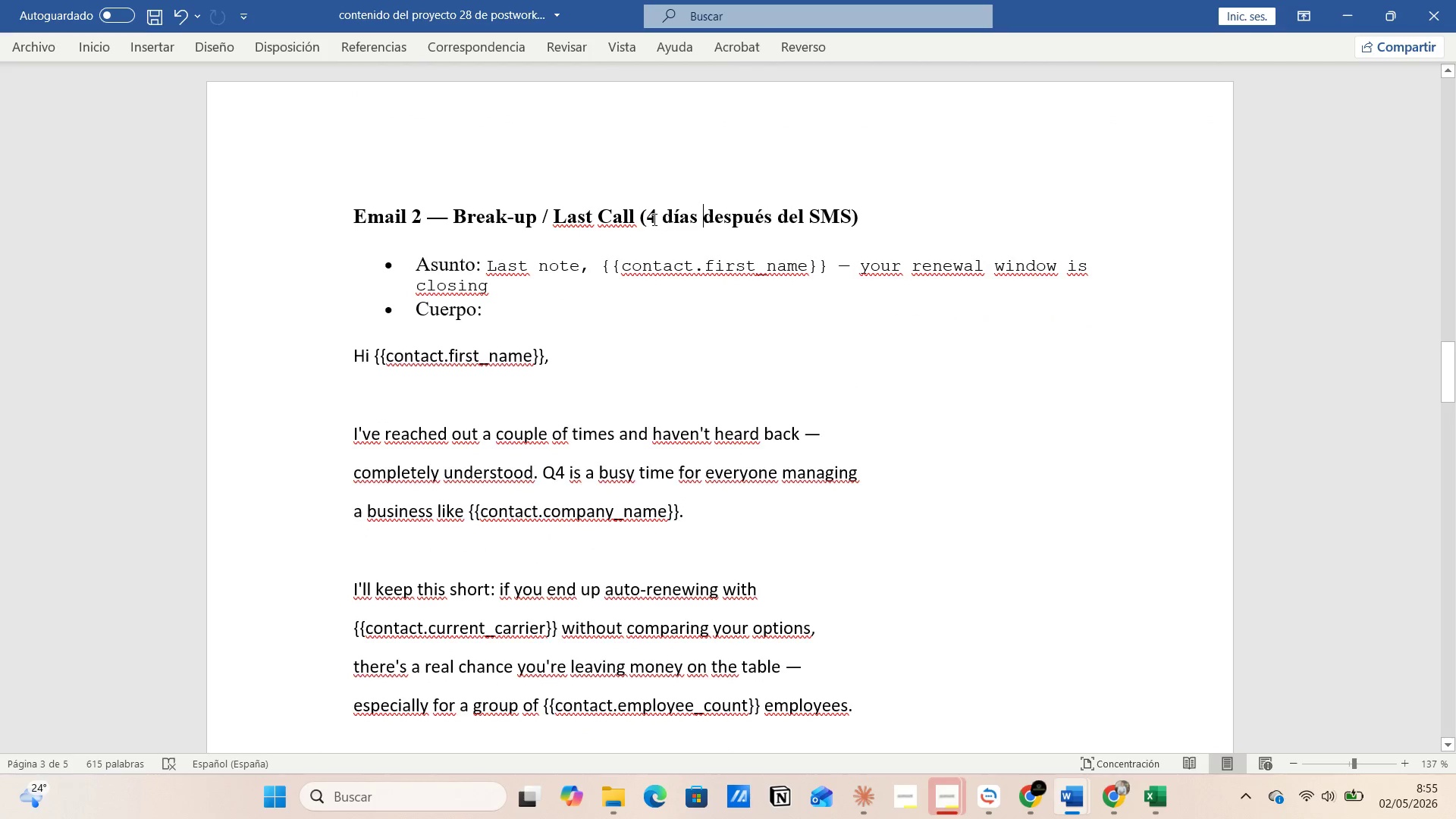 
left_click([651, 217])
 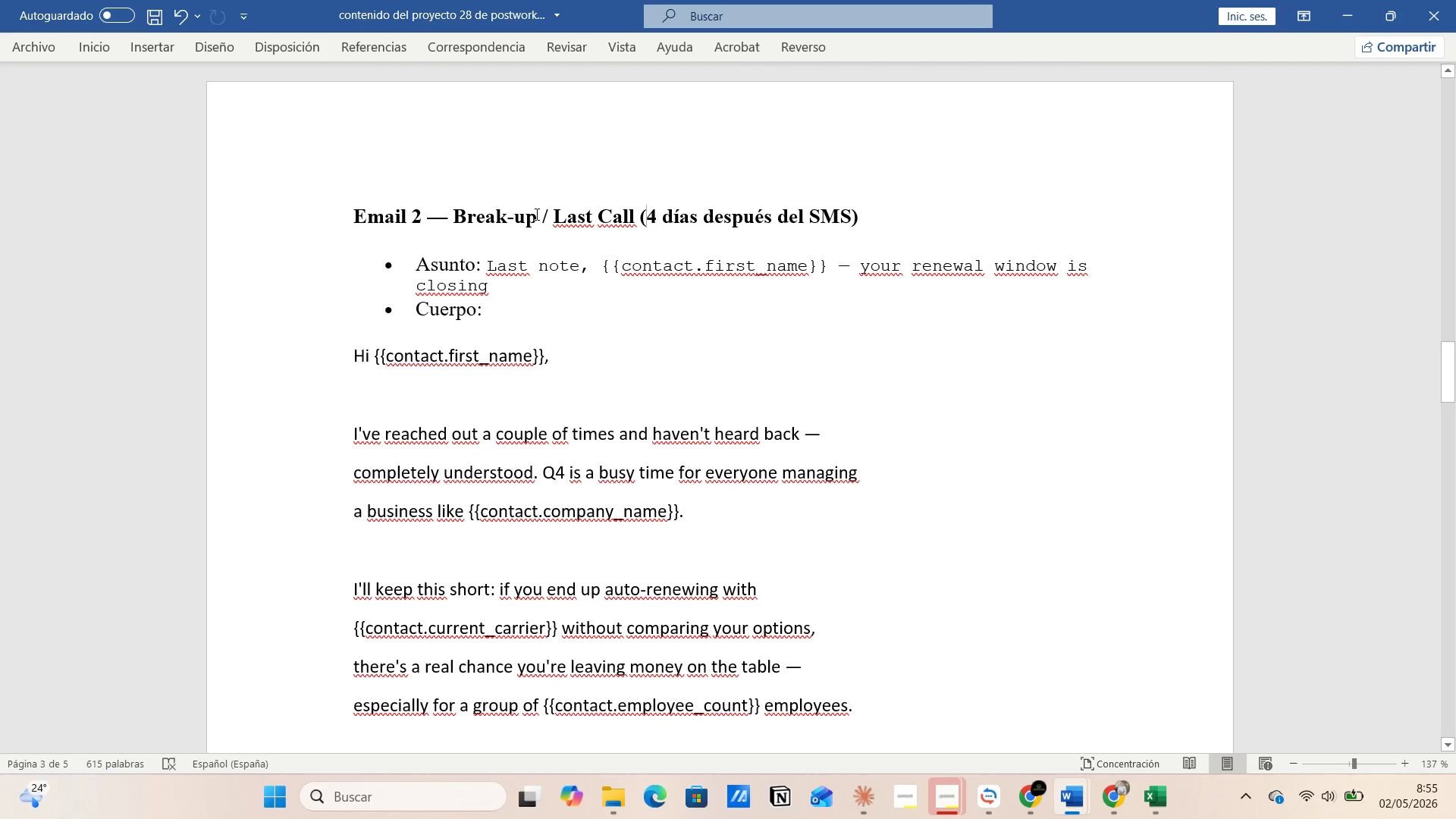 
left_click([535, 214])
 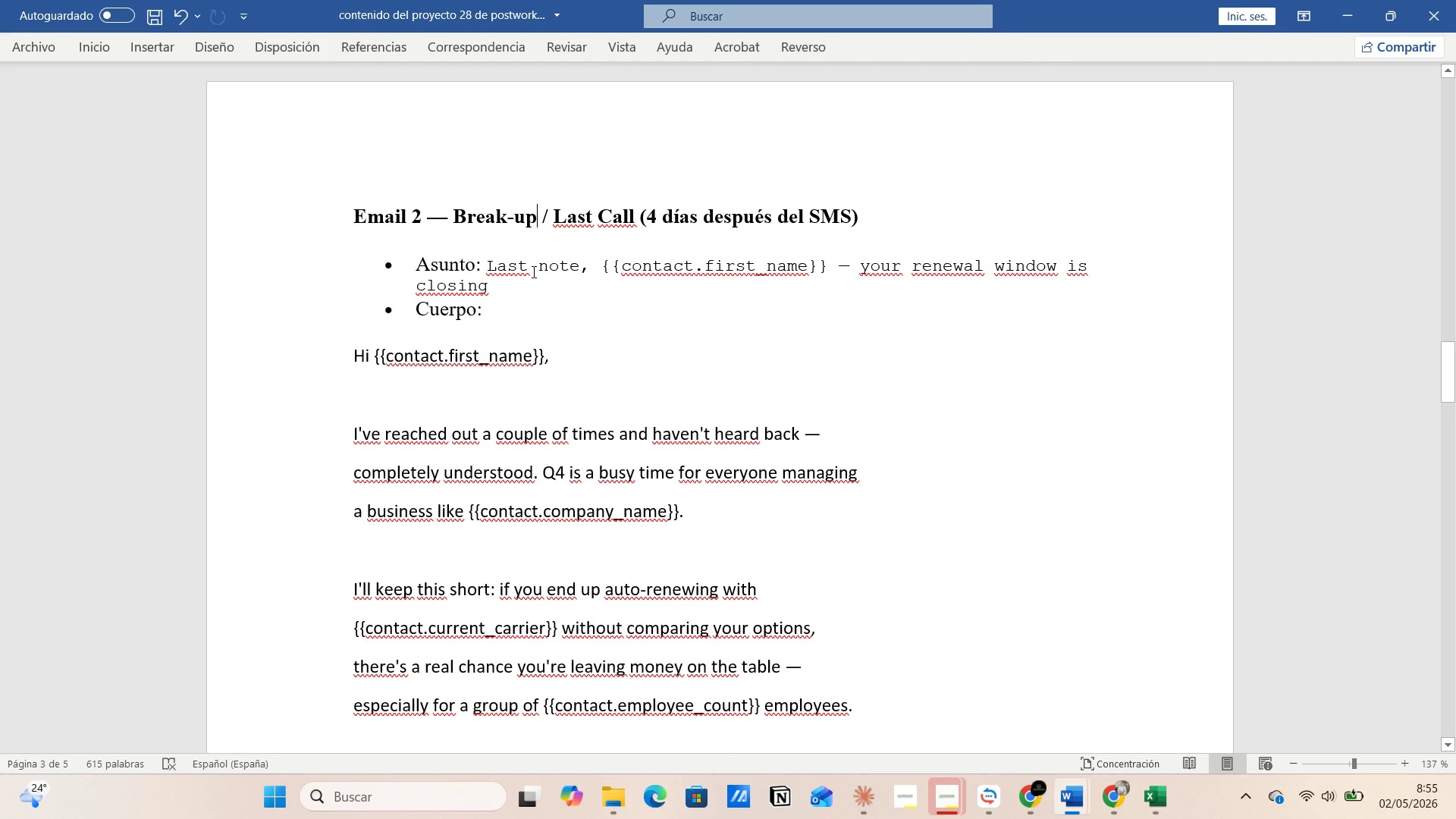 
left_click([532, 271])
 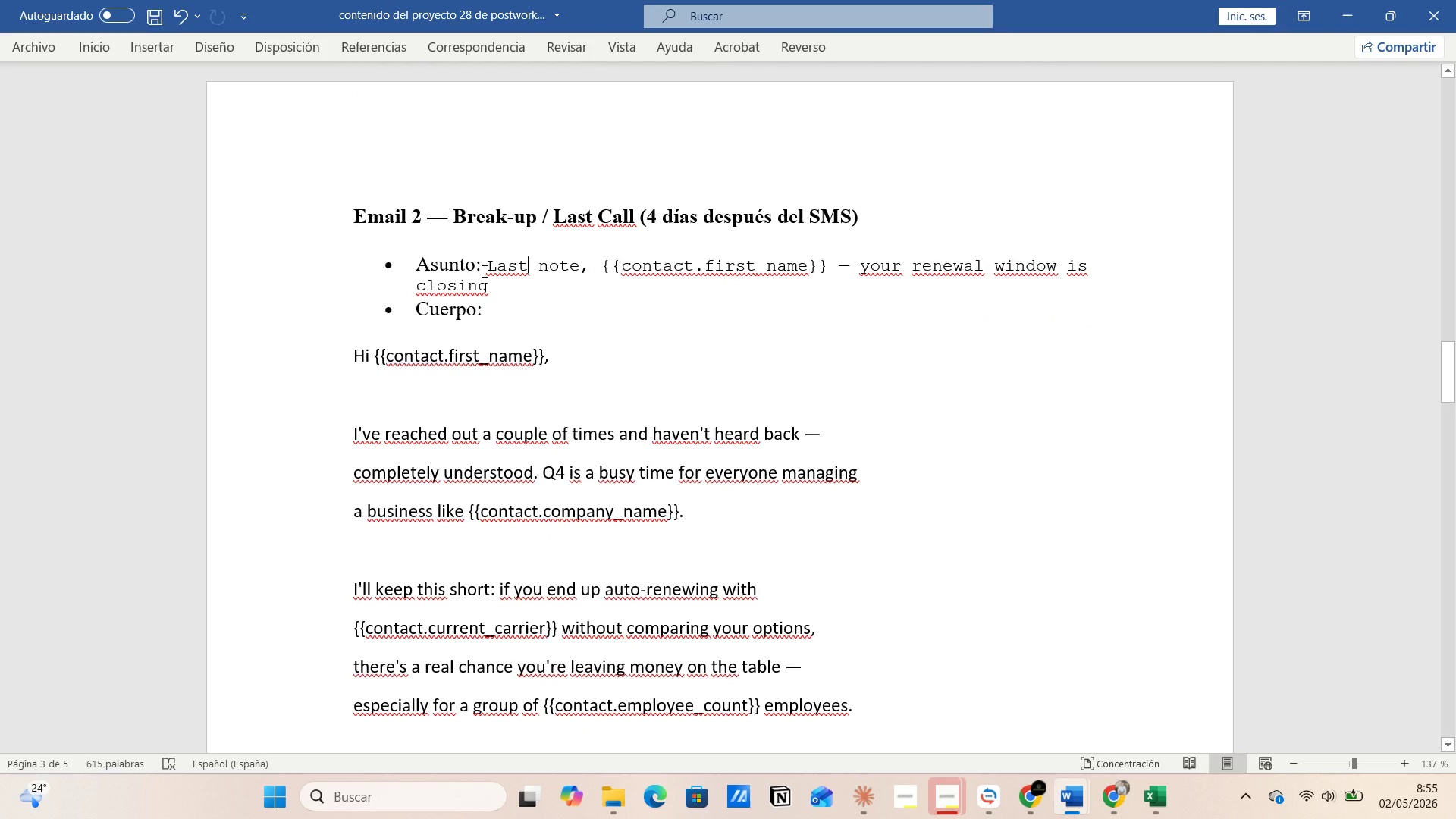 
left_click([483, 271])
 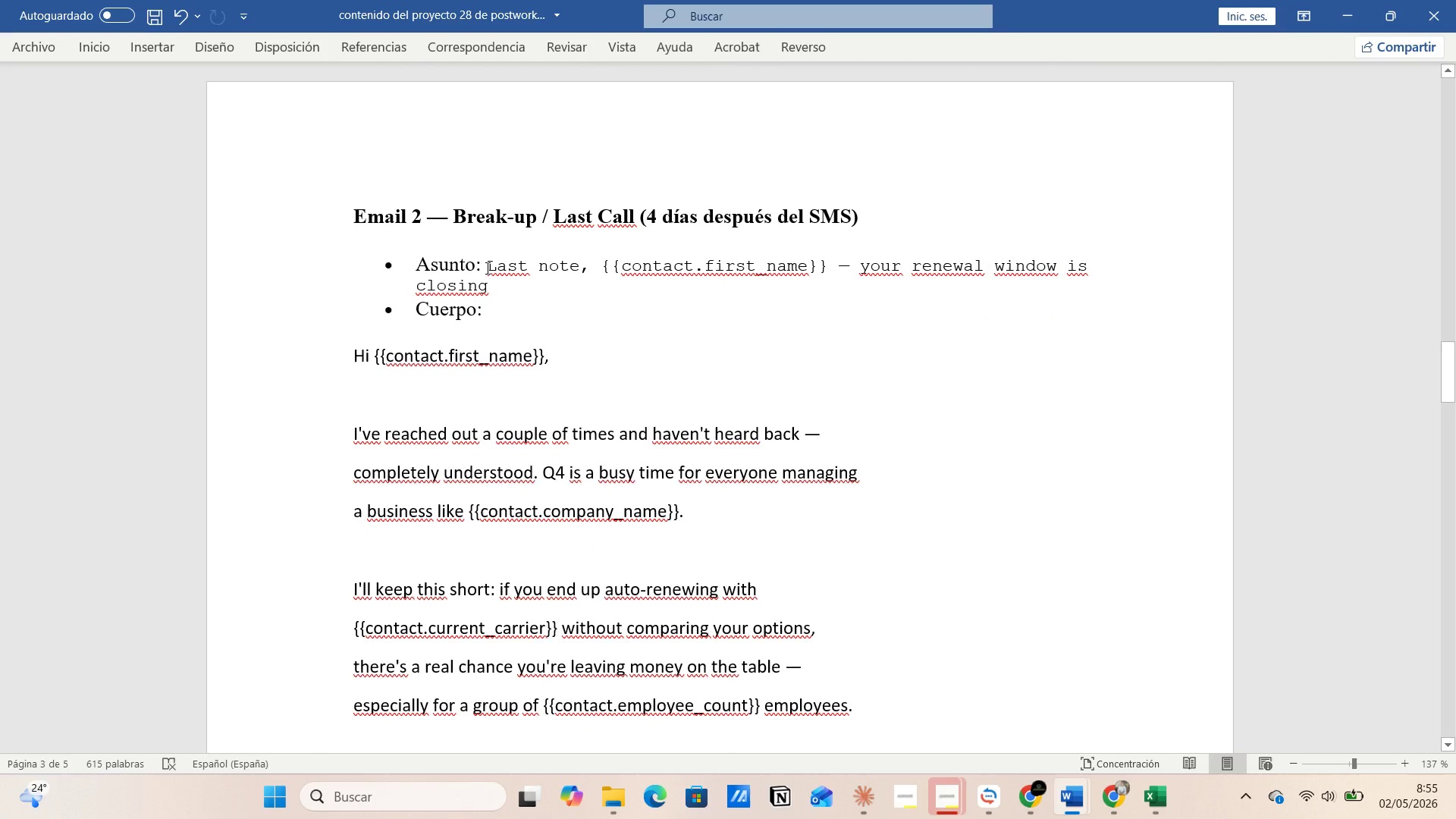 
left_click([486, 268])
 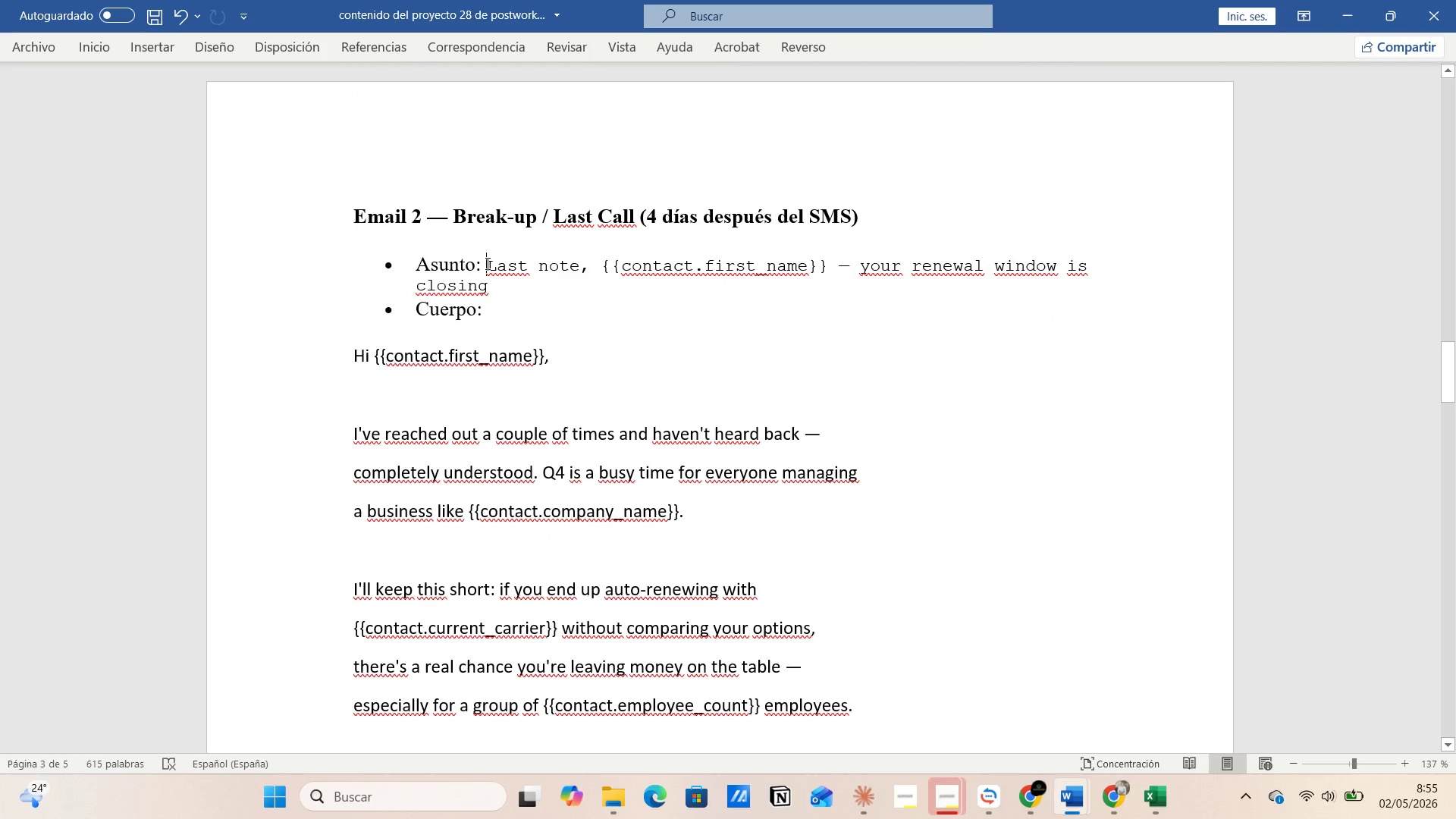 
left_click_drag(start_coordinate=[486, 262], to_coordinate=[519, 292])
 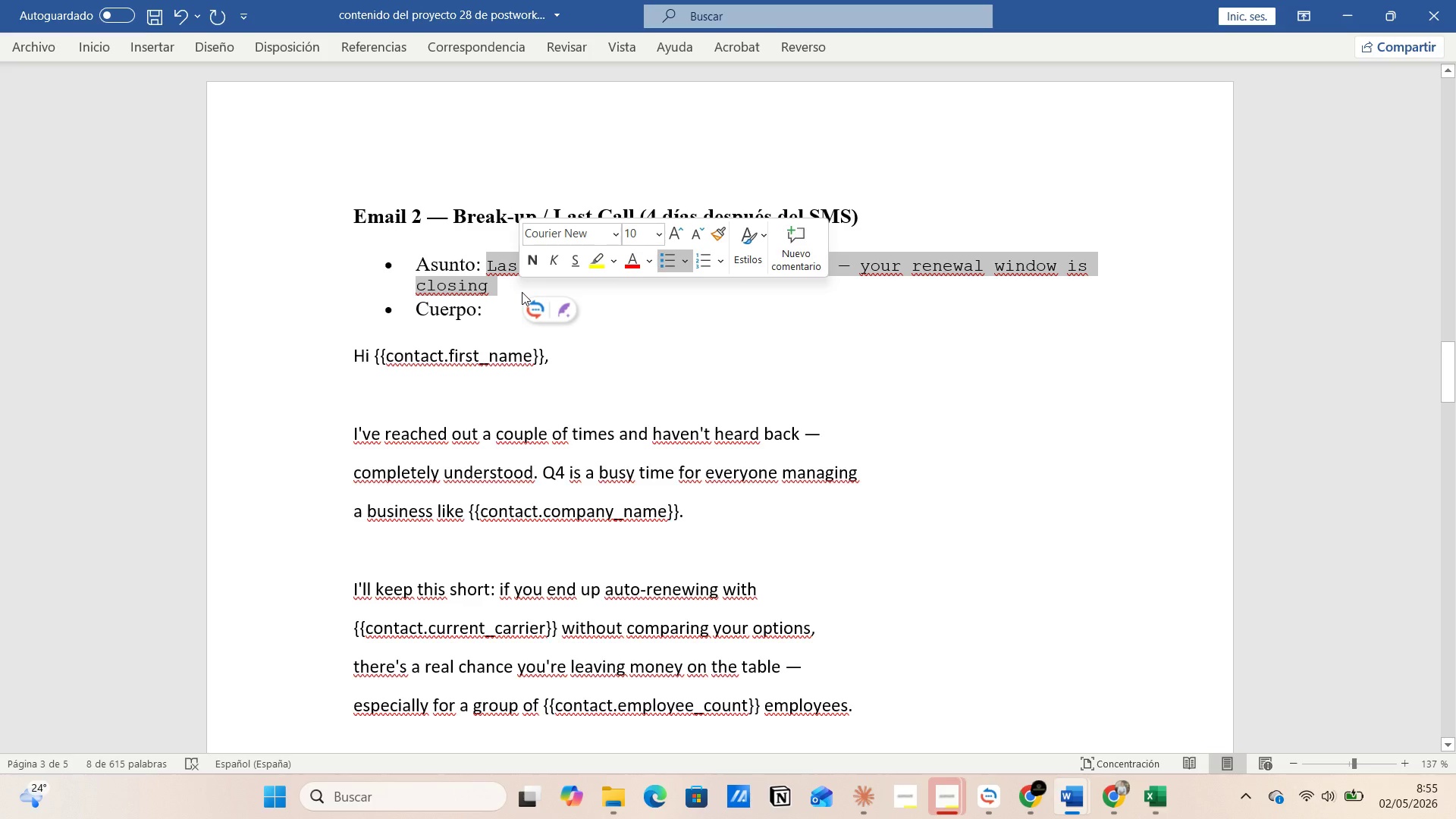 
key(Control+C)
 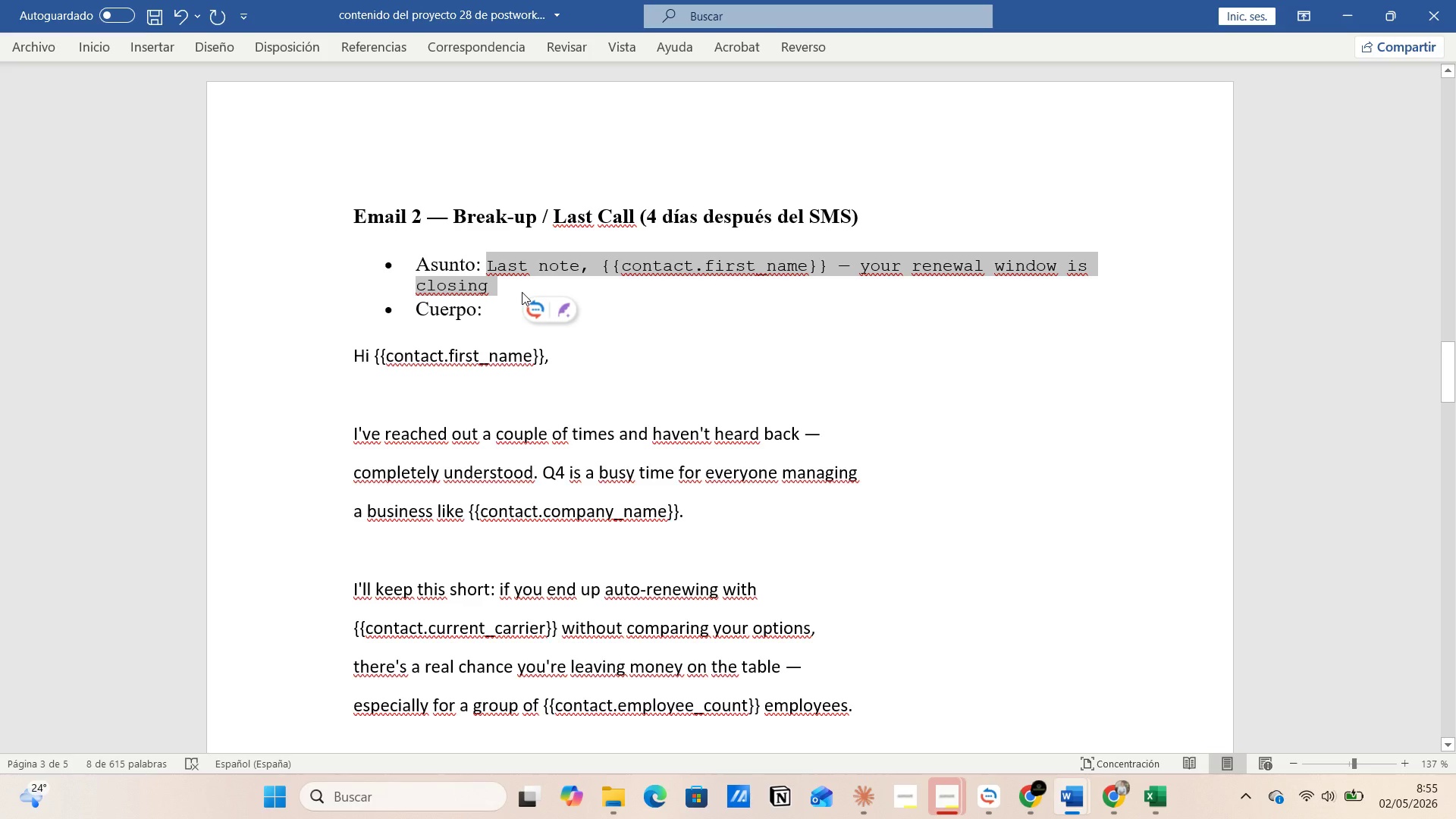 
key(Alt+Tab)
 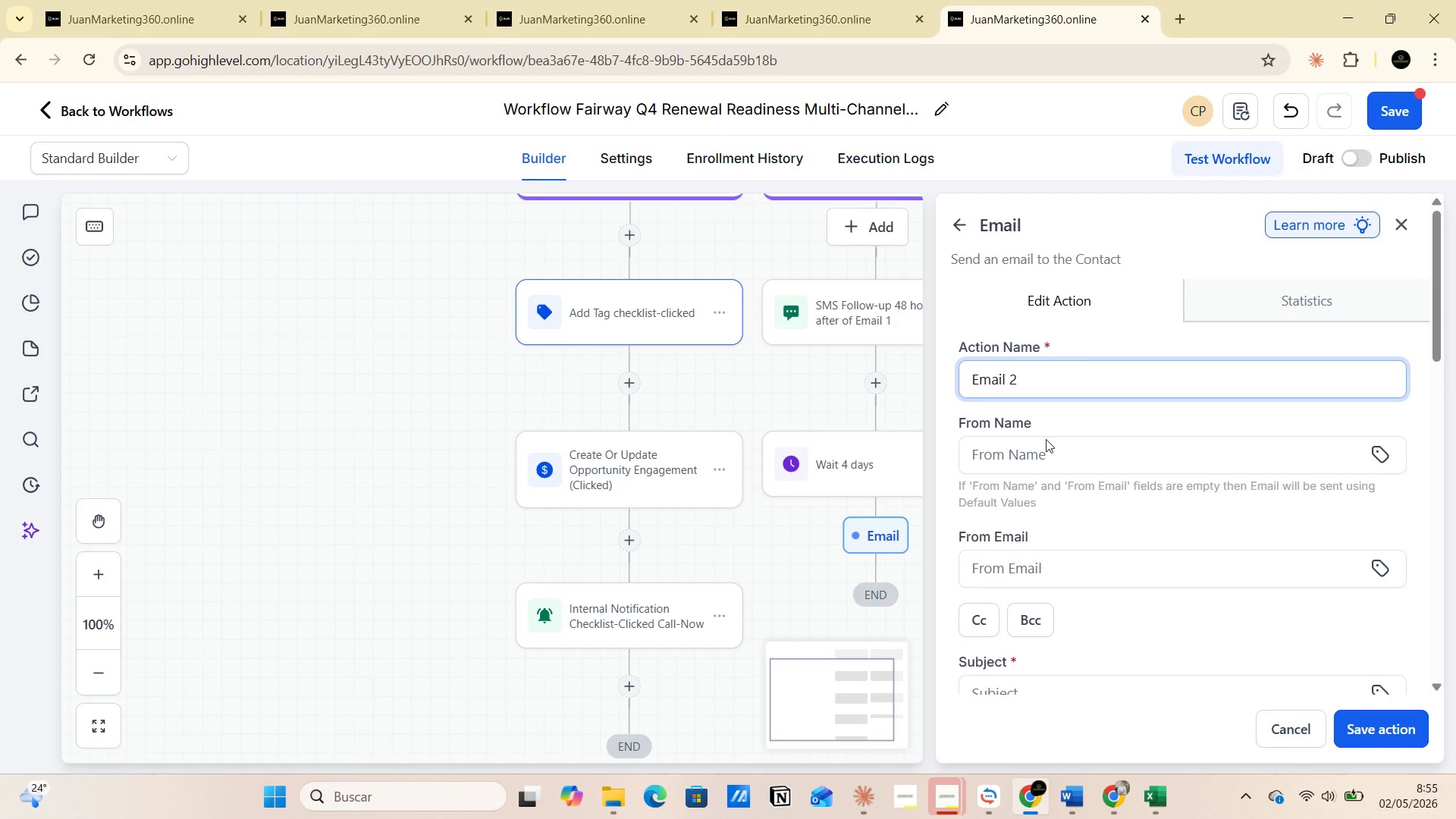 
scroll: coordinate [1034, 547], scroll_direction: down, amount: 2.0
 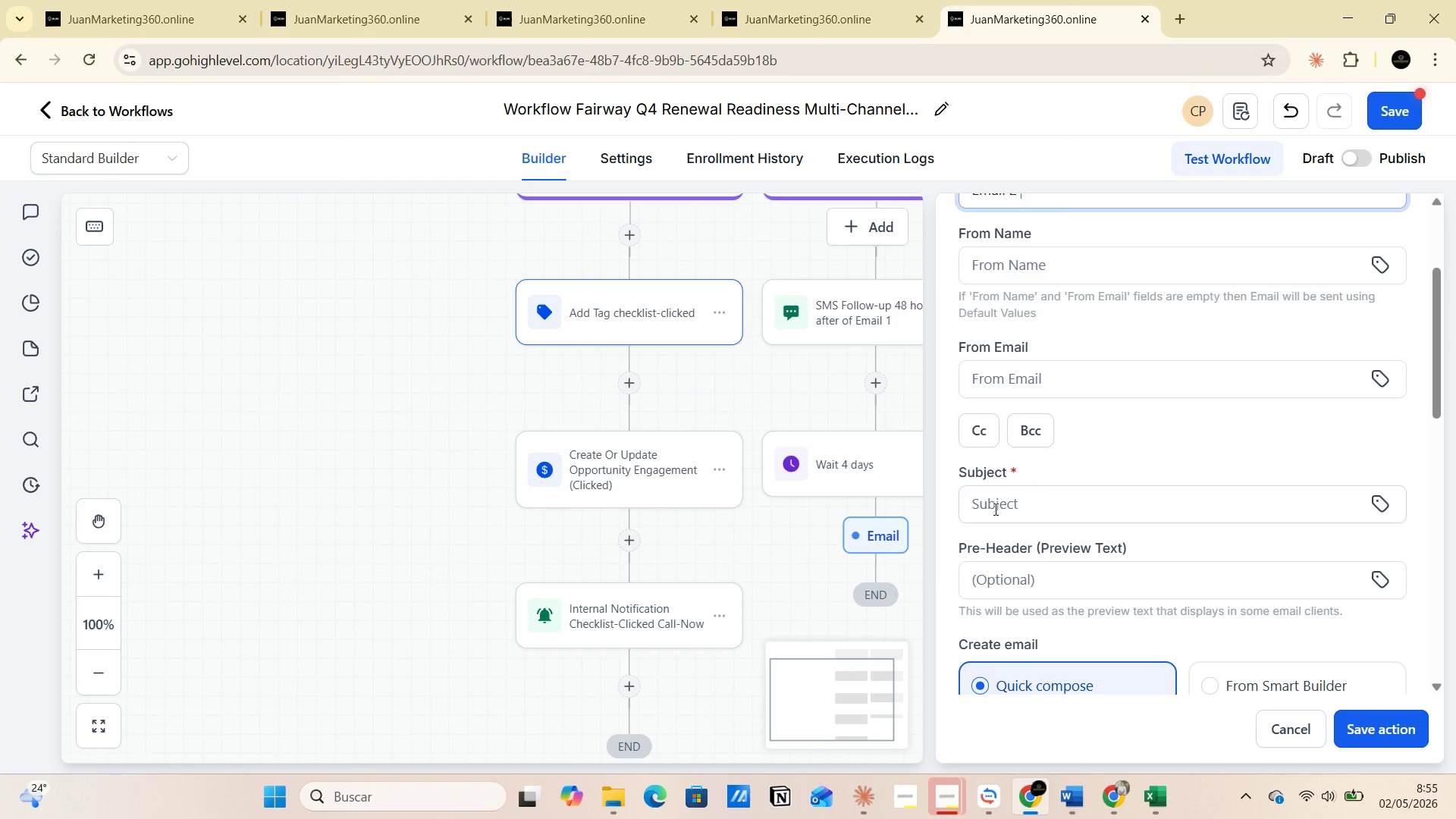 
left_click([991, 500])
 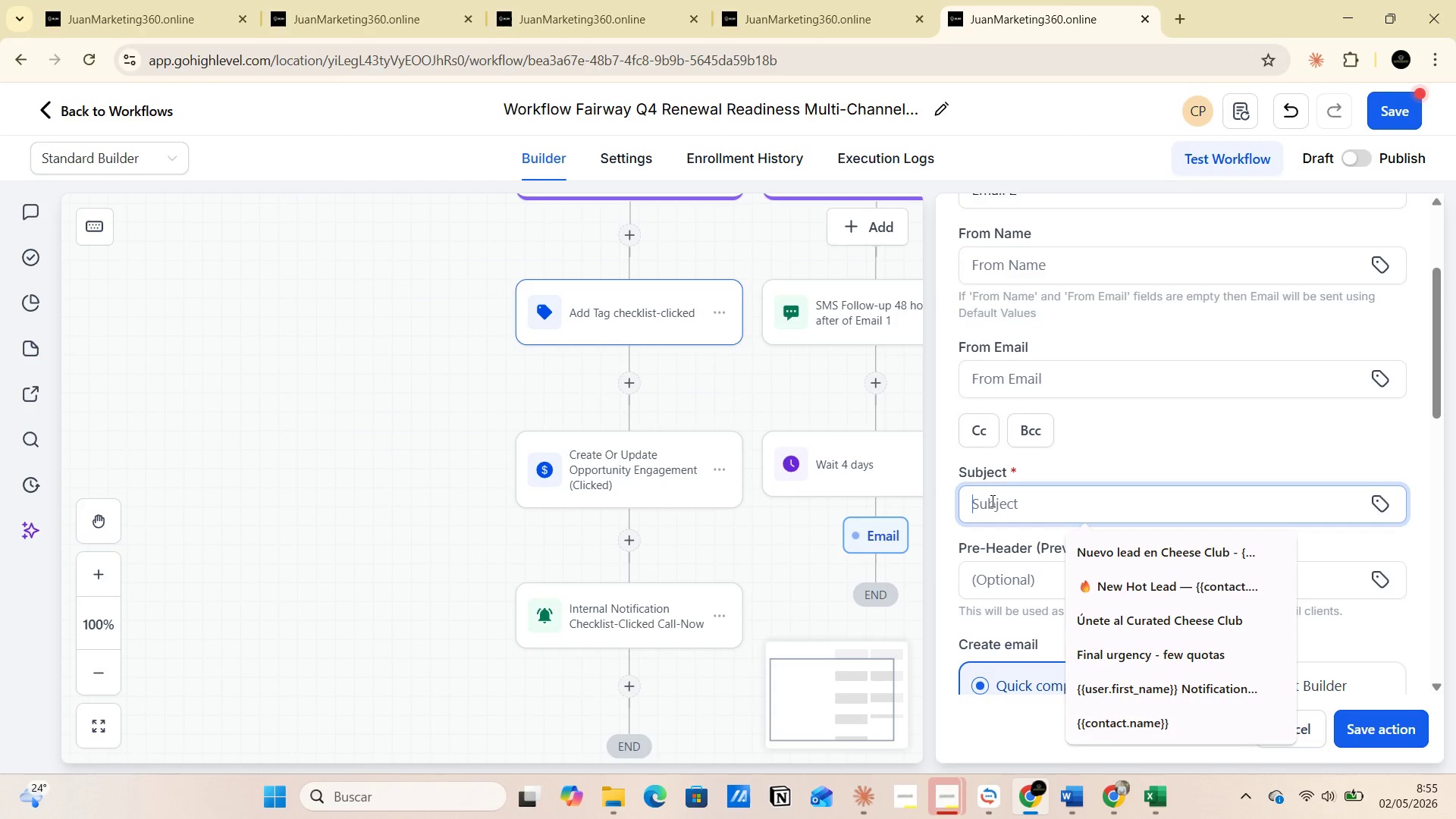 
key(Control+V)
 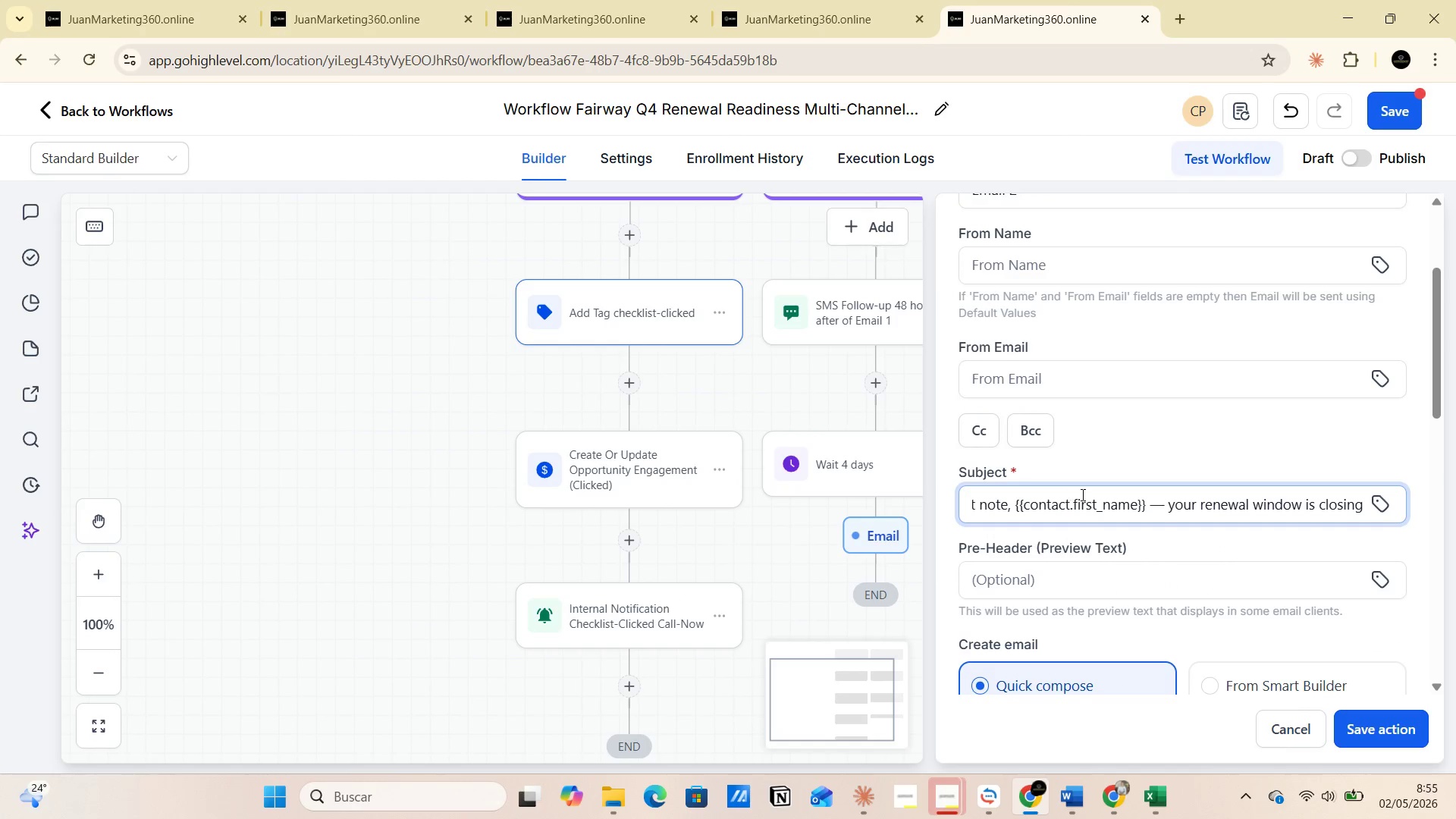 
left_click([1094, 491])
 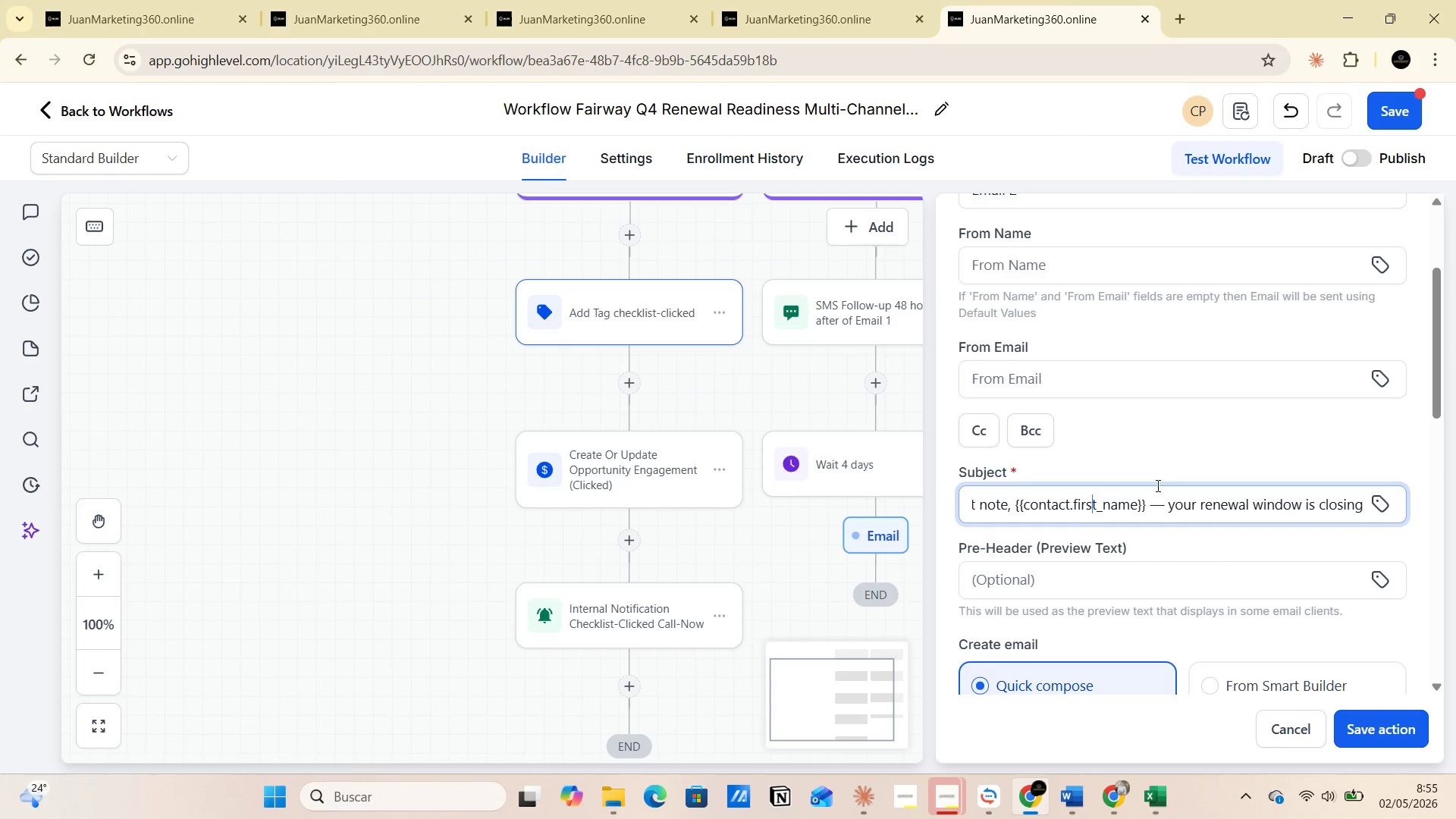 
left_click([1156, 485])
 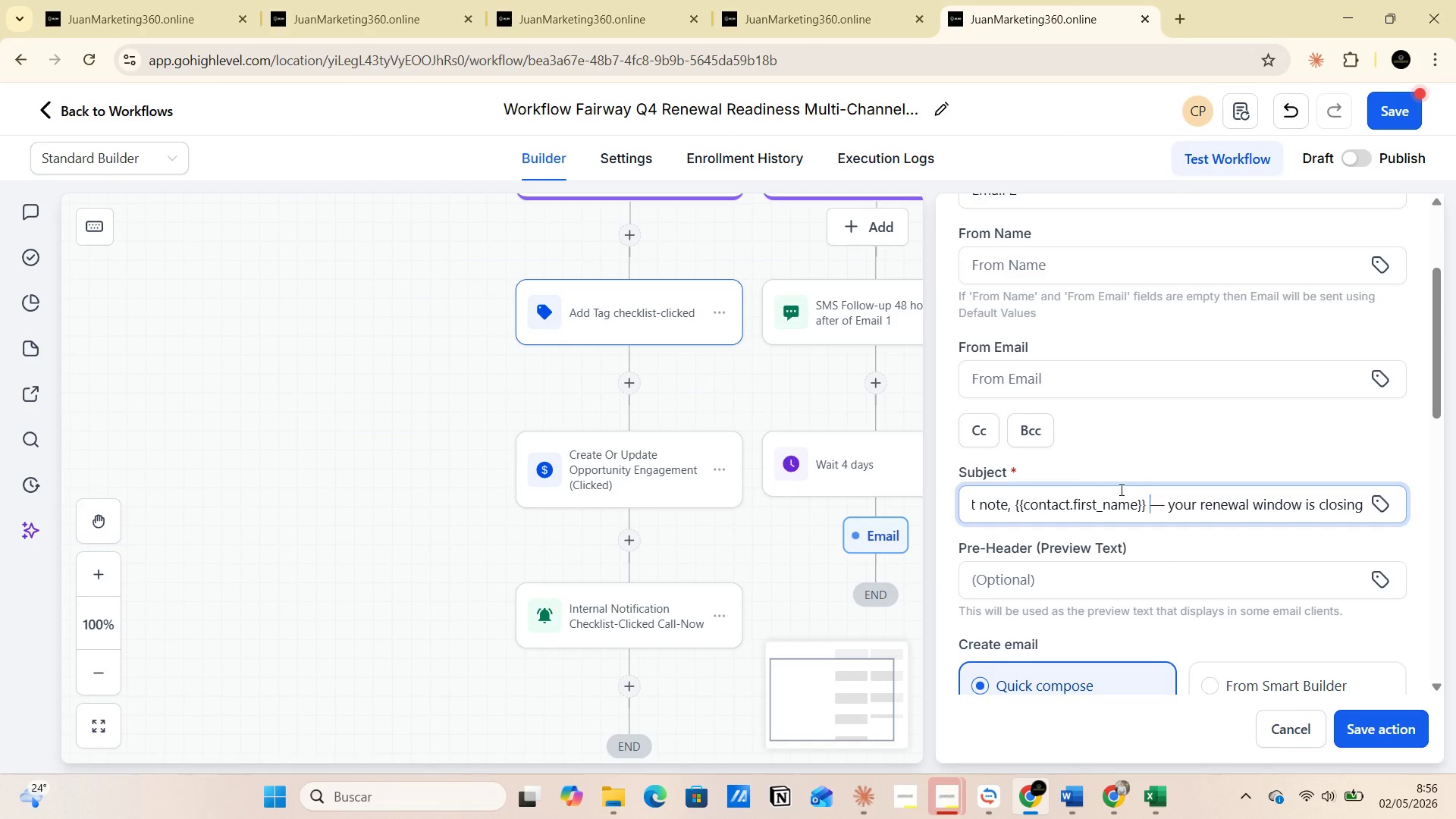 
left_click([1081, 489])
 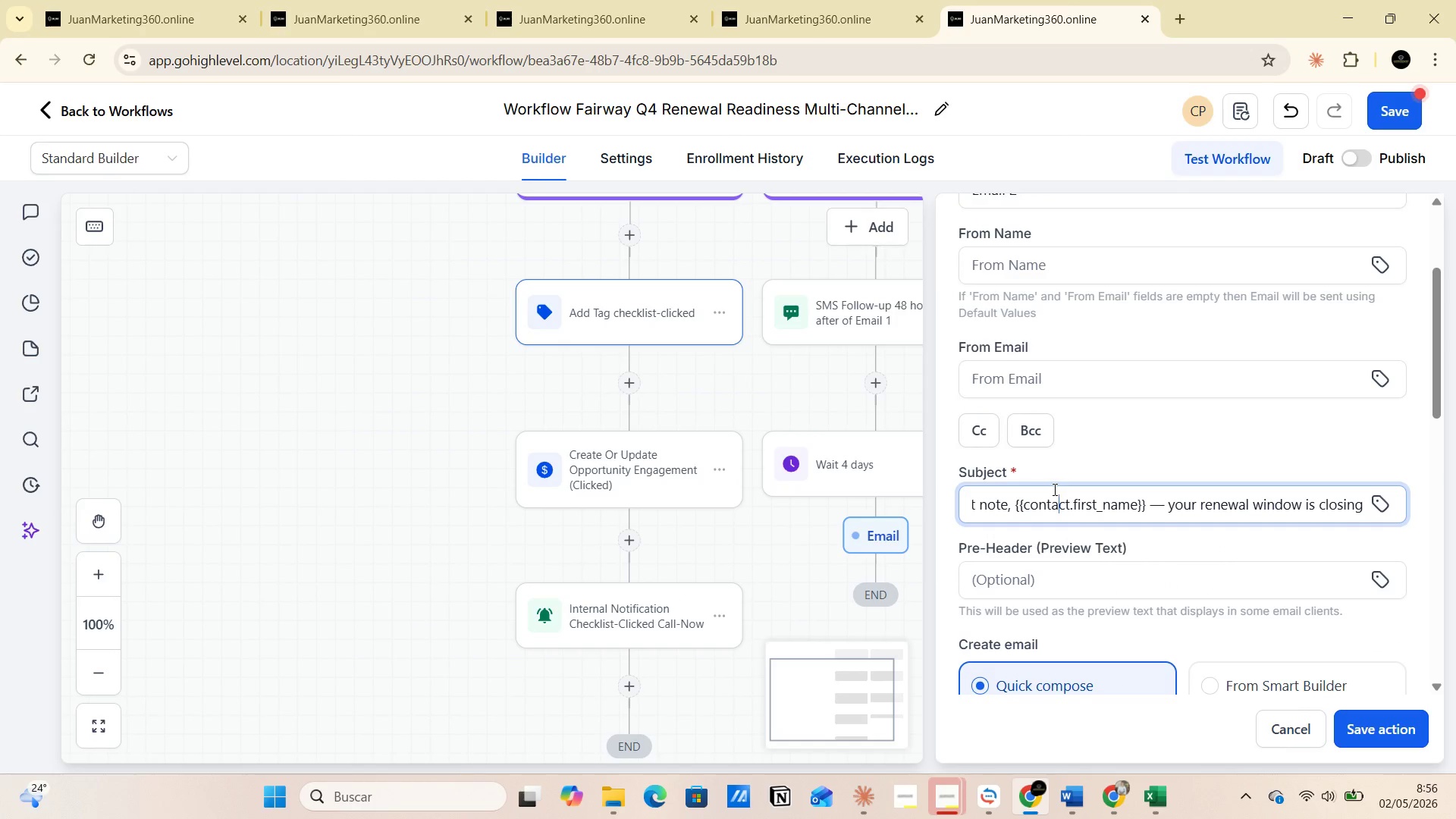 
double_click([1050, 490])
 